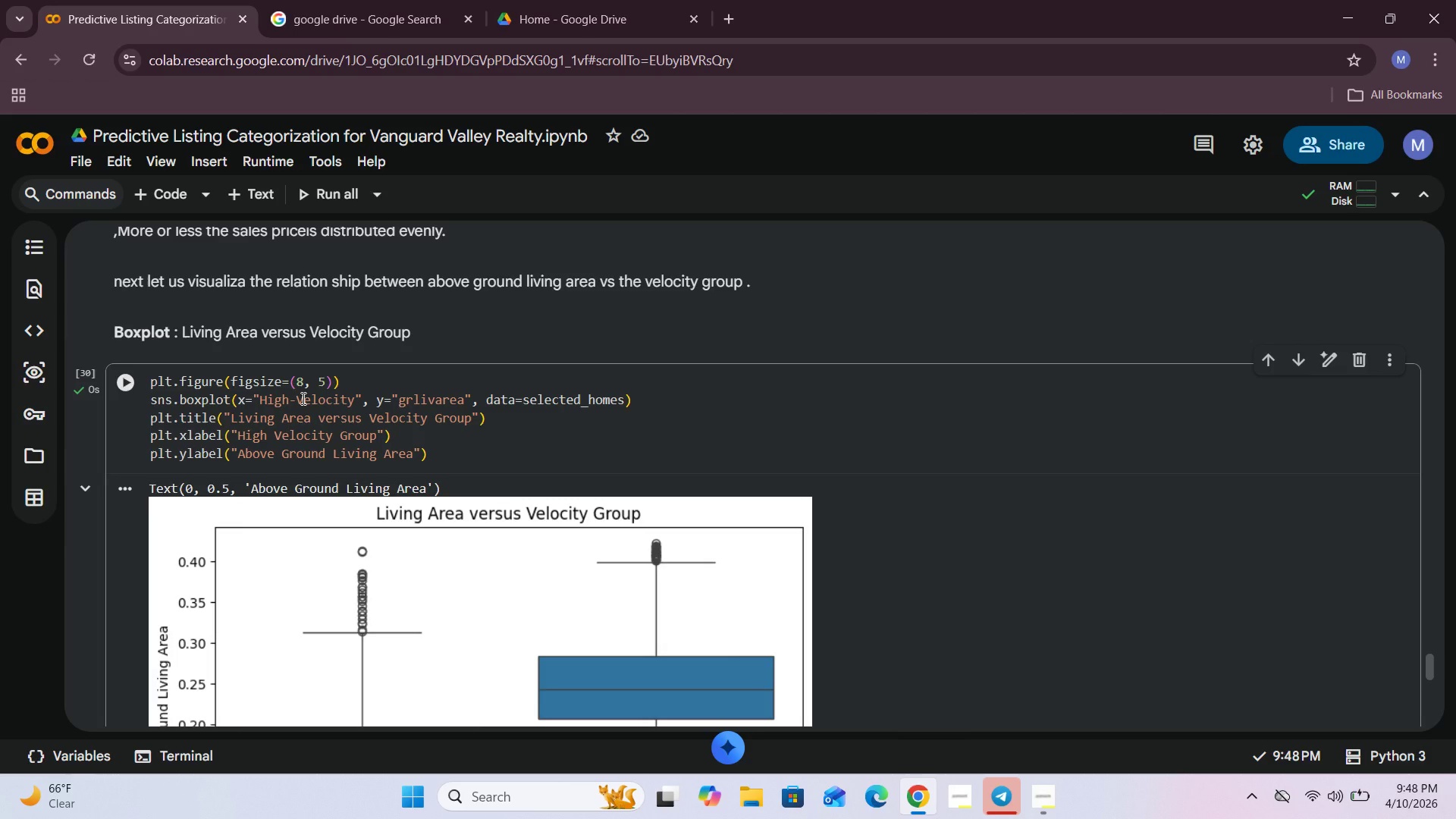 
scroll: coordinate [302, 398], scroll_direction: down, amount: 2.0
 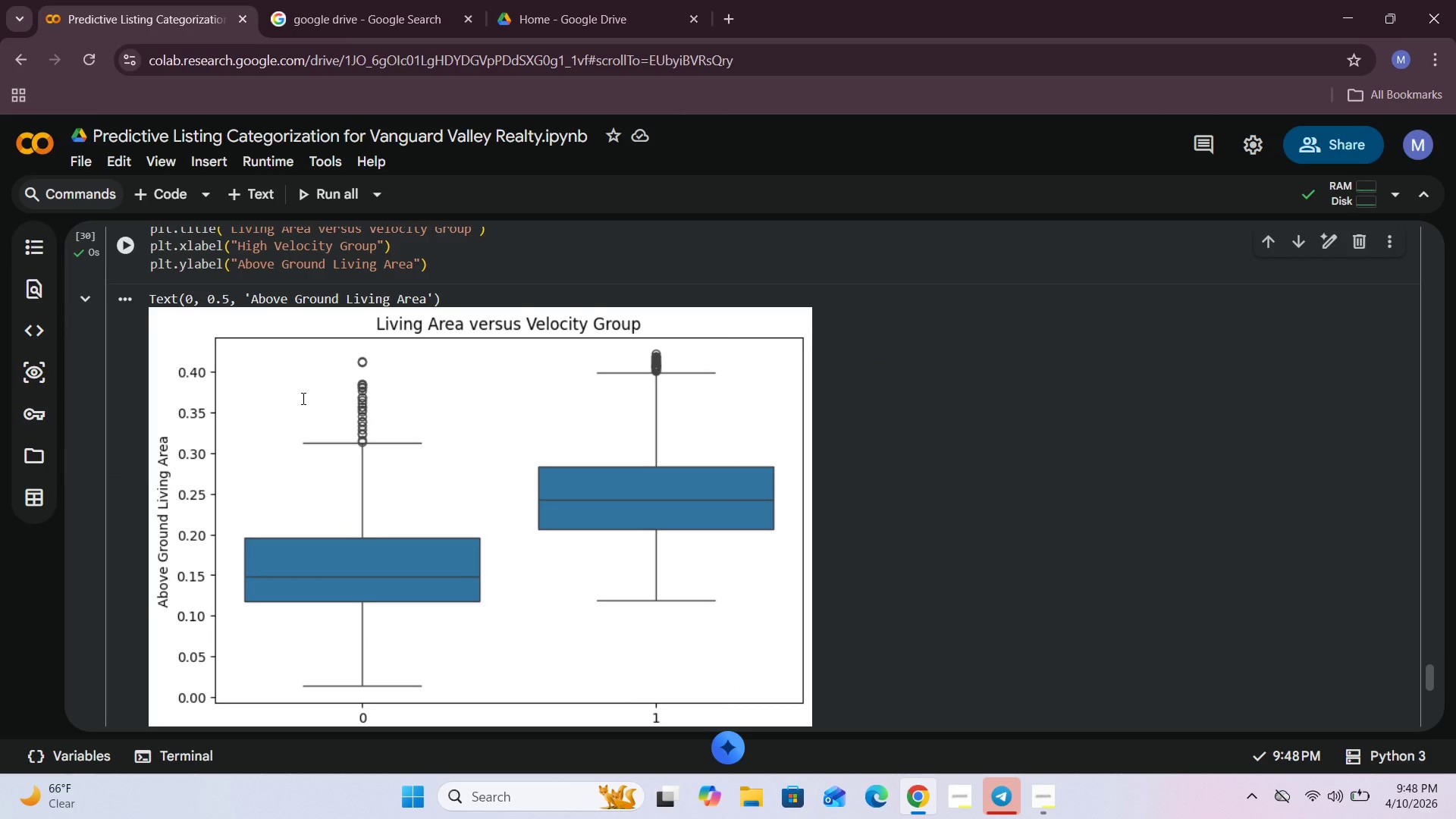 
scroll: coordinate [302, 398], scroll_direction: up, amount: 1.0
 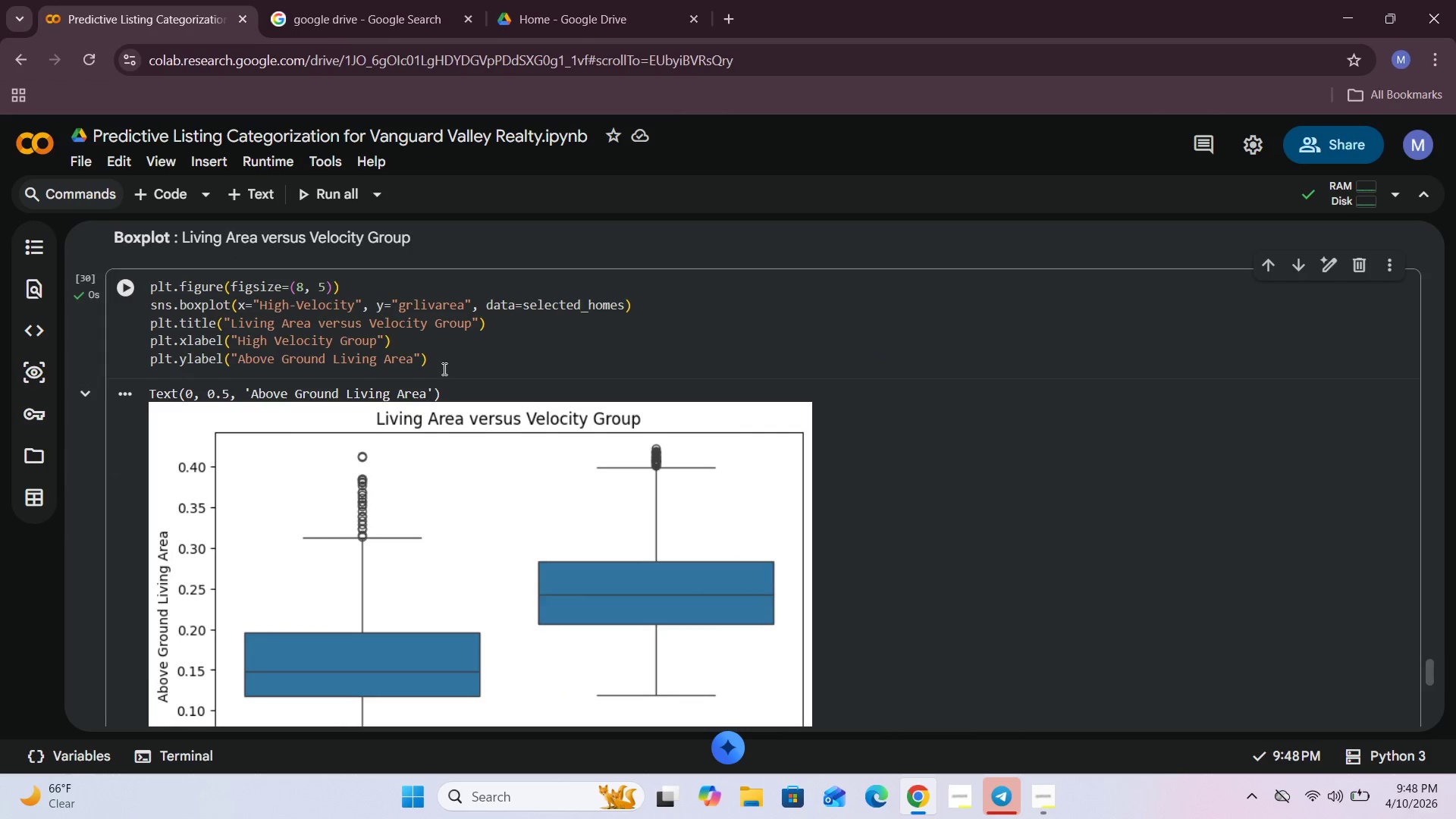 
left_click([450, 361])
 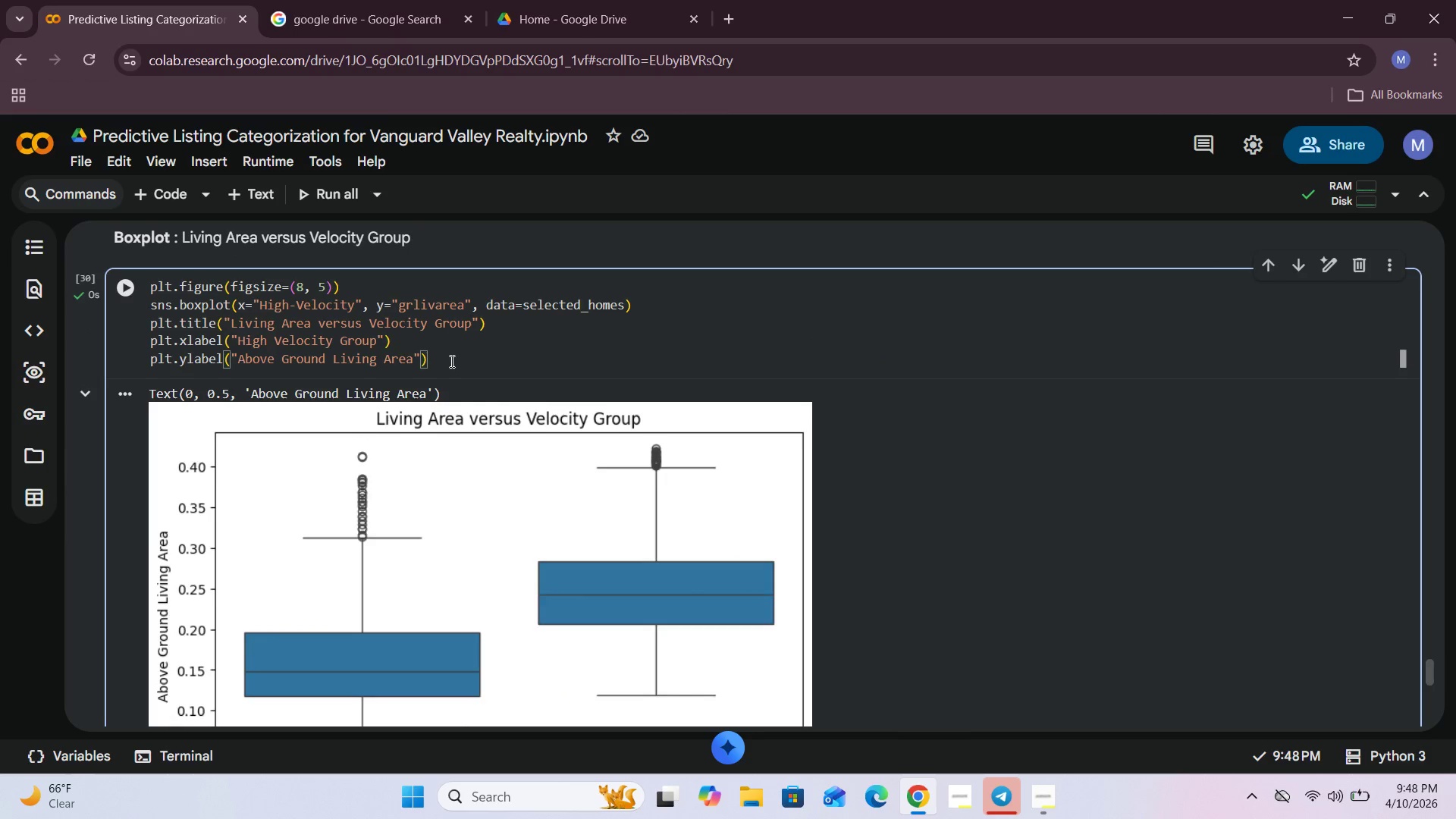 
key(Enter)
 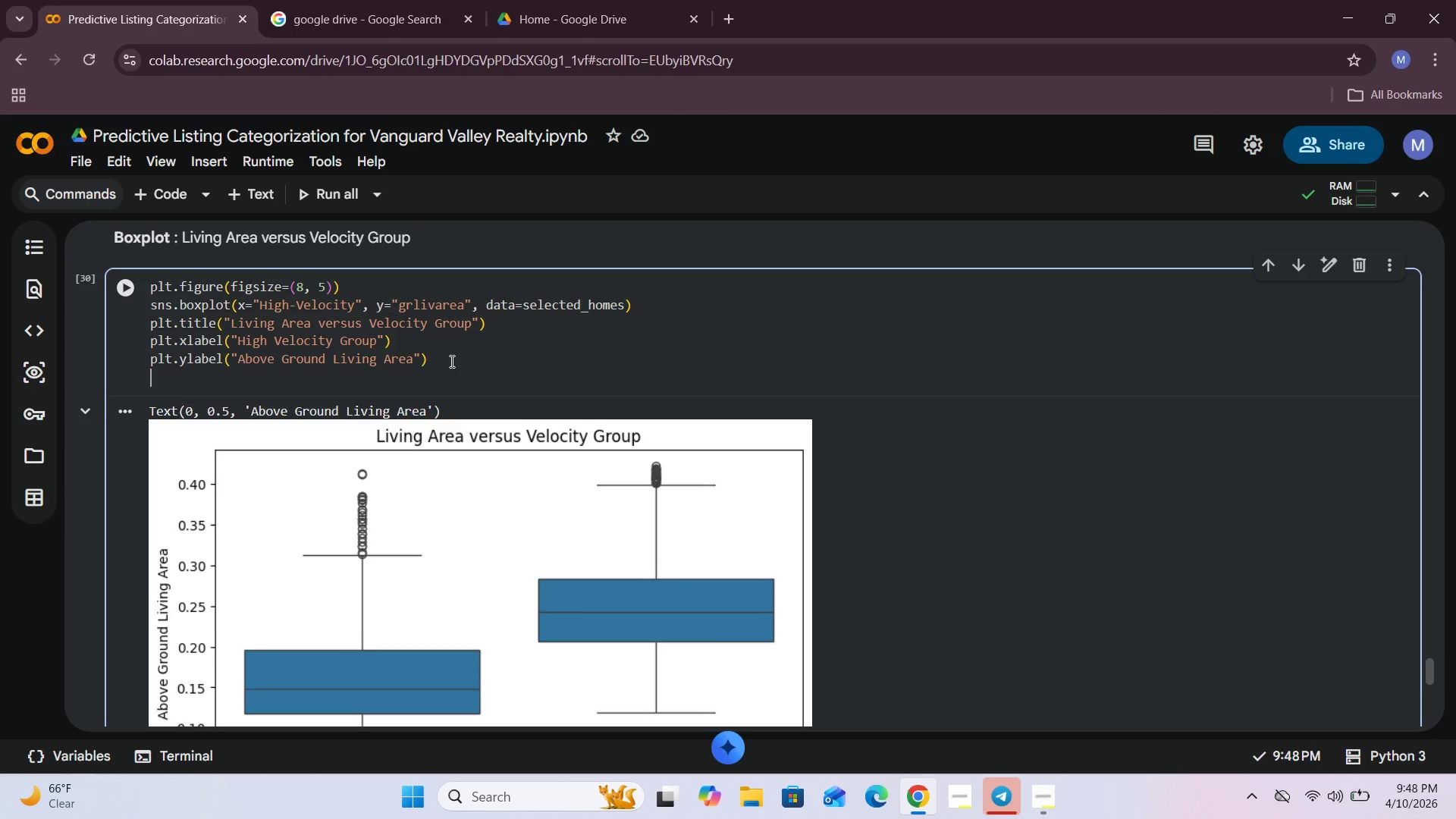 
key(Enter)
 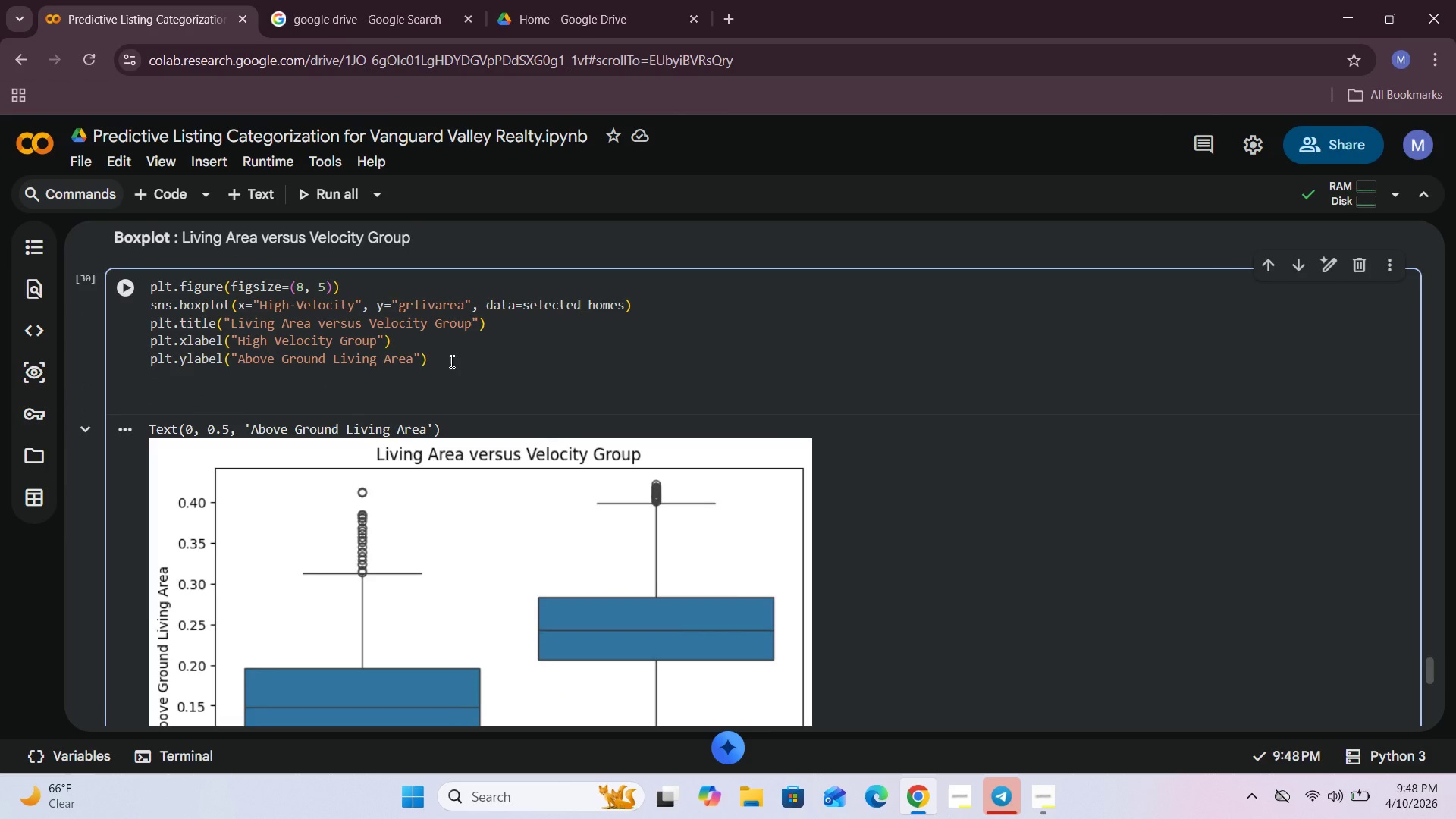 
type(plt.show()
 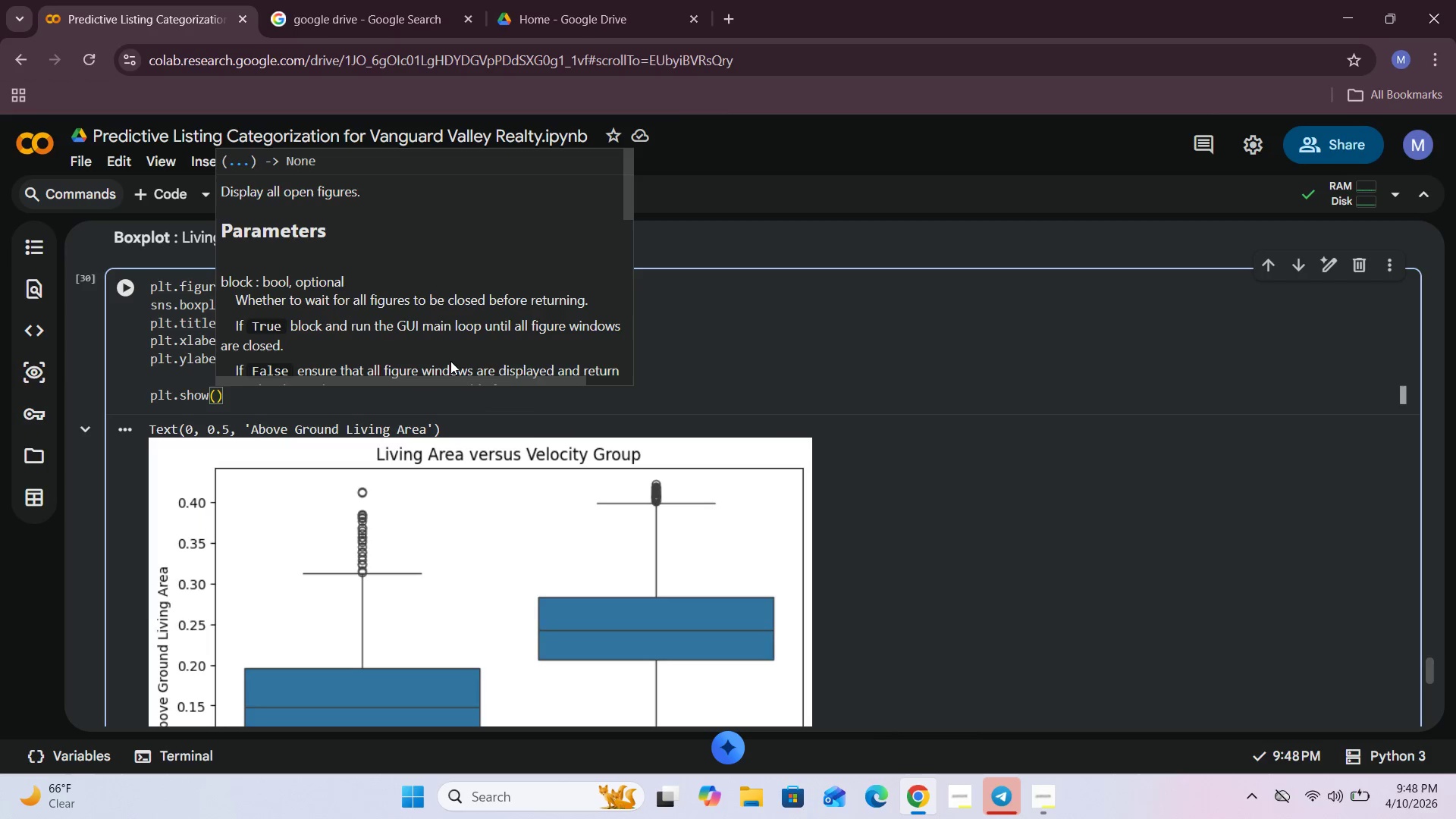 
left_click([117, 290])
 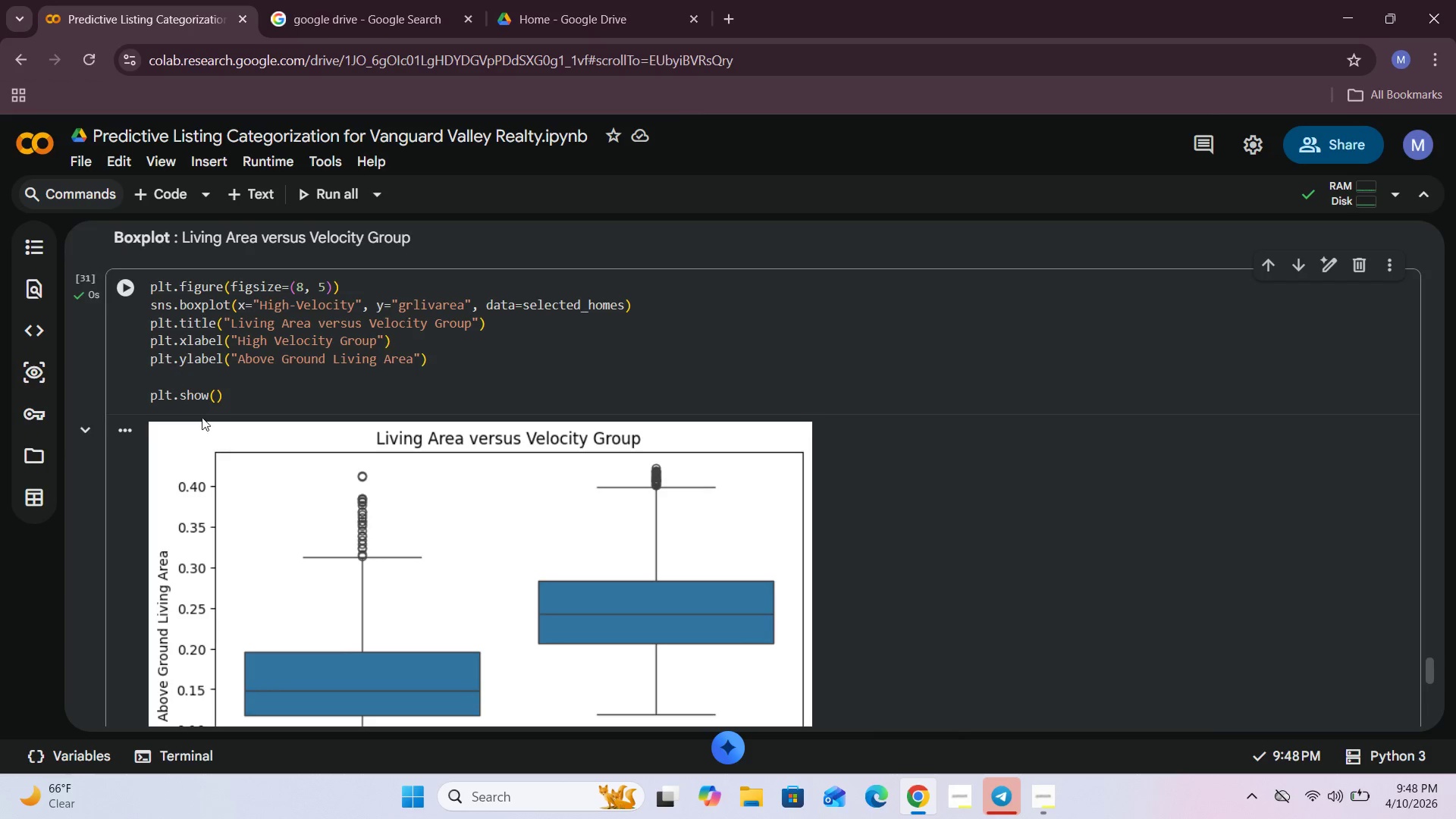 
scroll: coordinate [234, 449], scroll_direction: down, amount: 4.0
 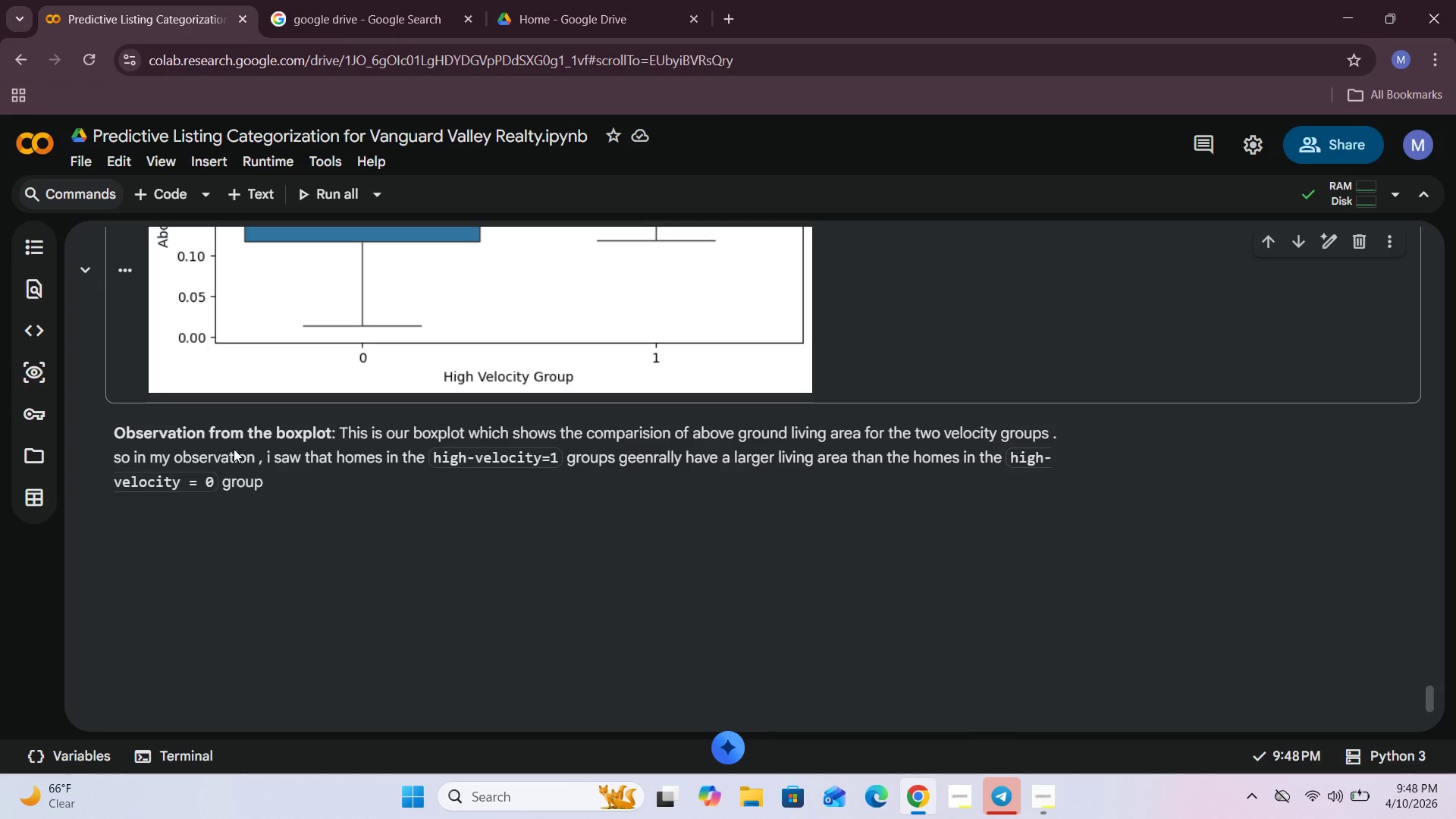 
wait(10.19)
 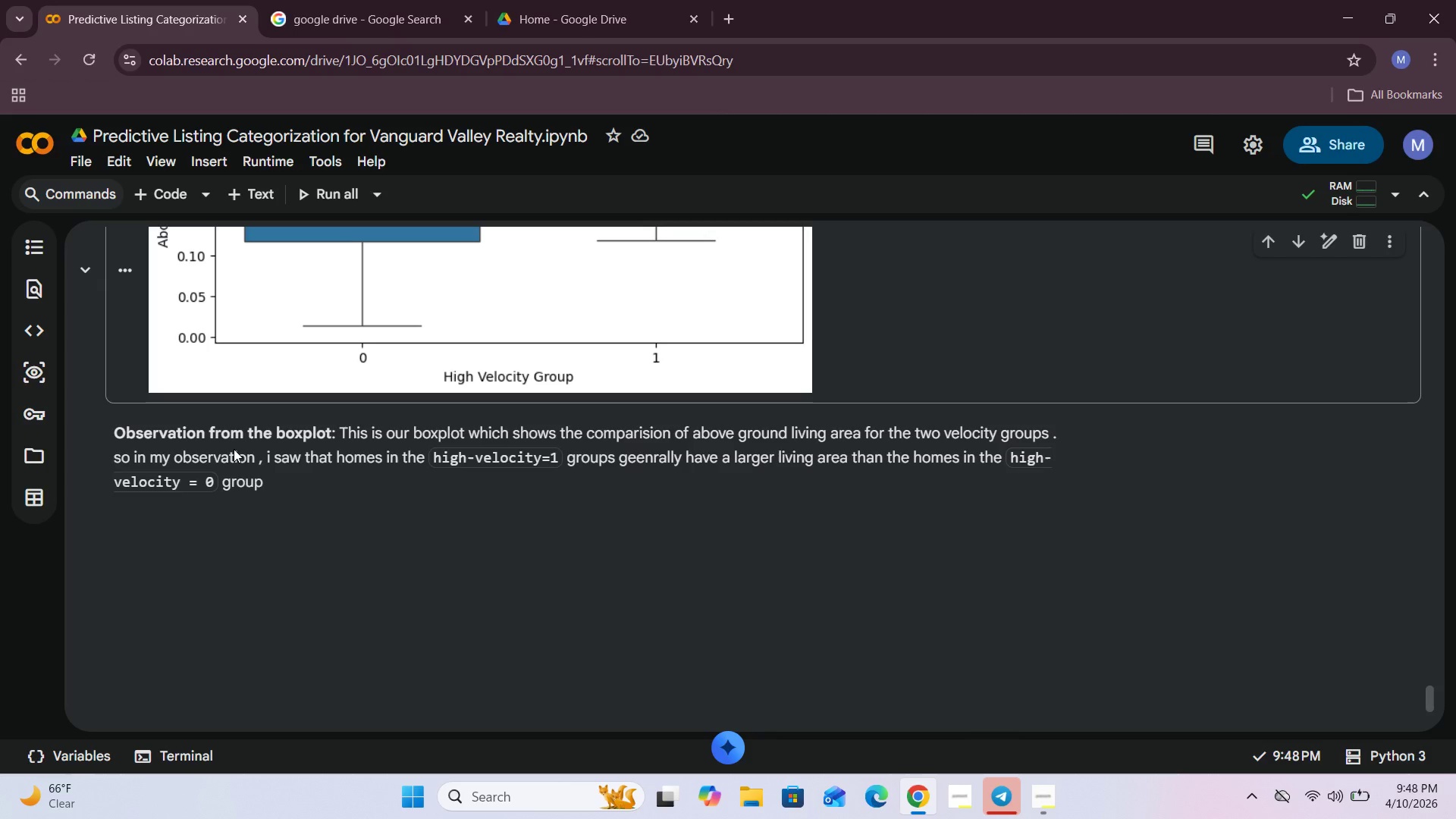 
left_click([250, 189])
 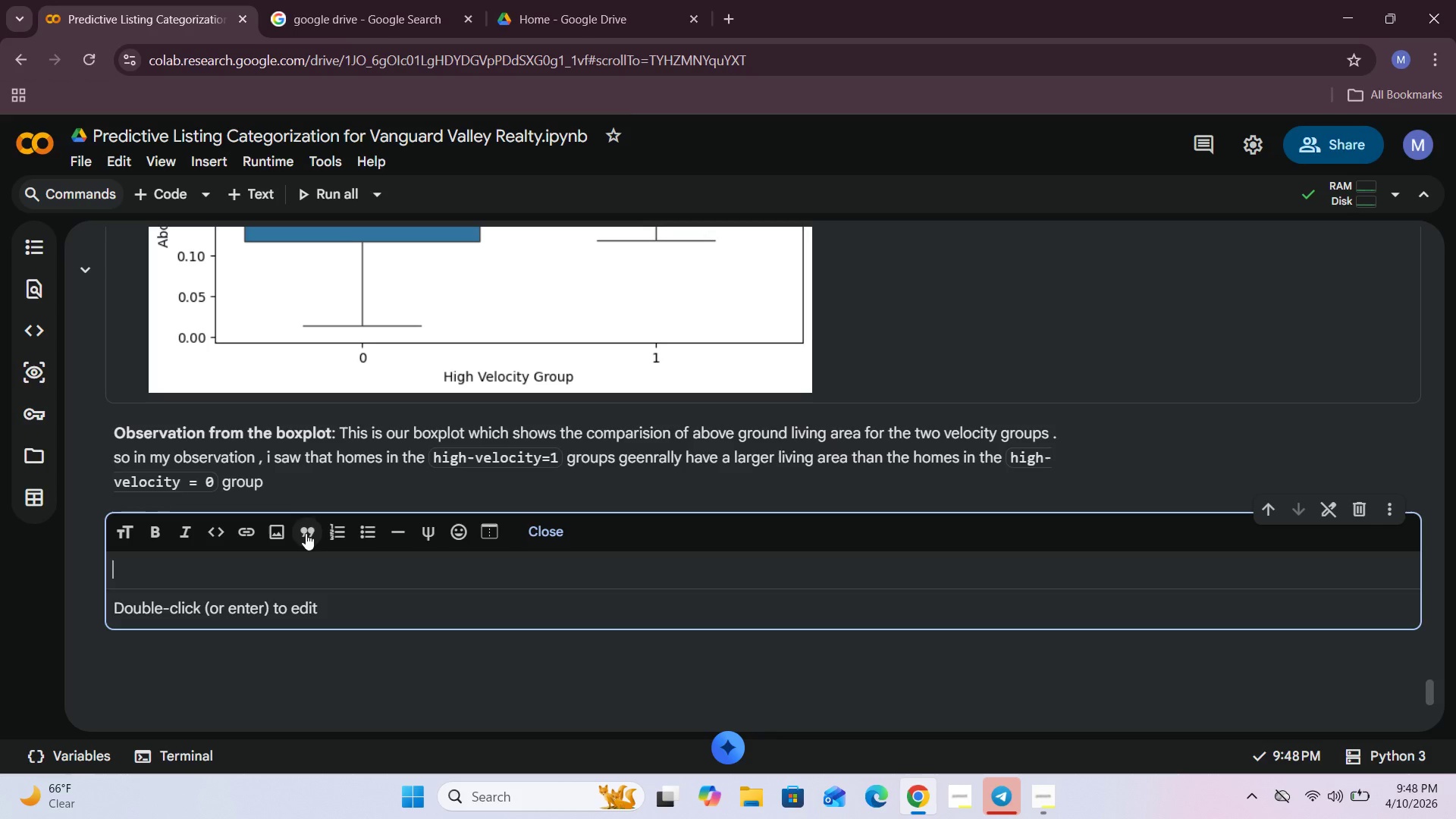 
scroll: coordinate [300, 589], scroll_direction: up, amount: 81.0
 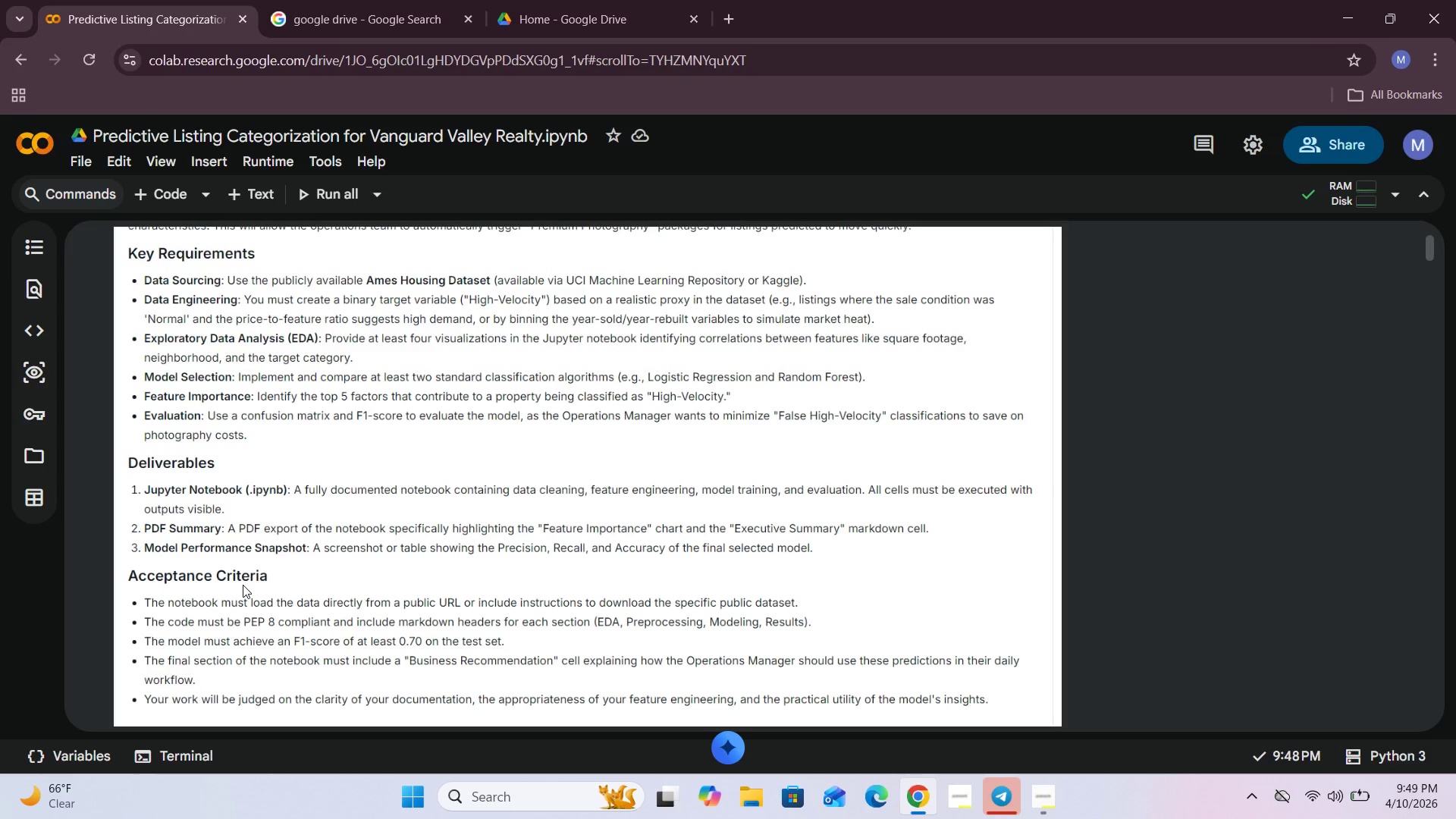 
wait(28.94)
 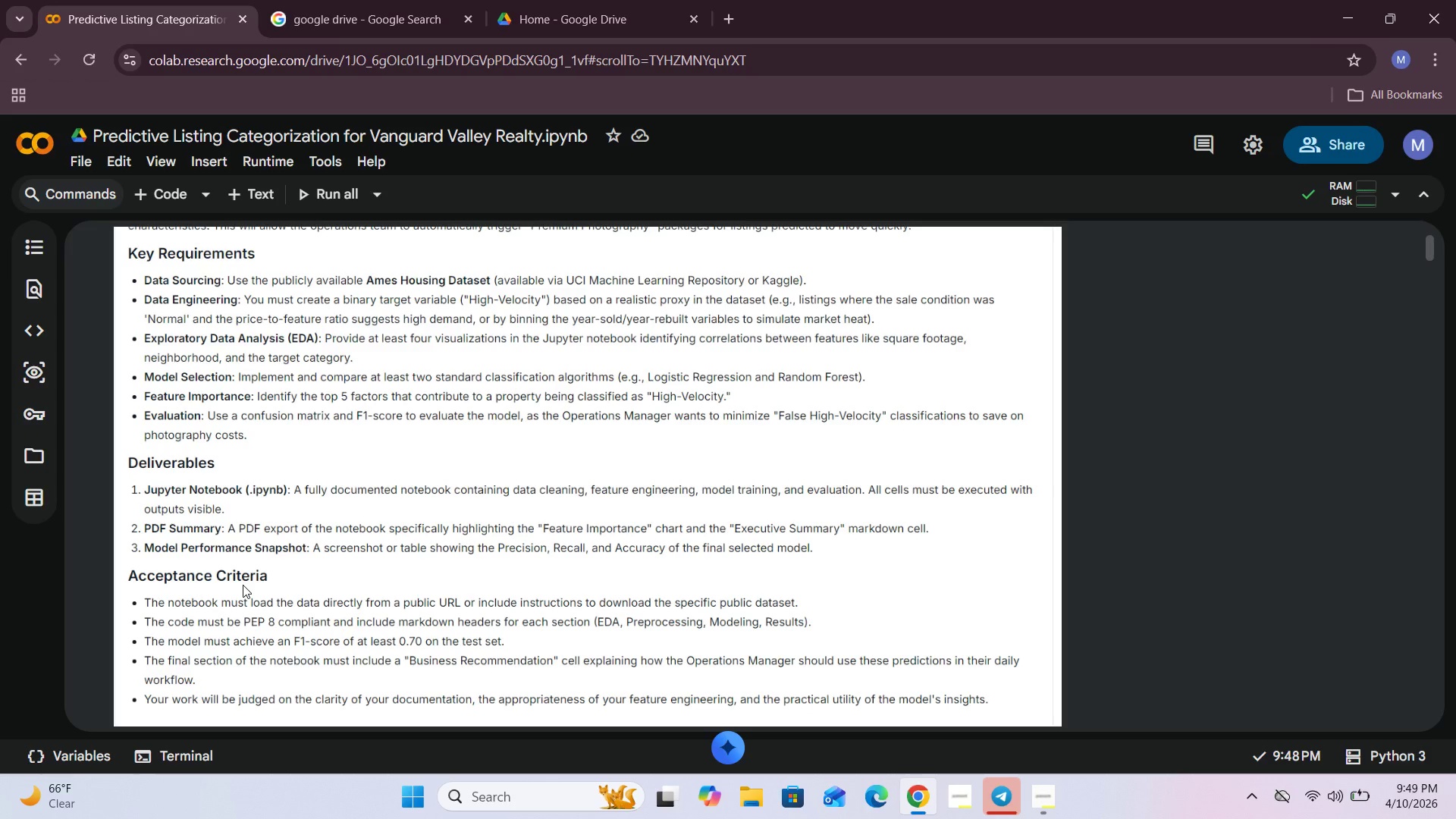 
scroll: coordinate [331, 502], scroll_direction: down, amount: 28.0
 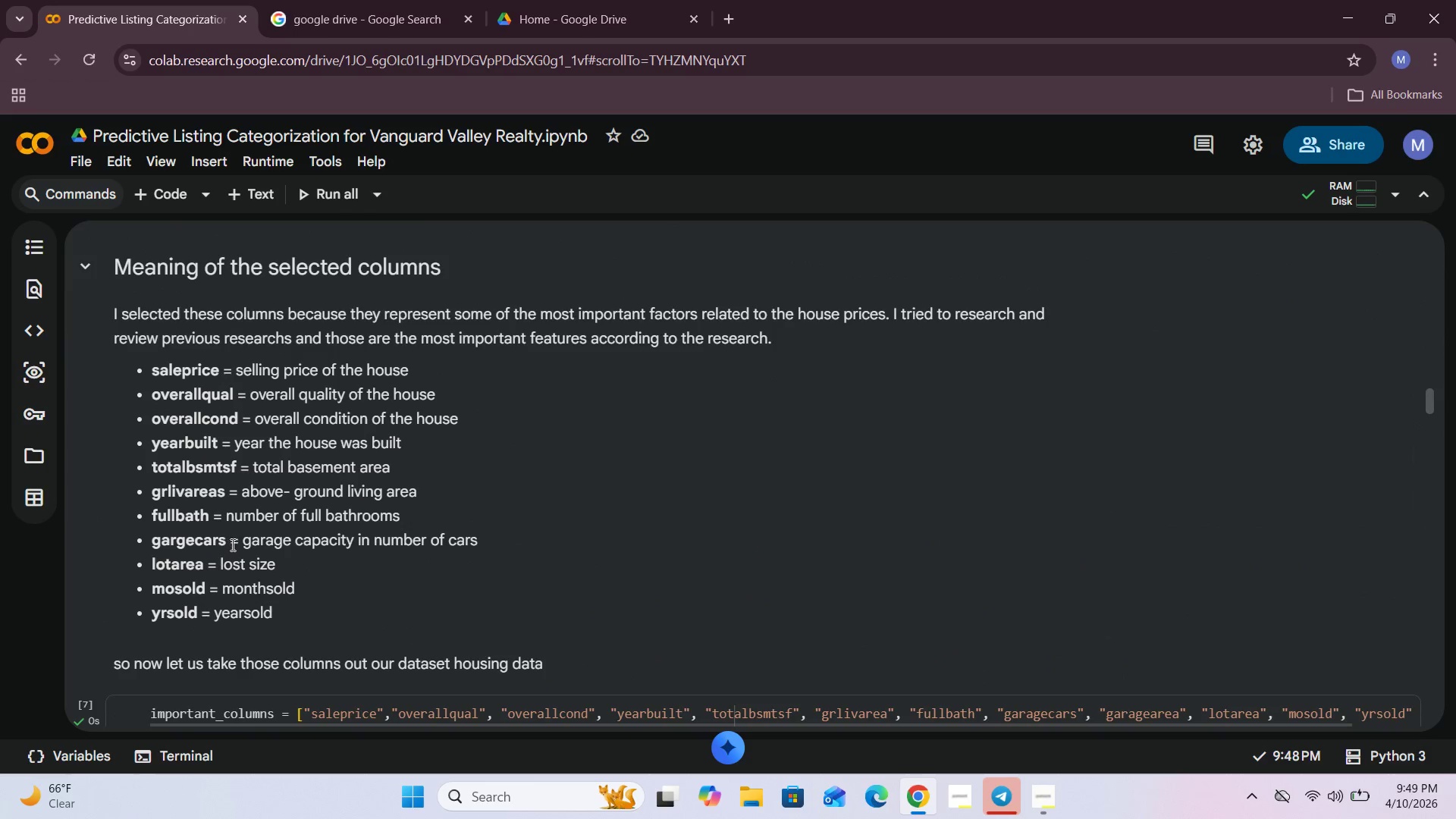 
wait(5.19)
 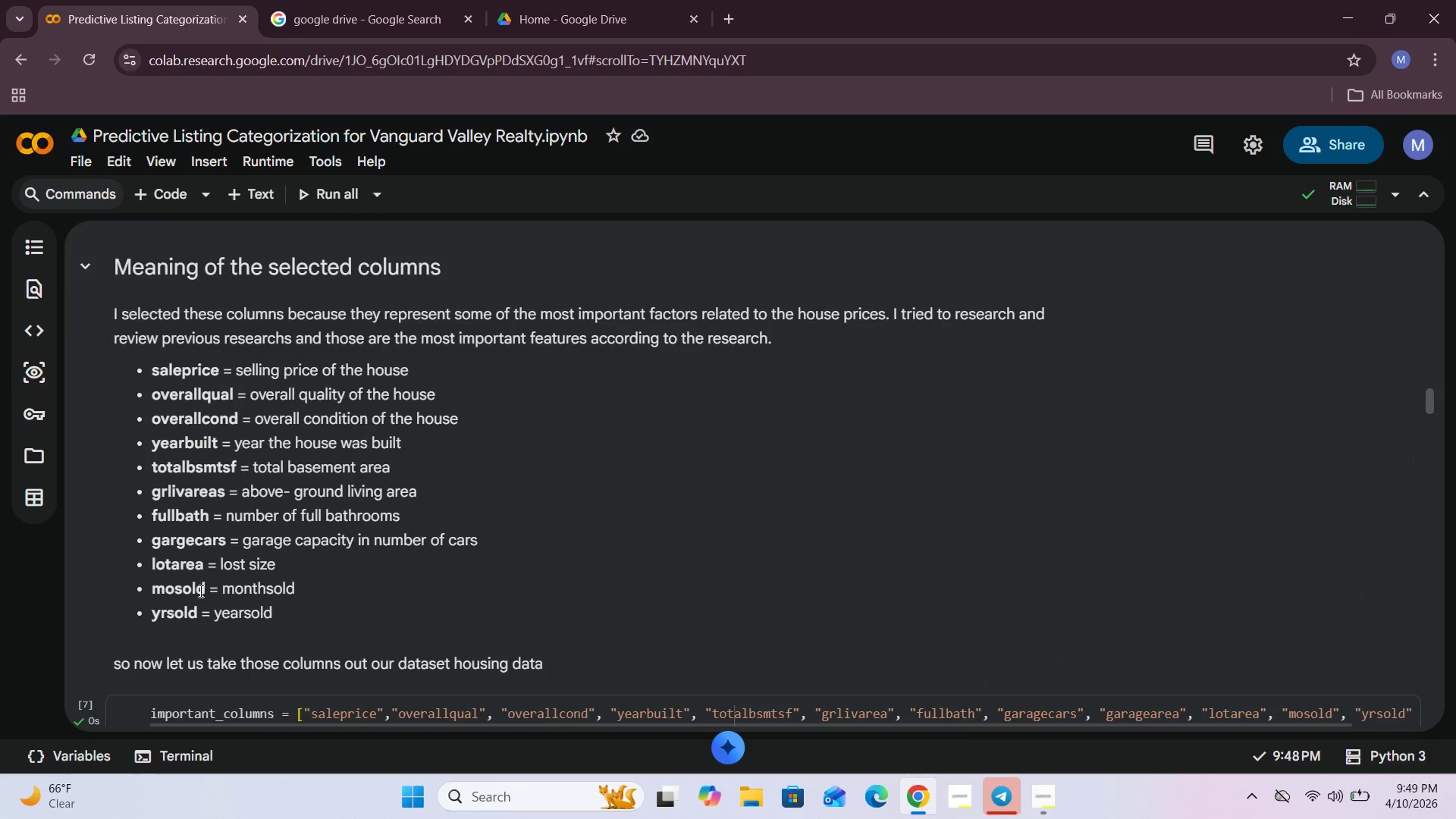 
left_click_drag(start_coordinate=[242, 540], to_coordinate=[481, 532])
 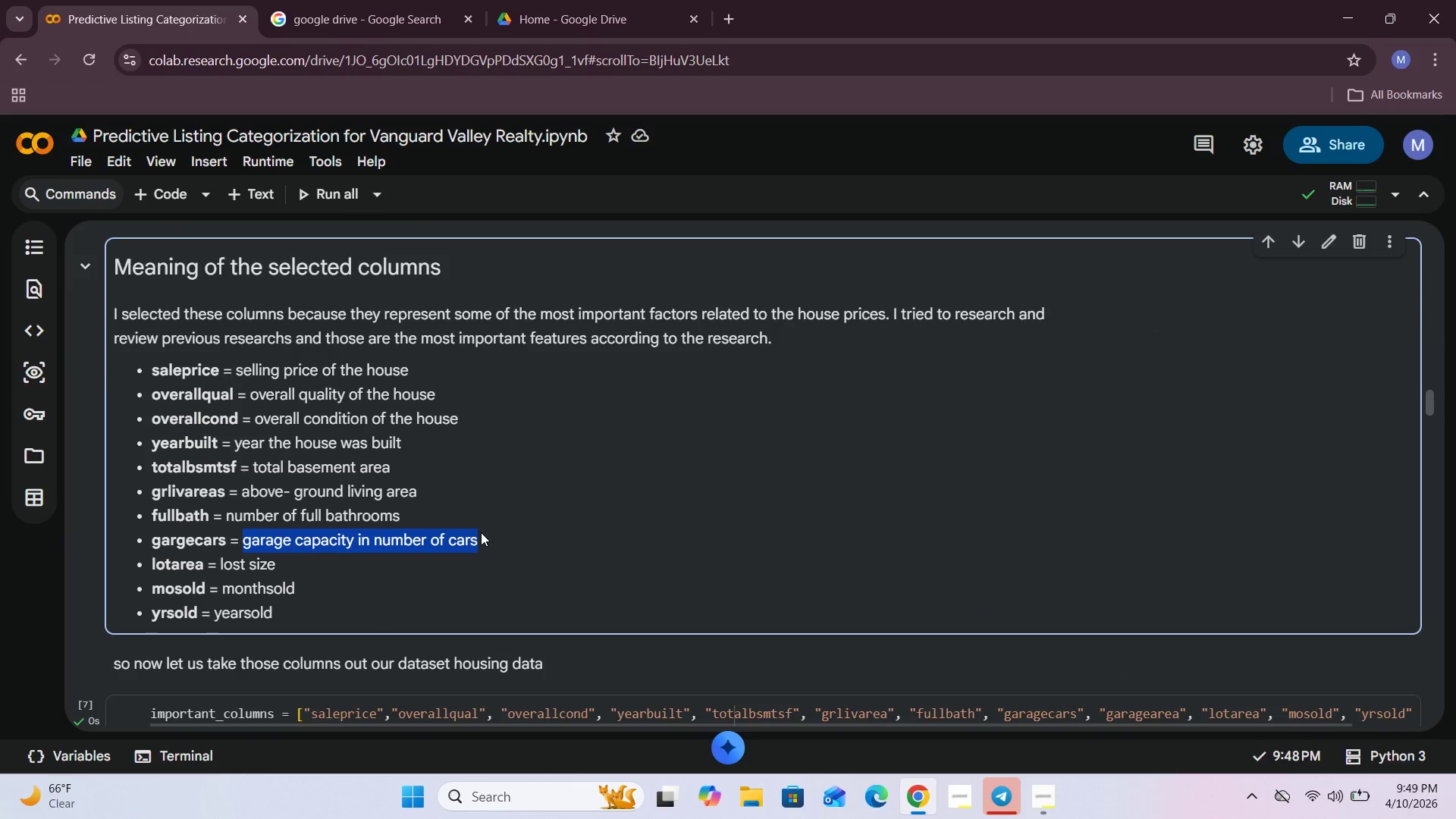 
left_click([481, 532])
 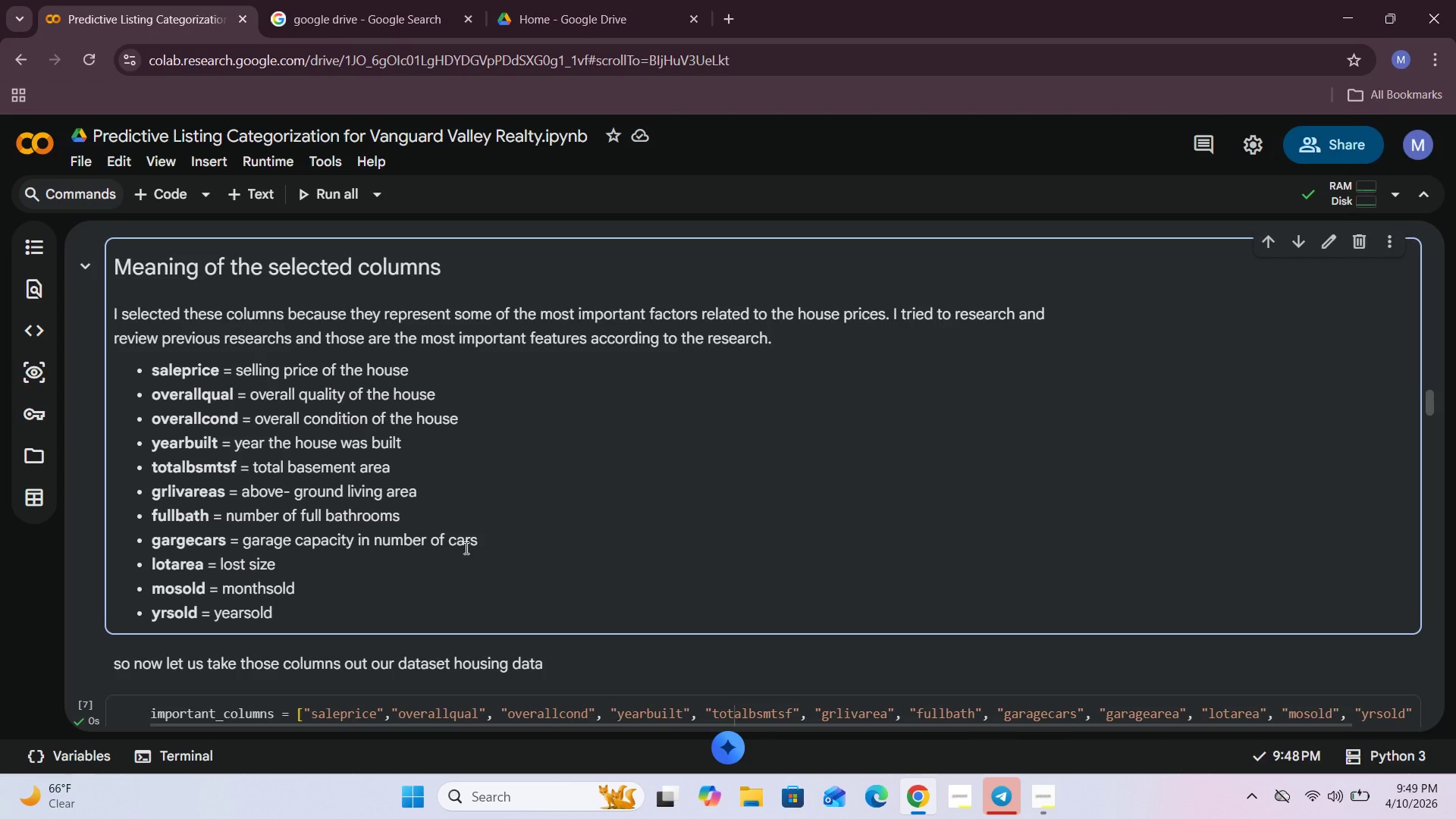 
scroll: coordinate [465, 548], scroll_direction: down, amount: 54.0
 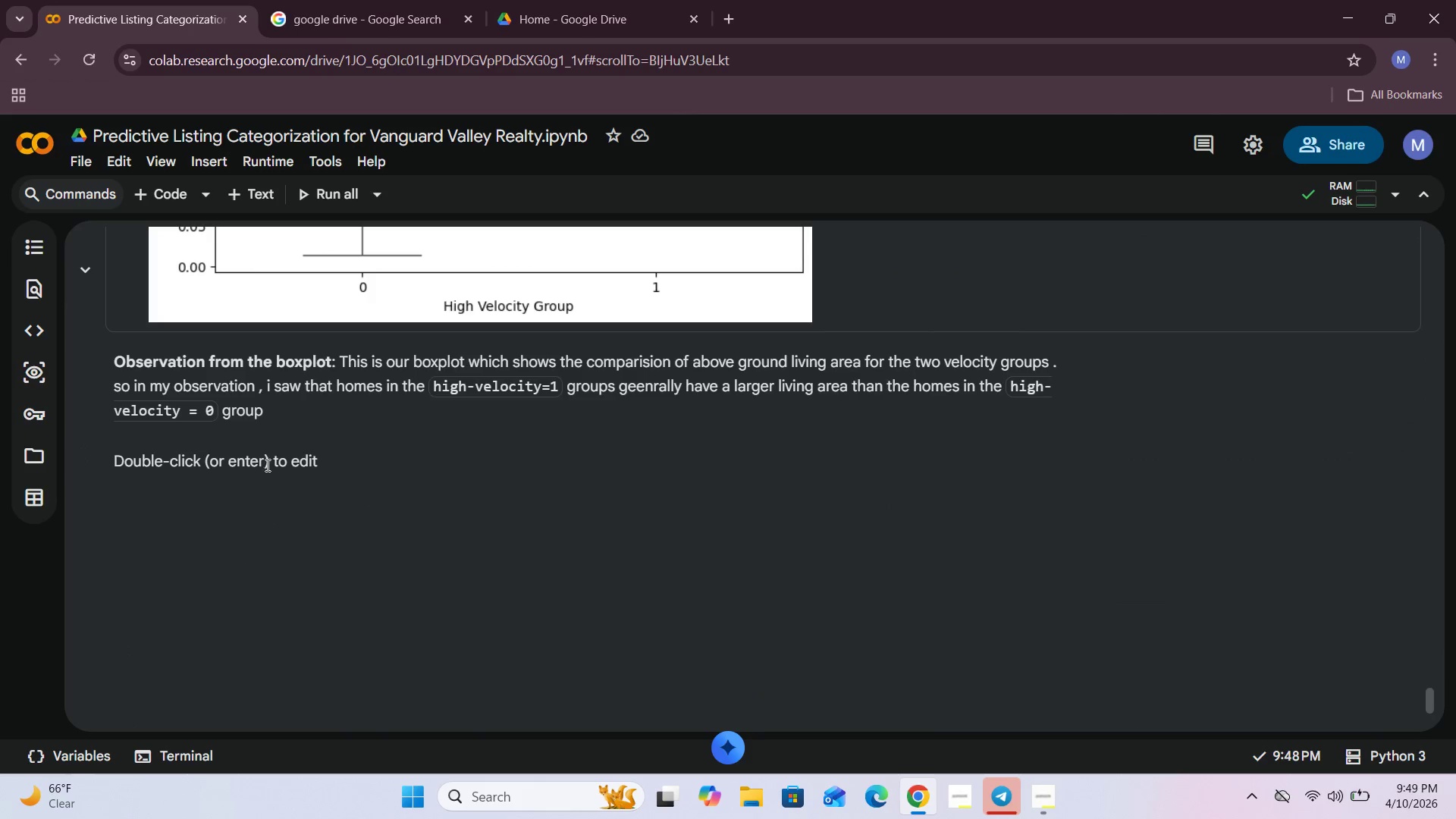 
double_click([266, 465])
 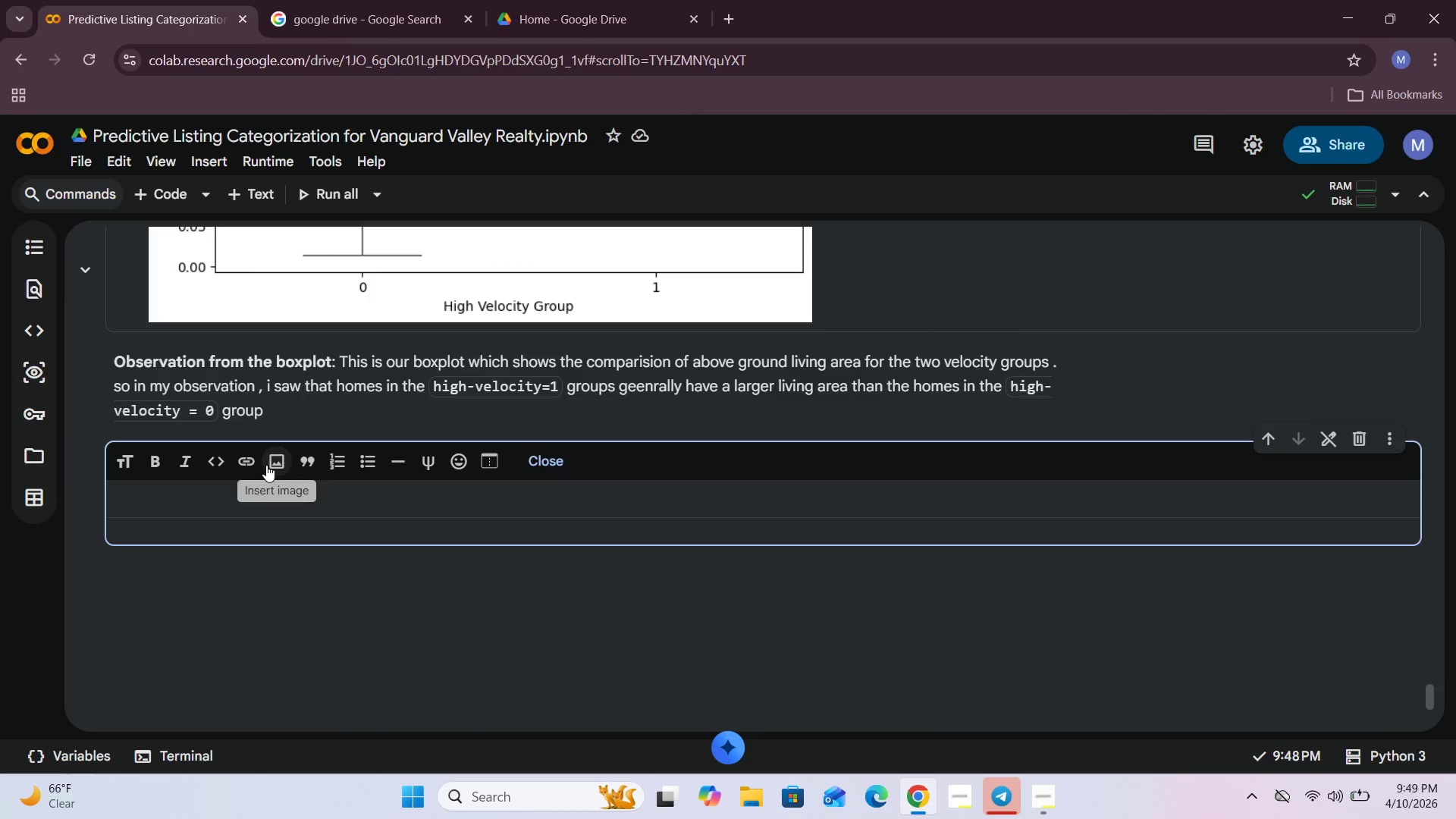 
type(next let us do )
key(Backspace)
key(Backspace)
key(Backspace)
type(build a visualizatii)
key(Backspace)
type(on )
 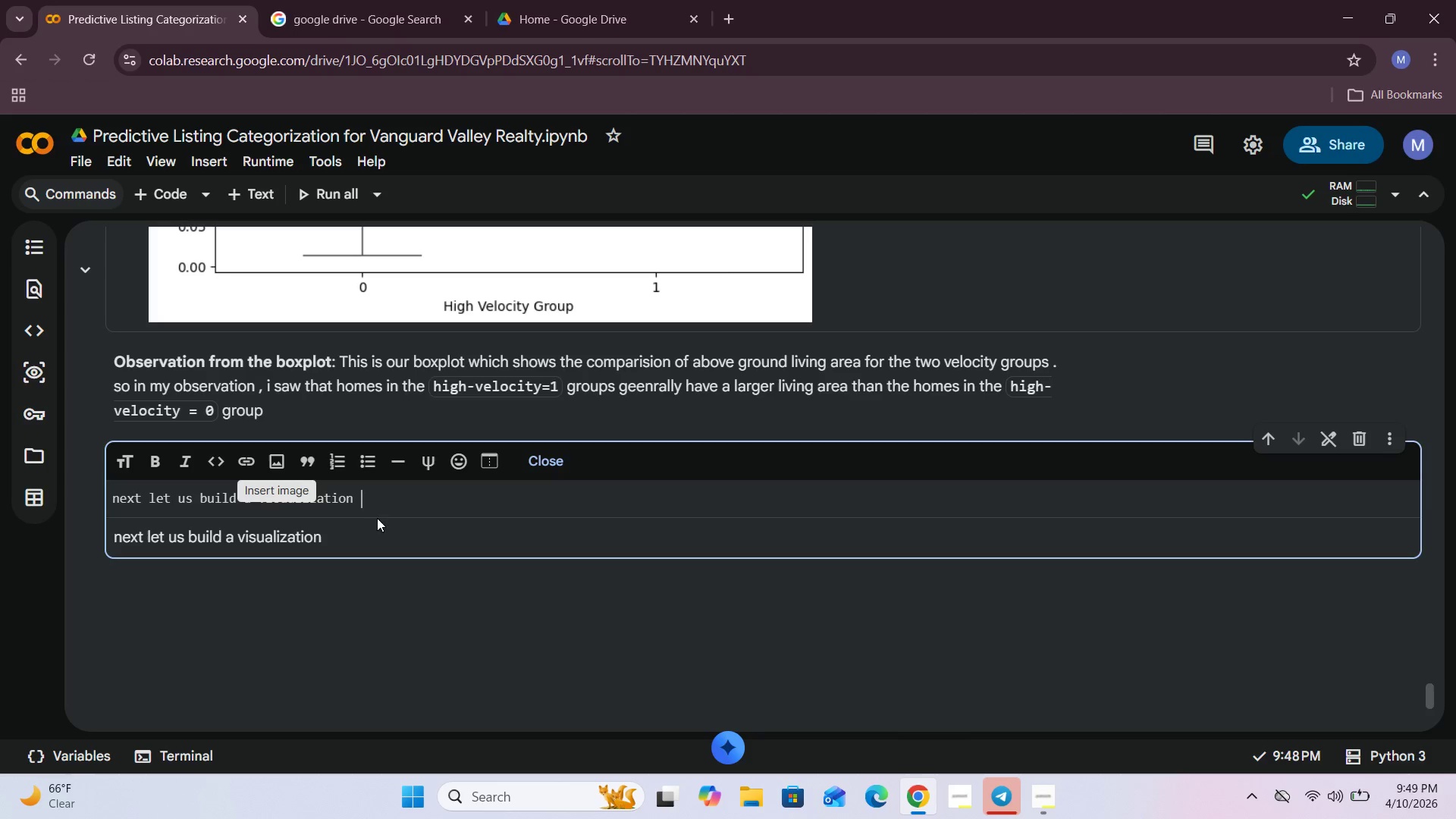 
left_click([385, 505])
 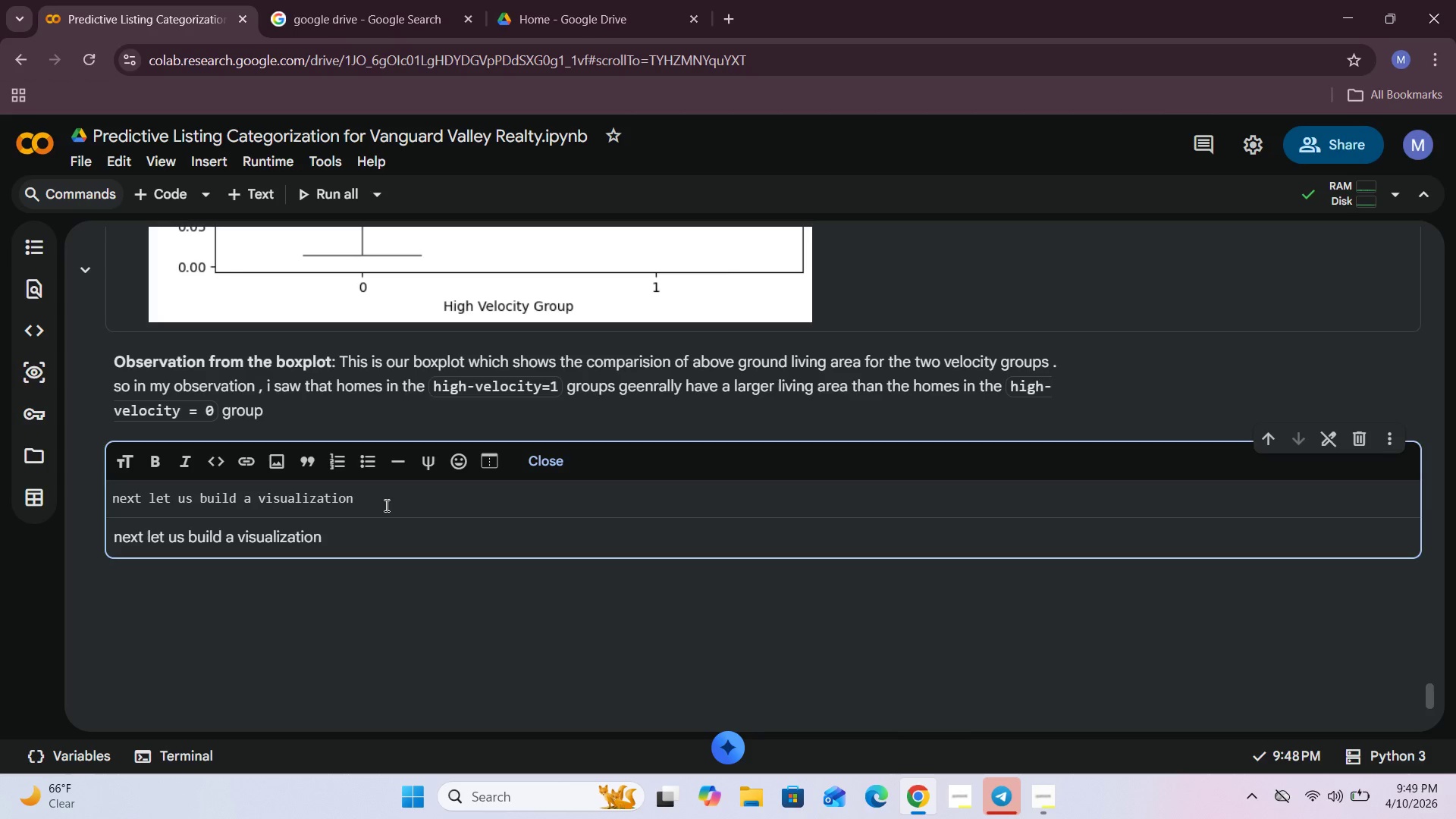 
type(of grage capaity va the high velocity group )
 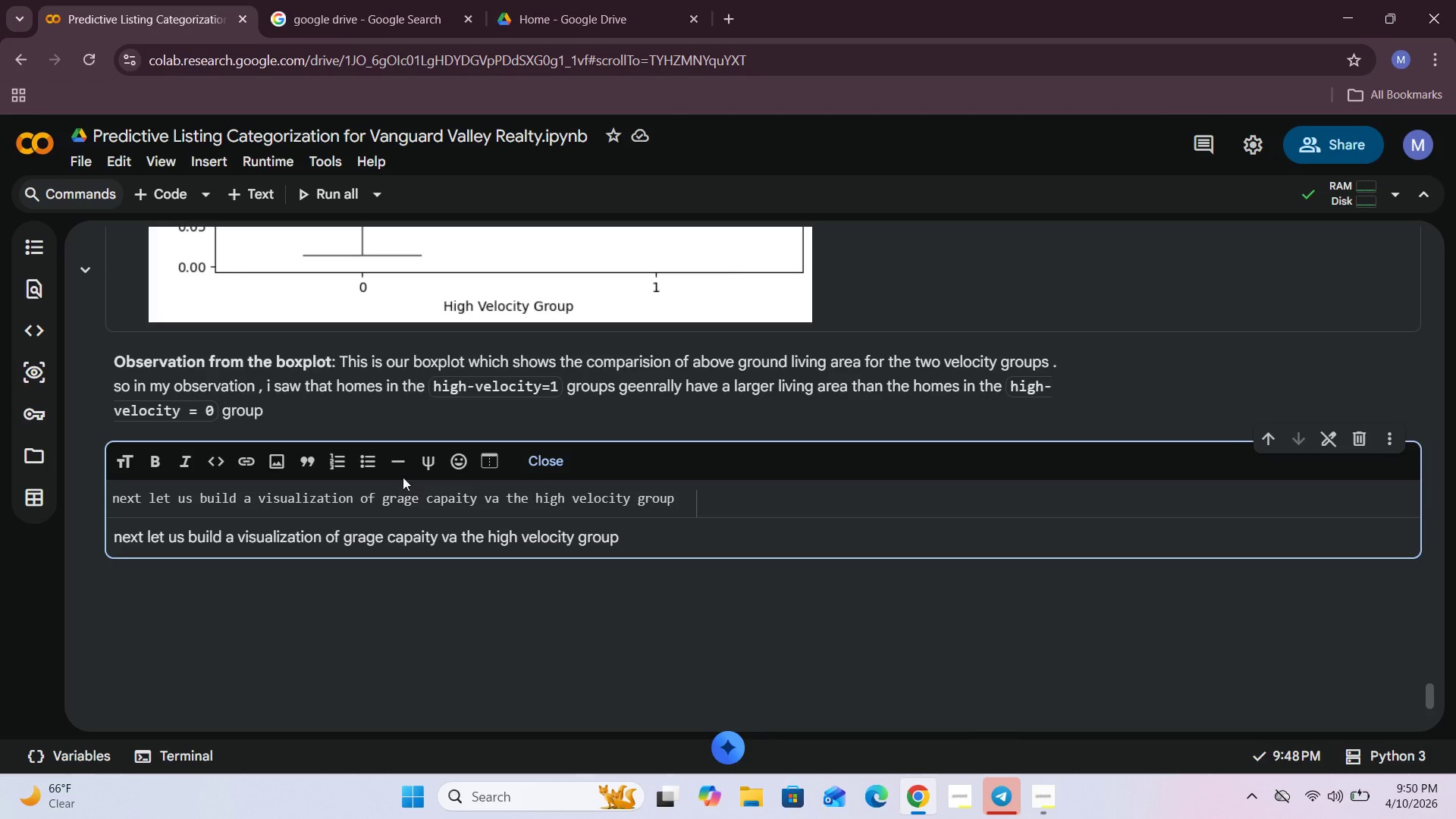 
left_click([534, 469])
 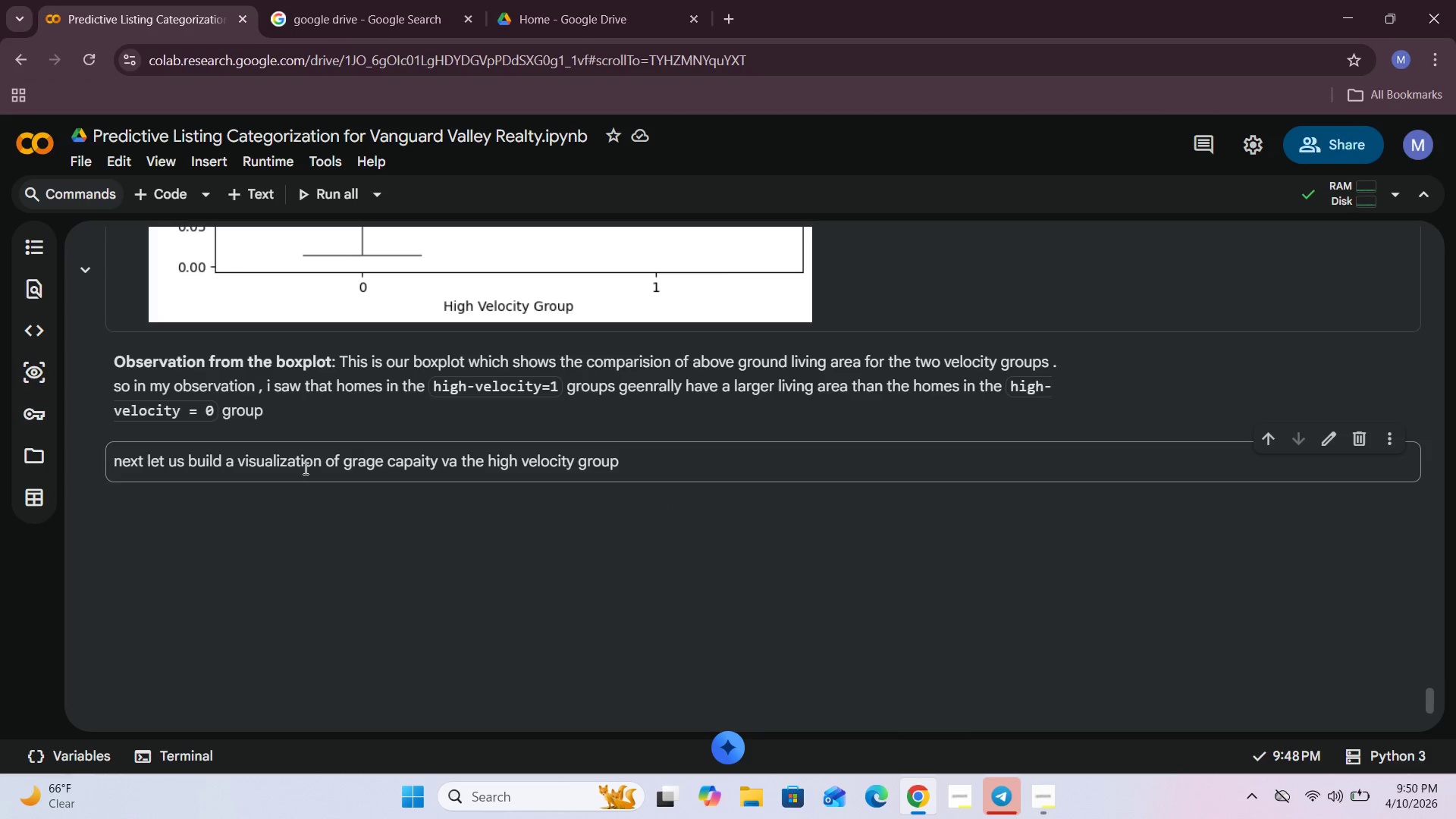 
left_click([246, 190])
 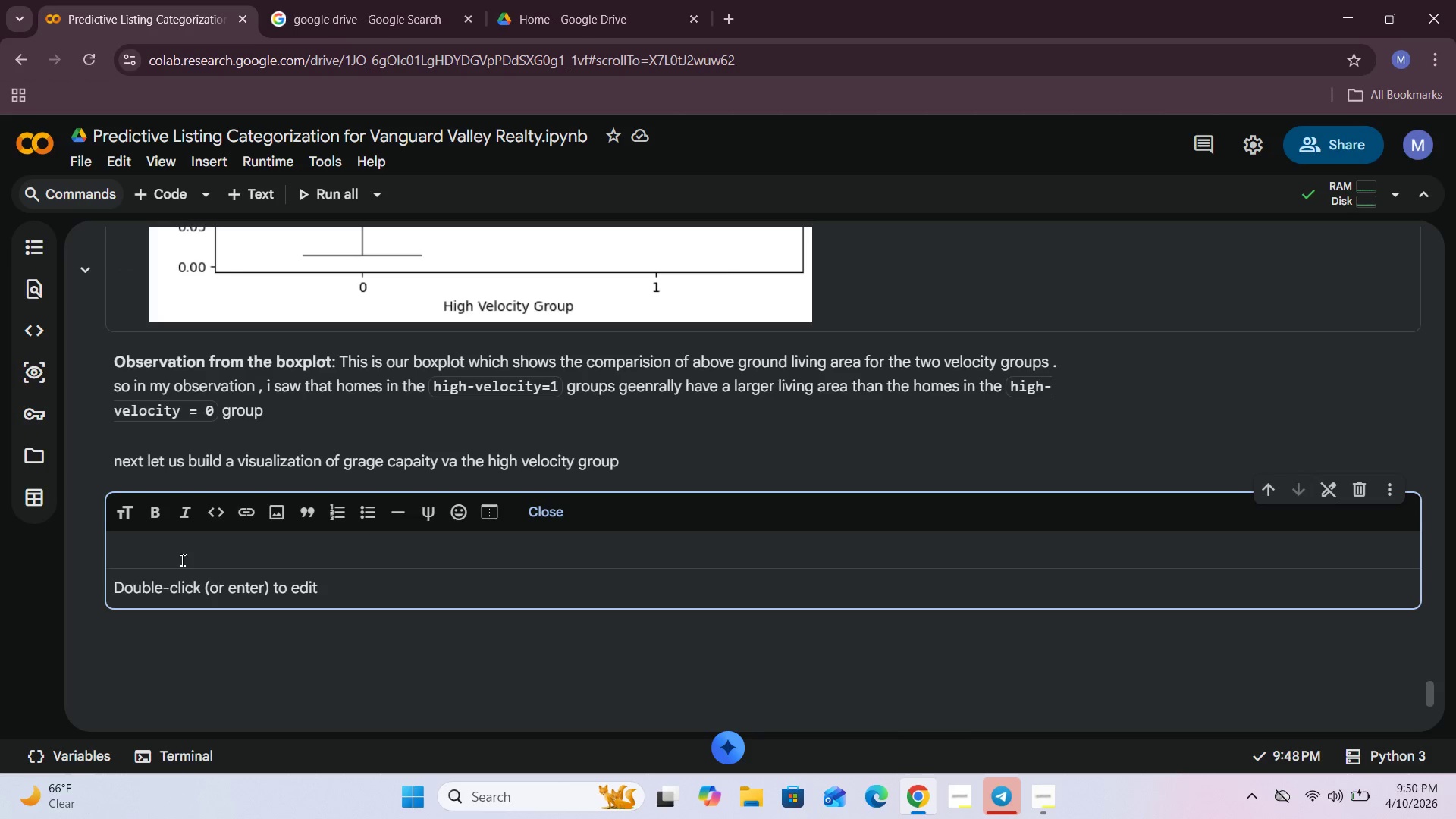 
type(Boxplot: sj)
key(Backspace)
type(h)
key(Backspace)
key(Backspace)
type(To show the garage)
 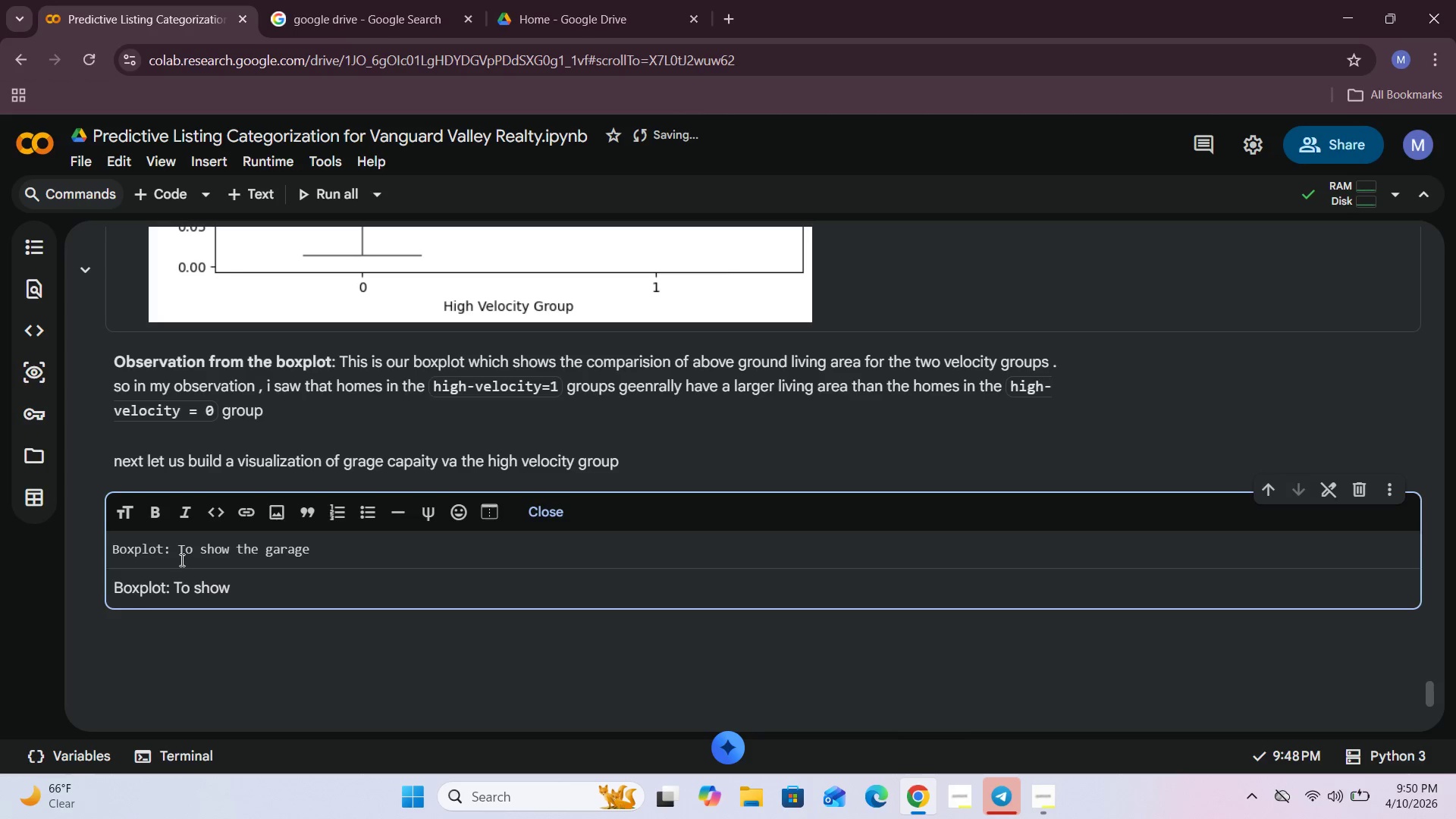 
scroll: coordinate [180, 560], scroll_direction: up, amount: 37.0
 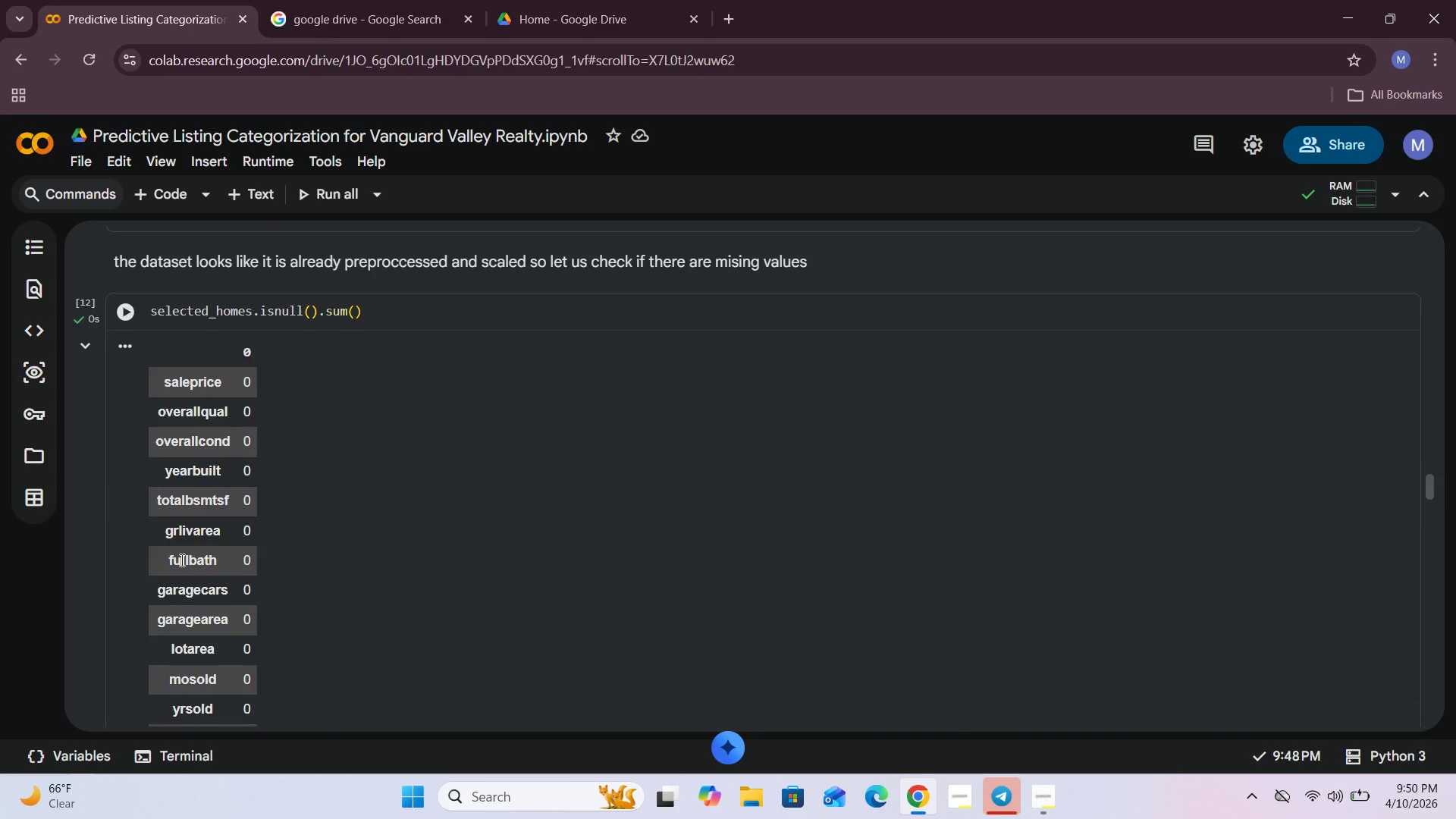 
scroll: coordinate [180, 560], scroll_direction: down, amount: 1.0
 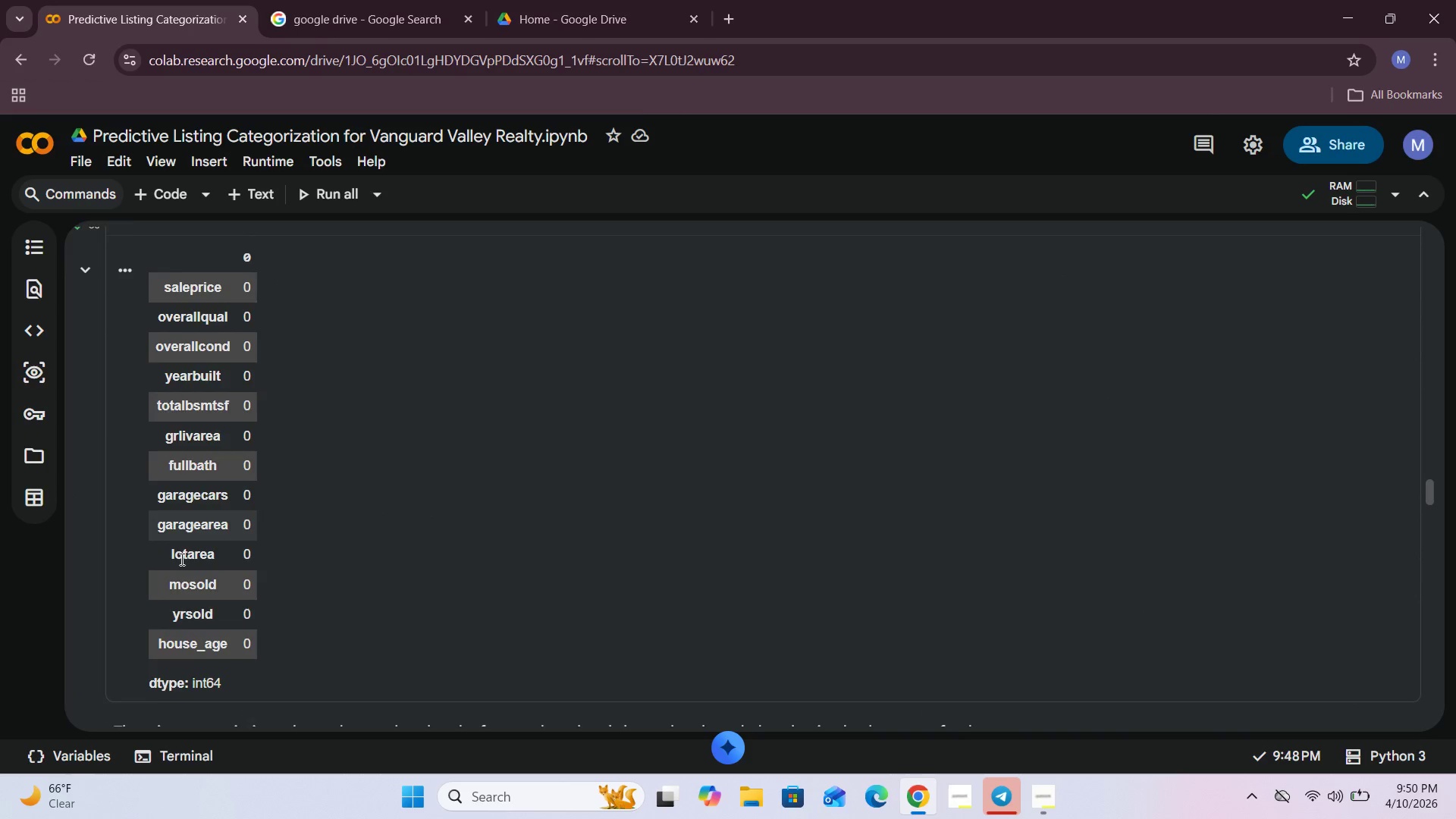 
scroll: coordinate [180, 559], scroll_direction: up, amount: 17.0
 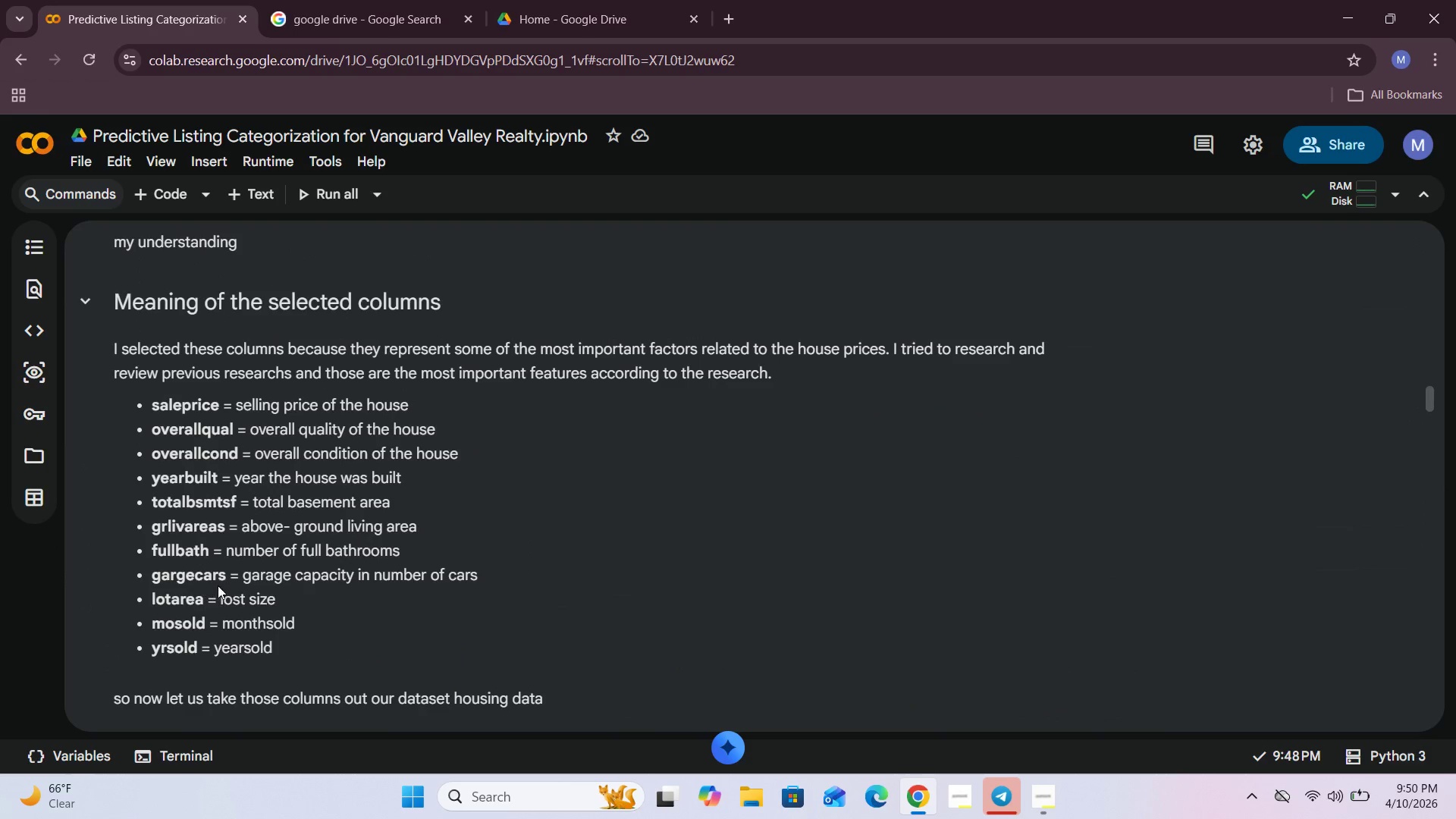 
scroll: coordinate [258, 576], scroll_direction: down, amount: 58.0
 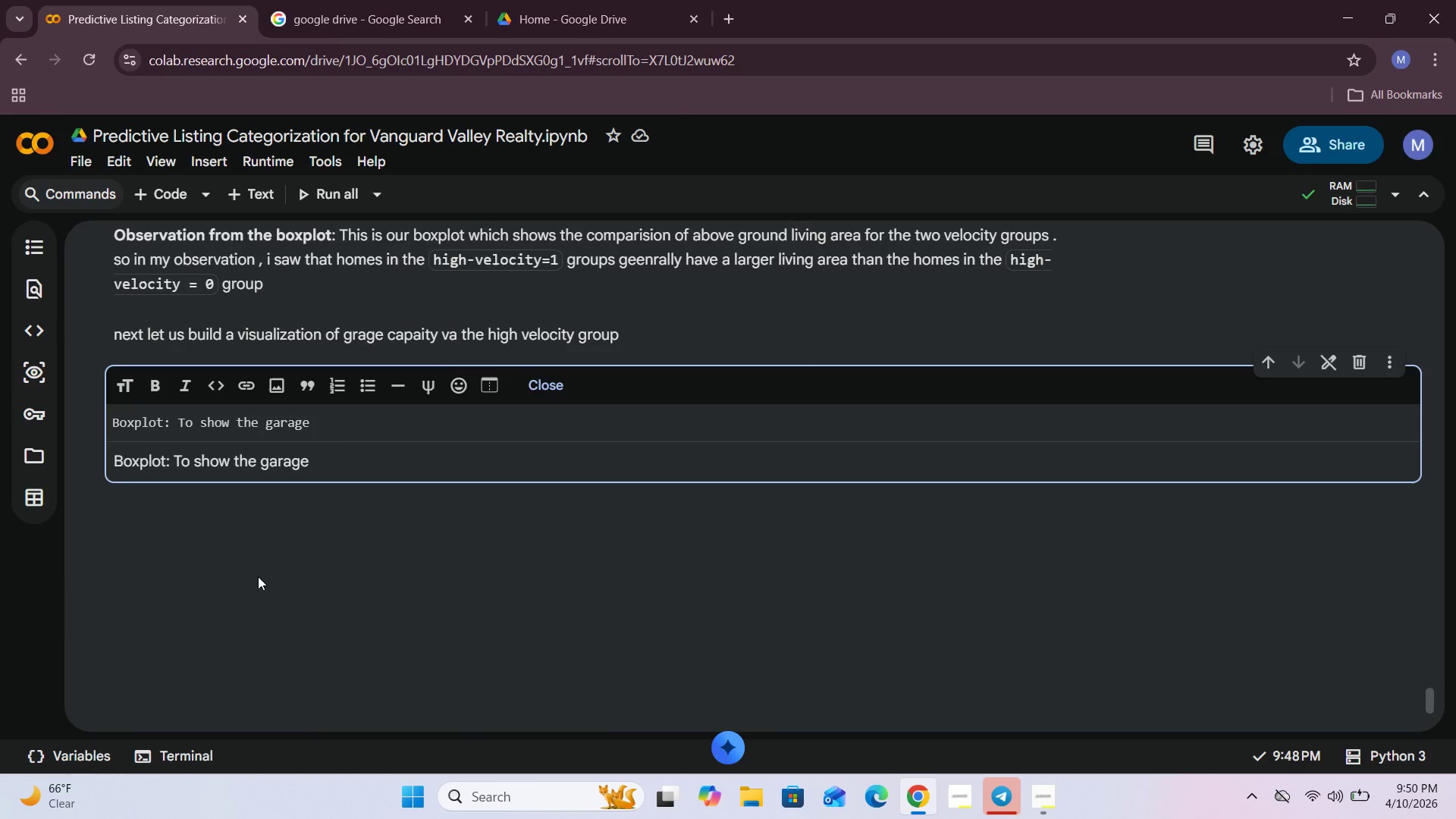 
type(cars`)
 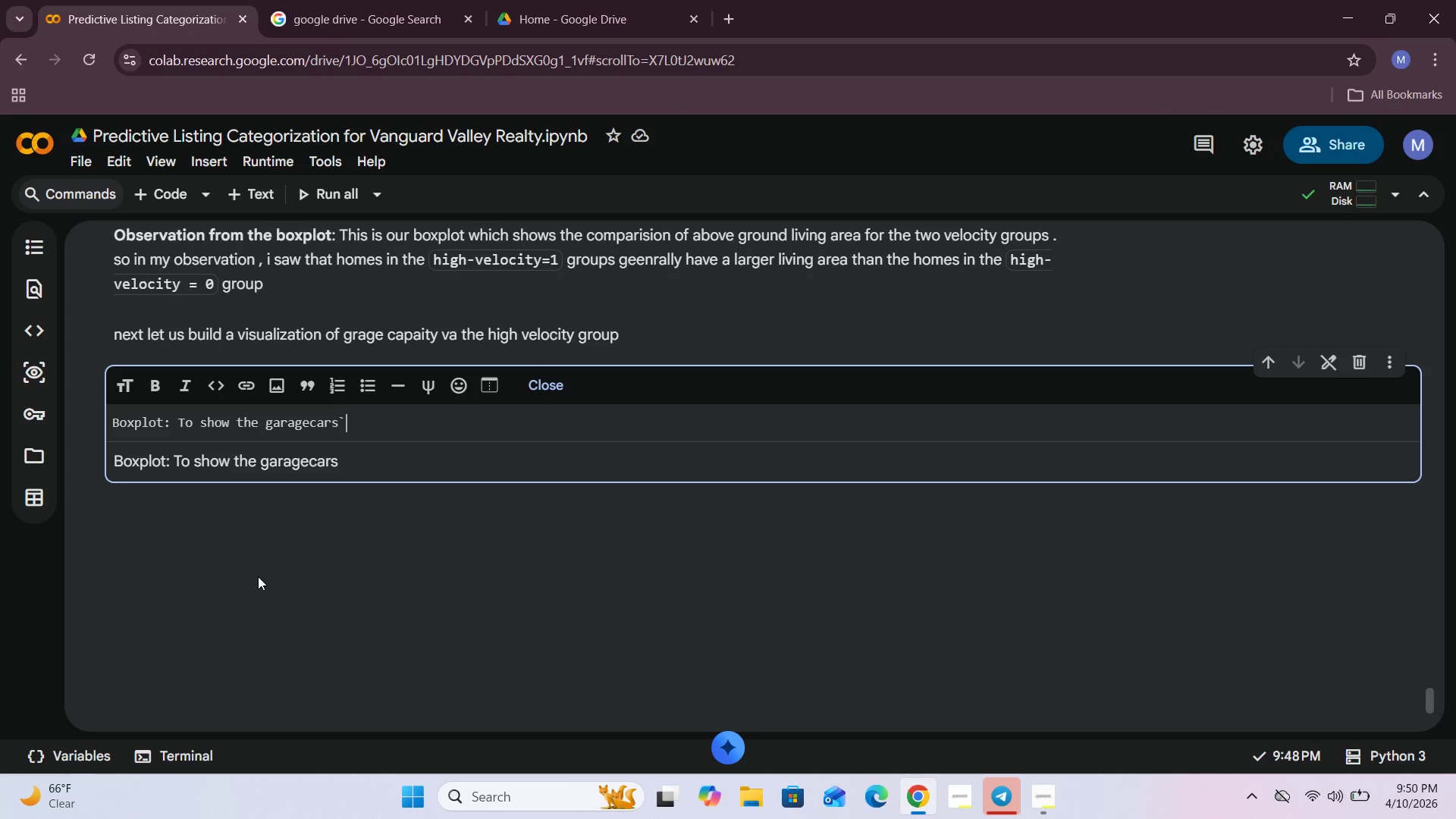 
key(ArrowLeft)
 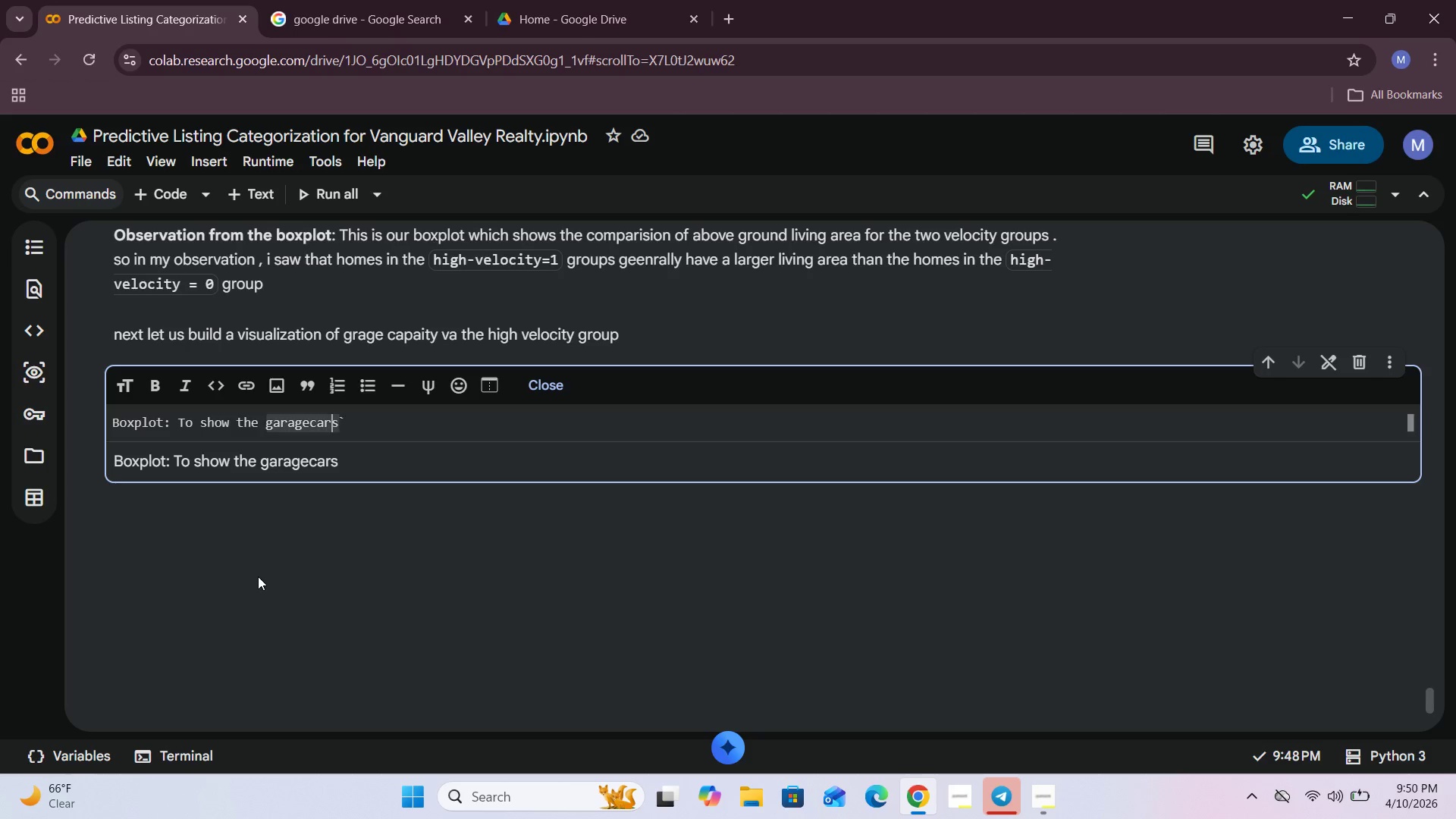 
key(ArrowLeft)
 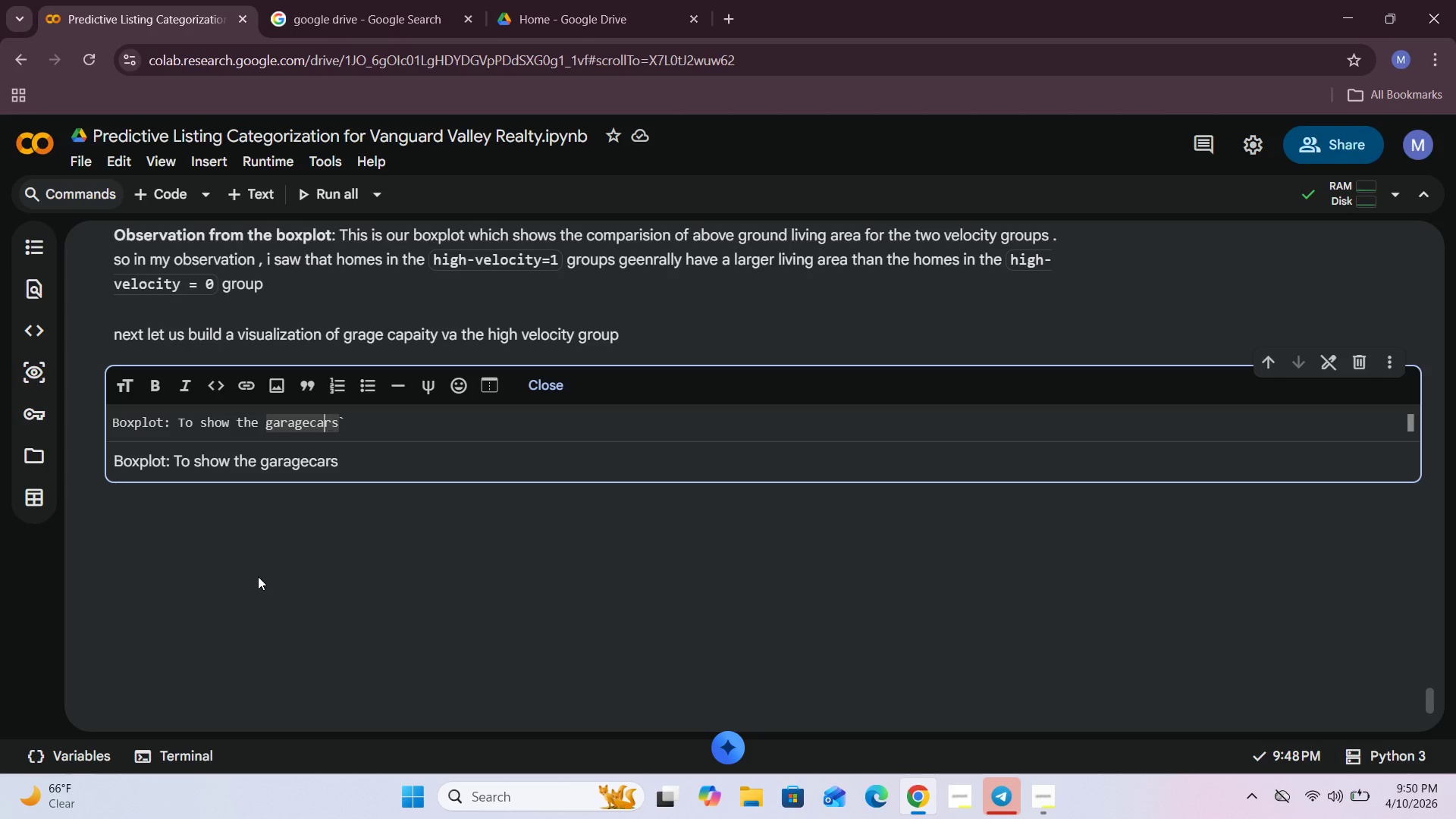 
key(ArrowLeft)
 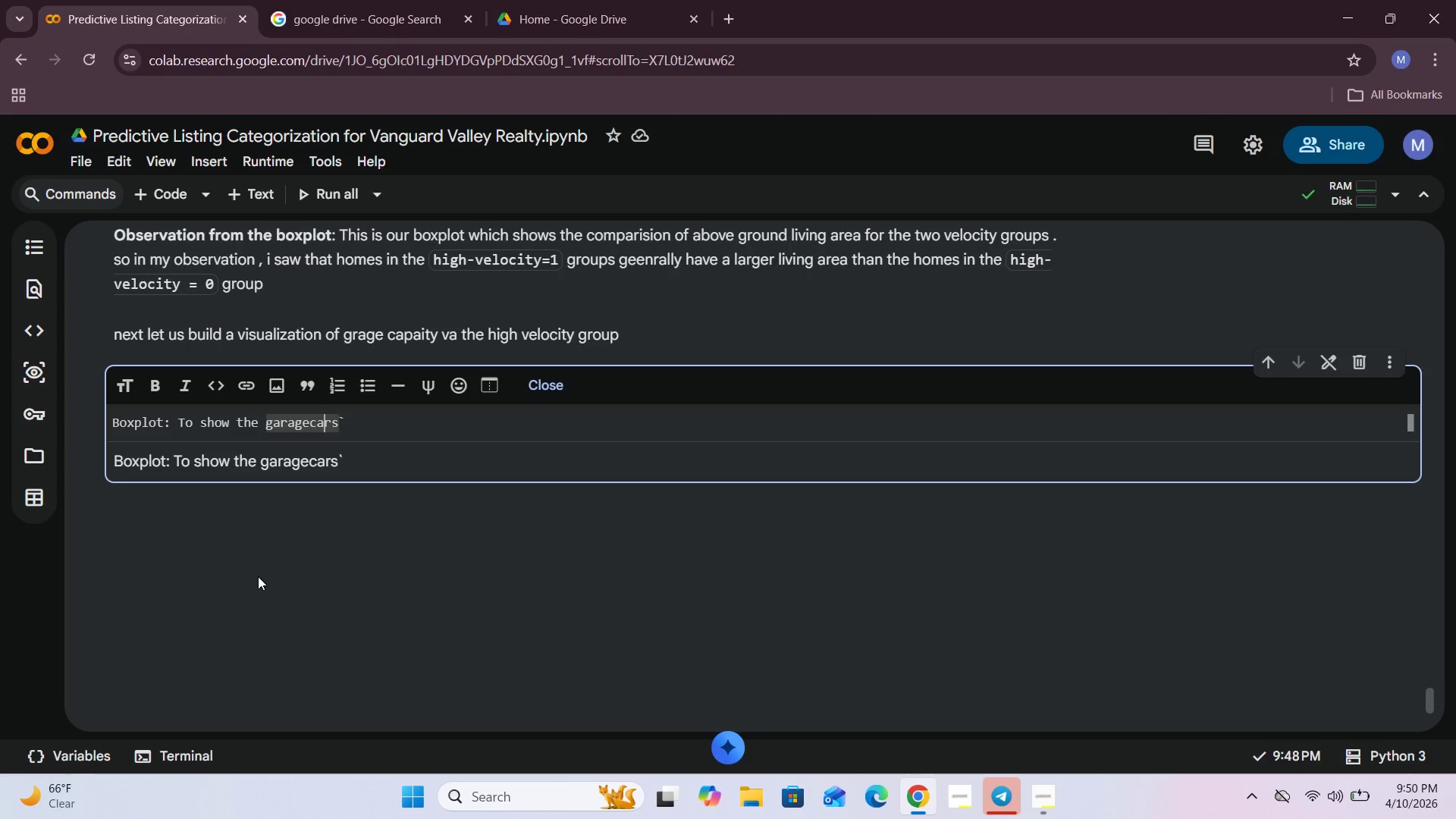 
key(ArrowLeft)
 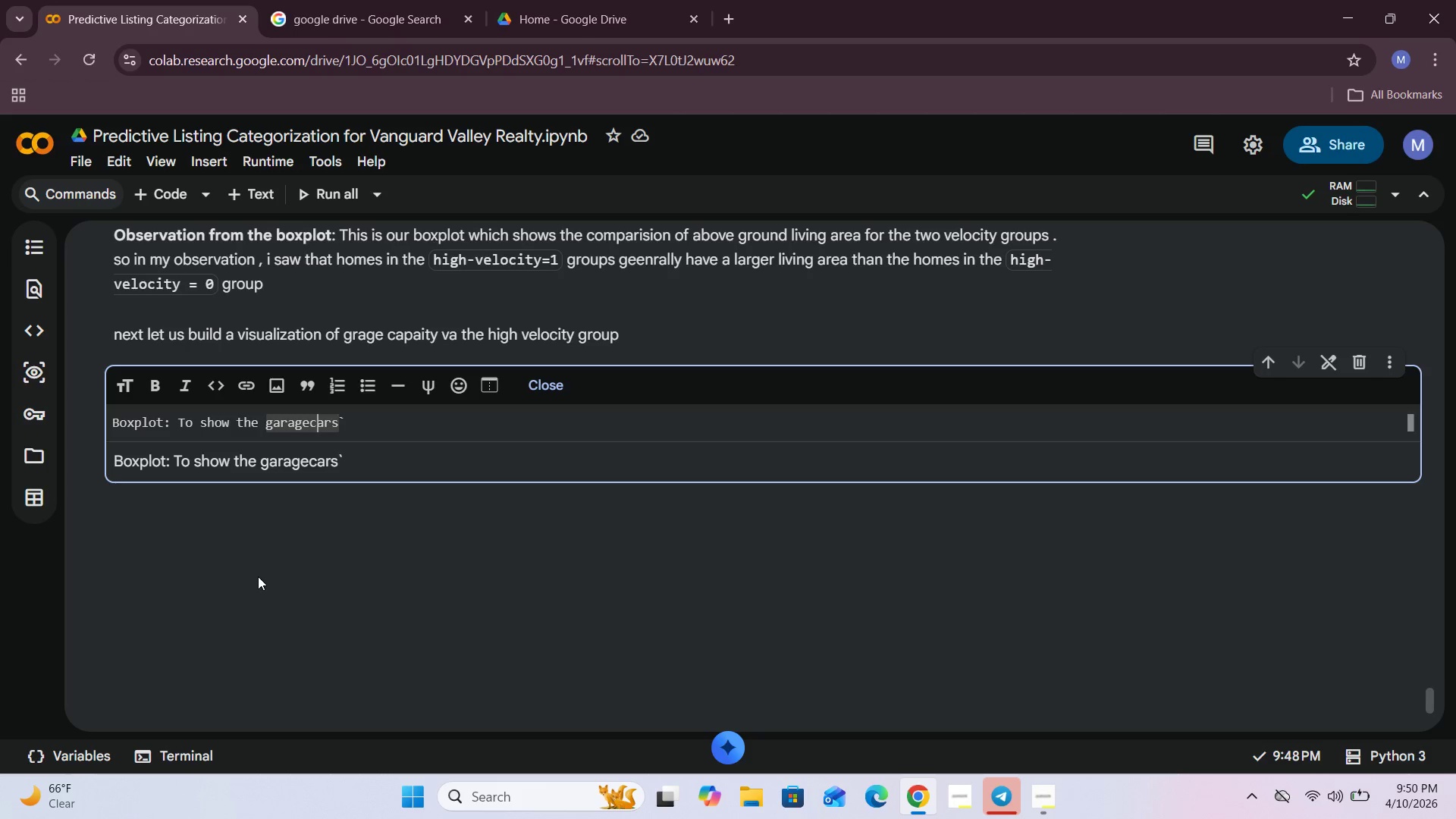 
key(ArrowLeft)
 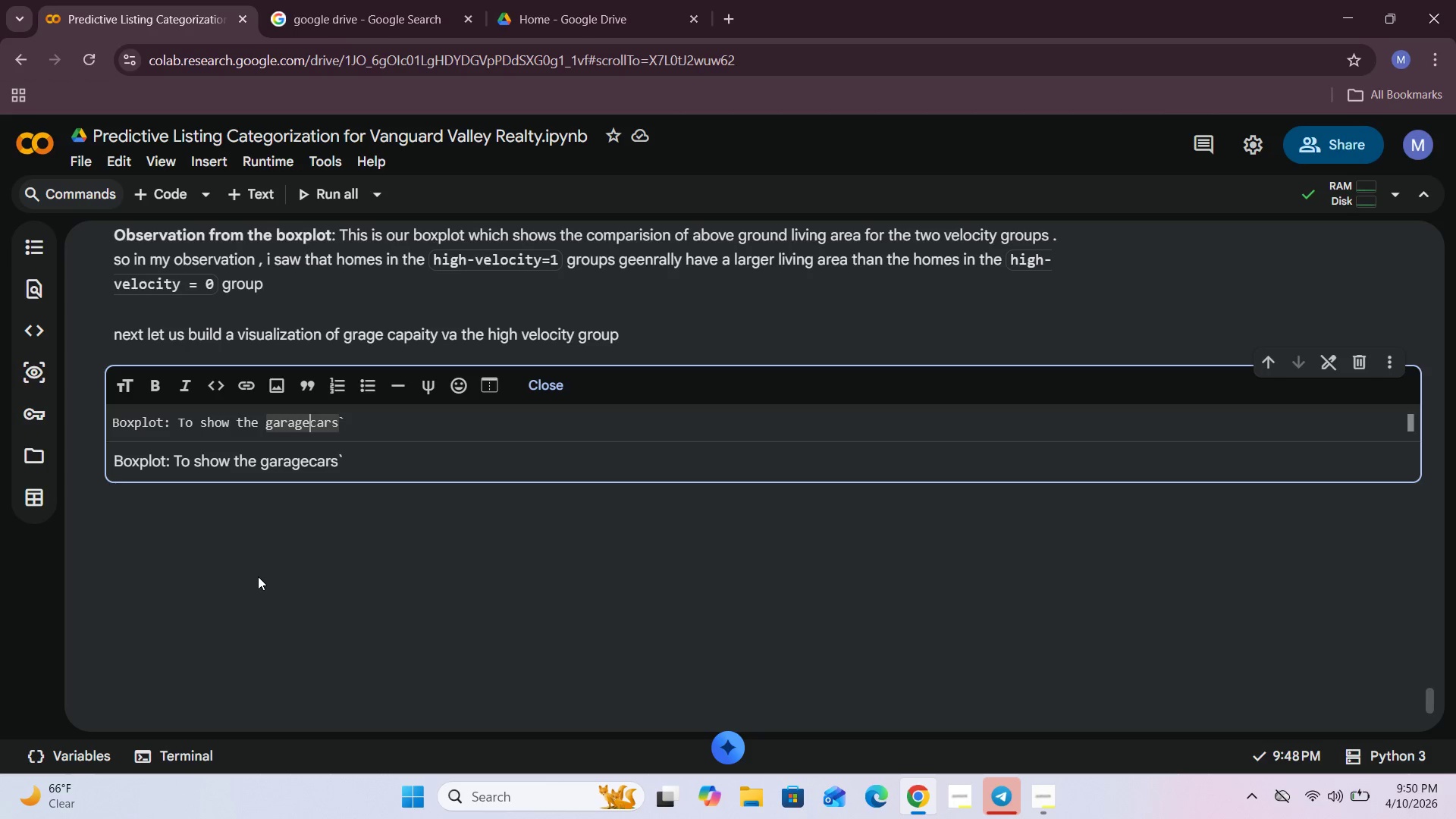 
key(ArrowLeft)
 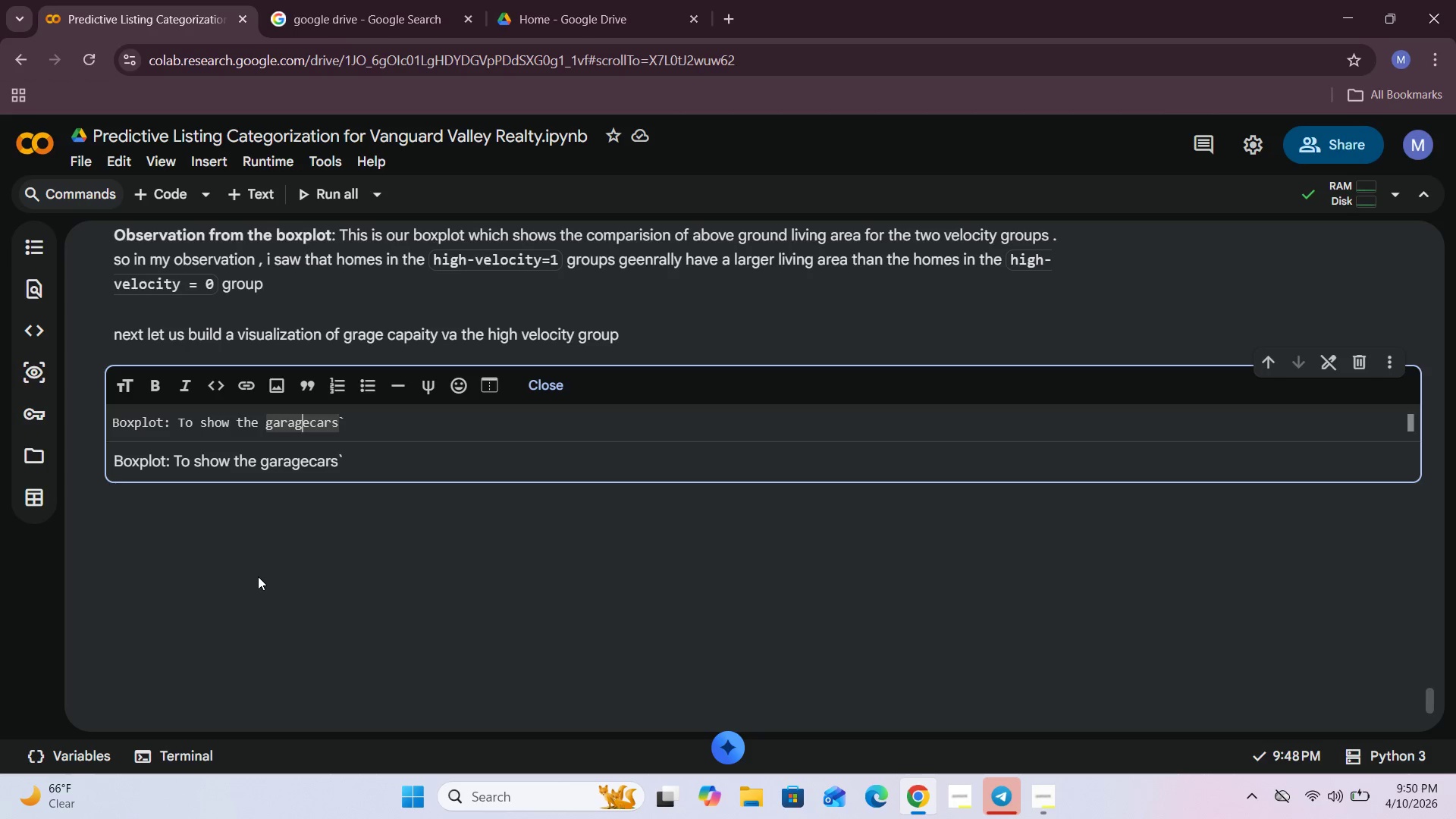 
key(ArrowLeft)
 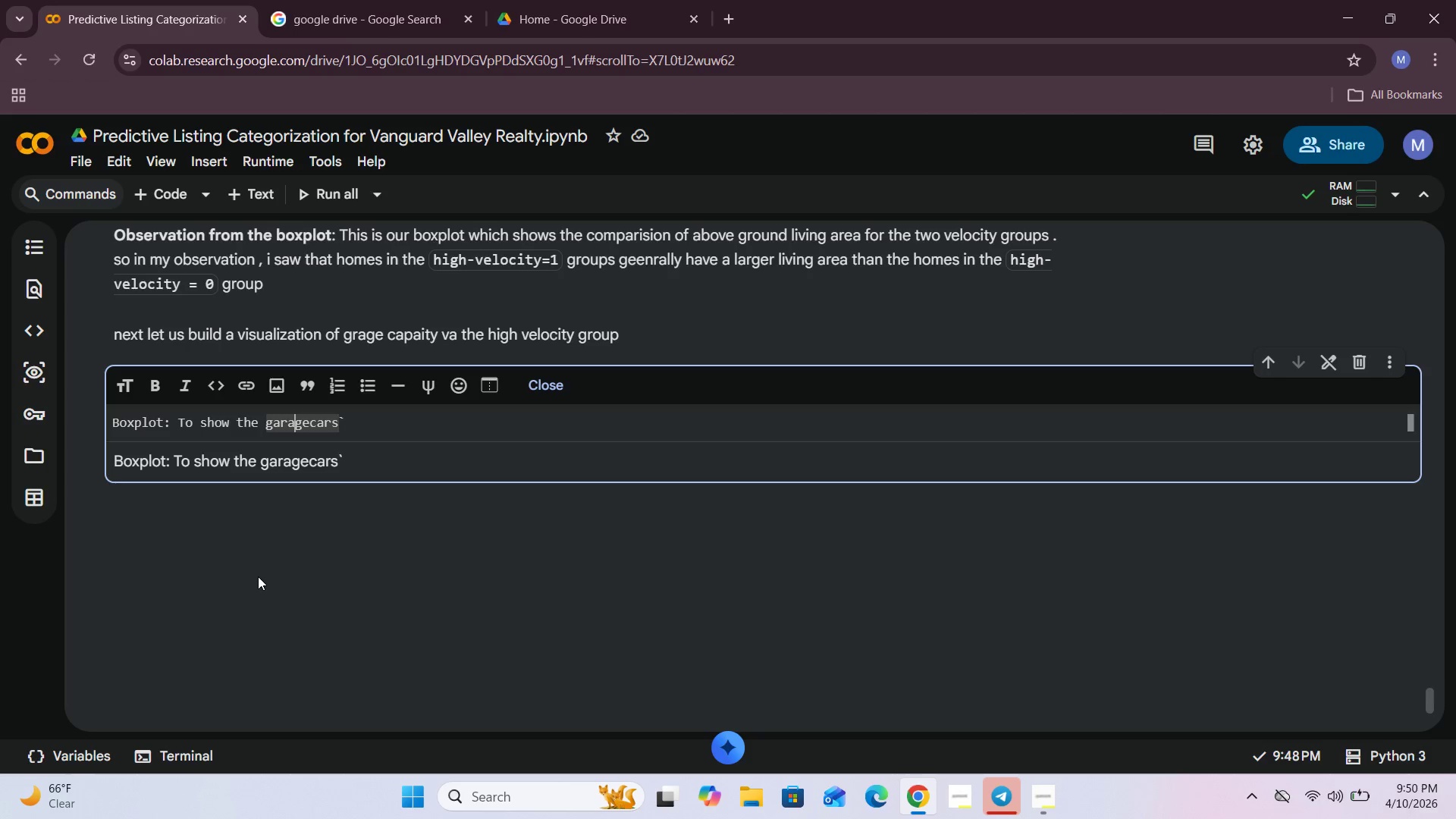 
key(ArrowLeft)
 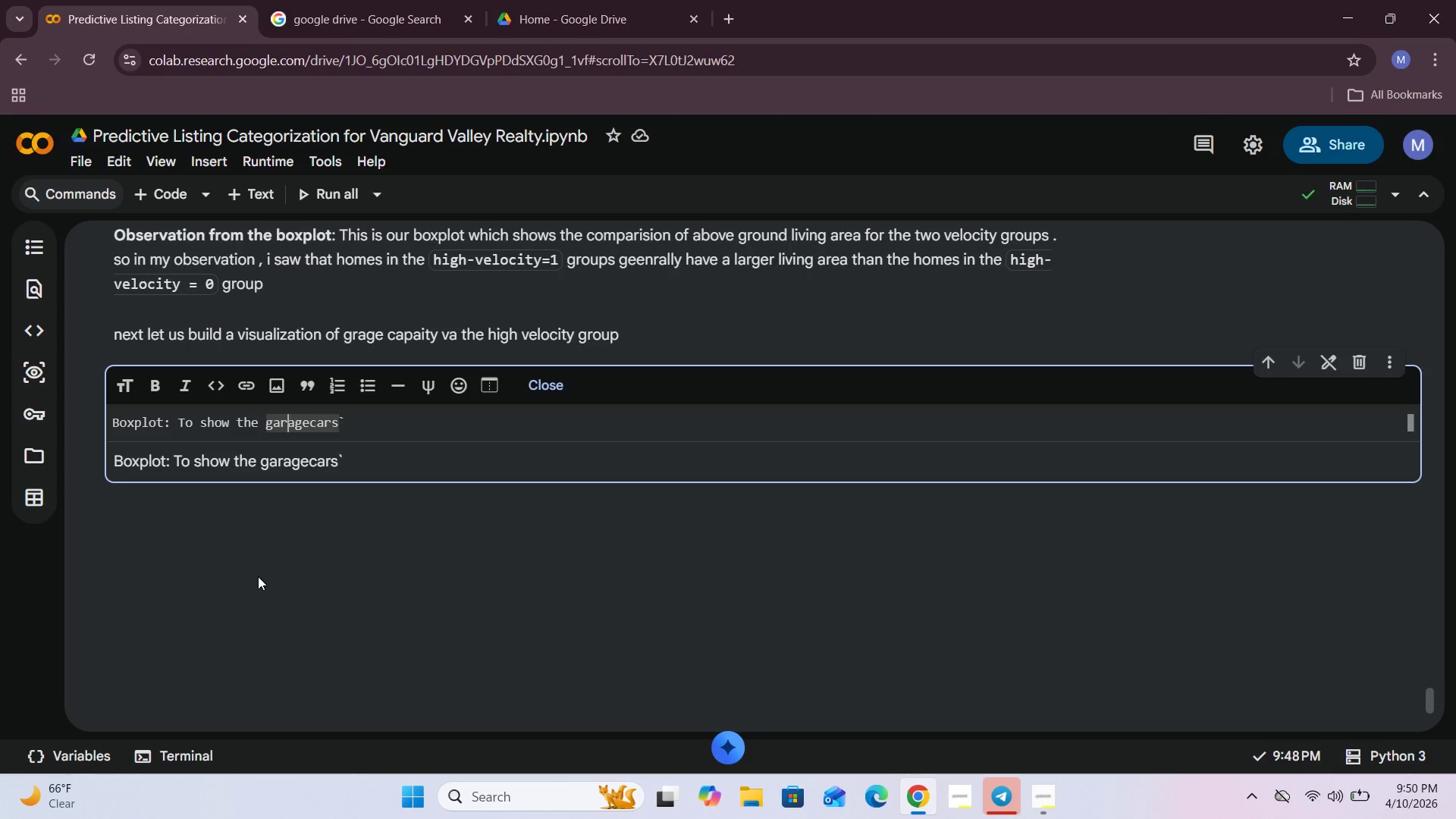 
key(ArrowLeft)
 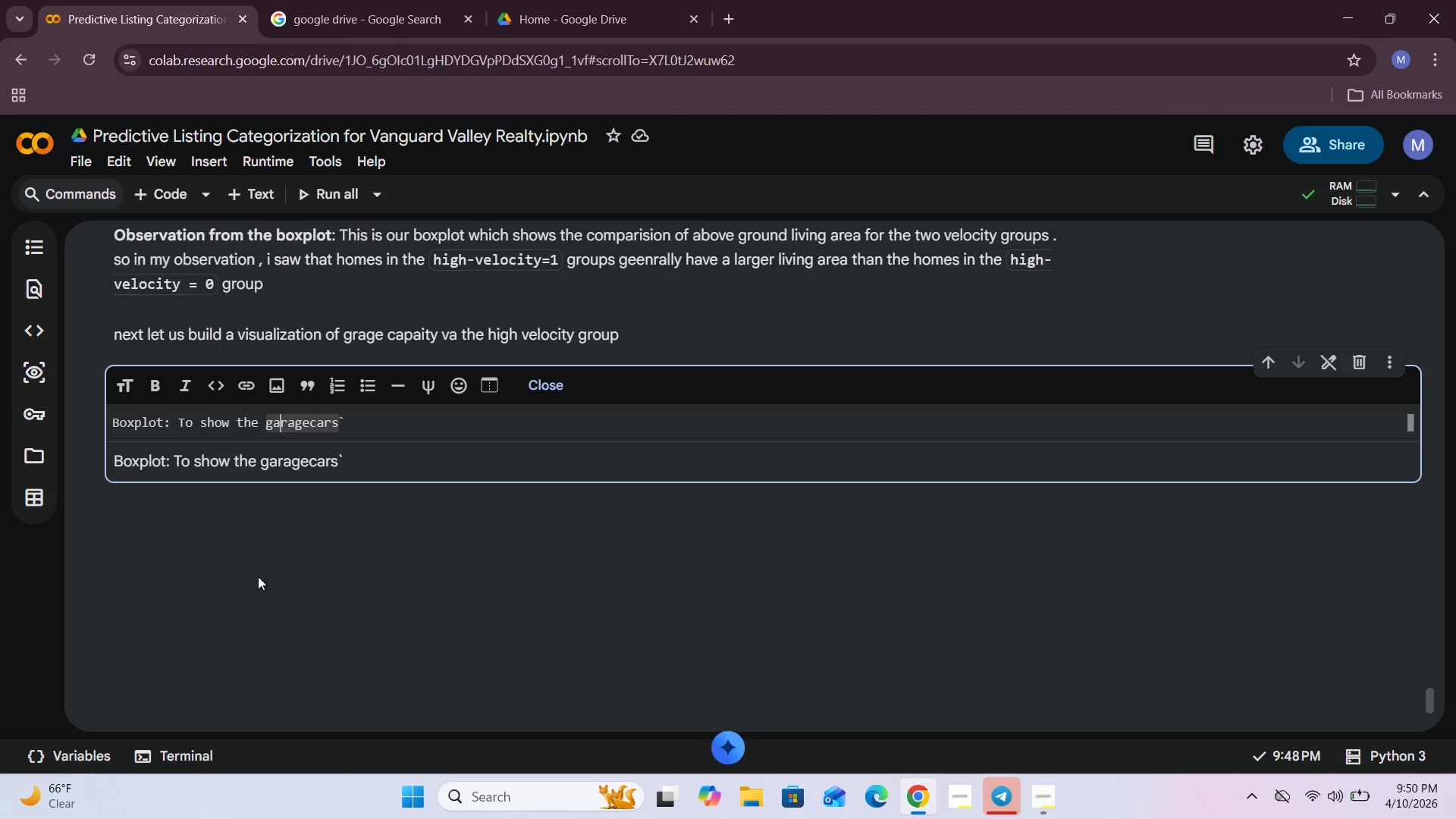 
key(ArrowLeft)
 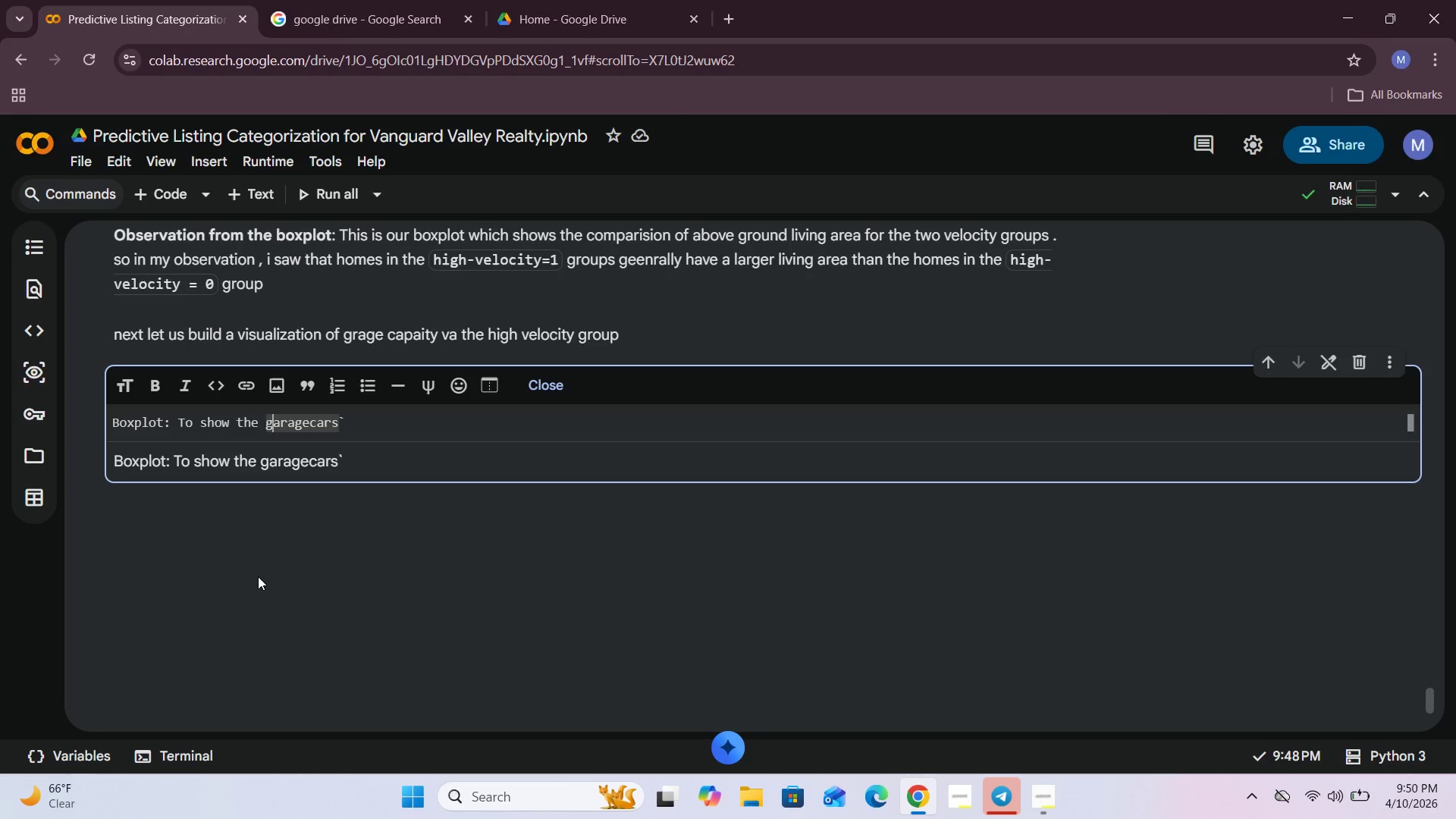 
key(ArrowLeft)
 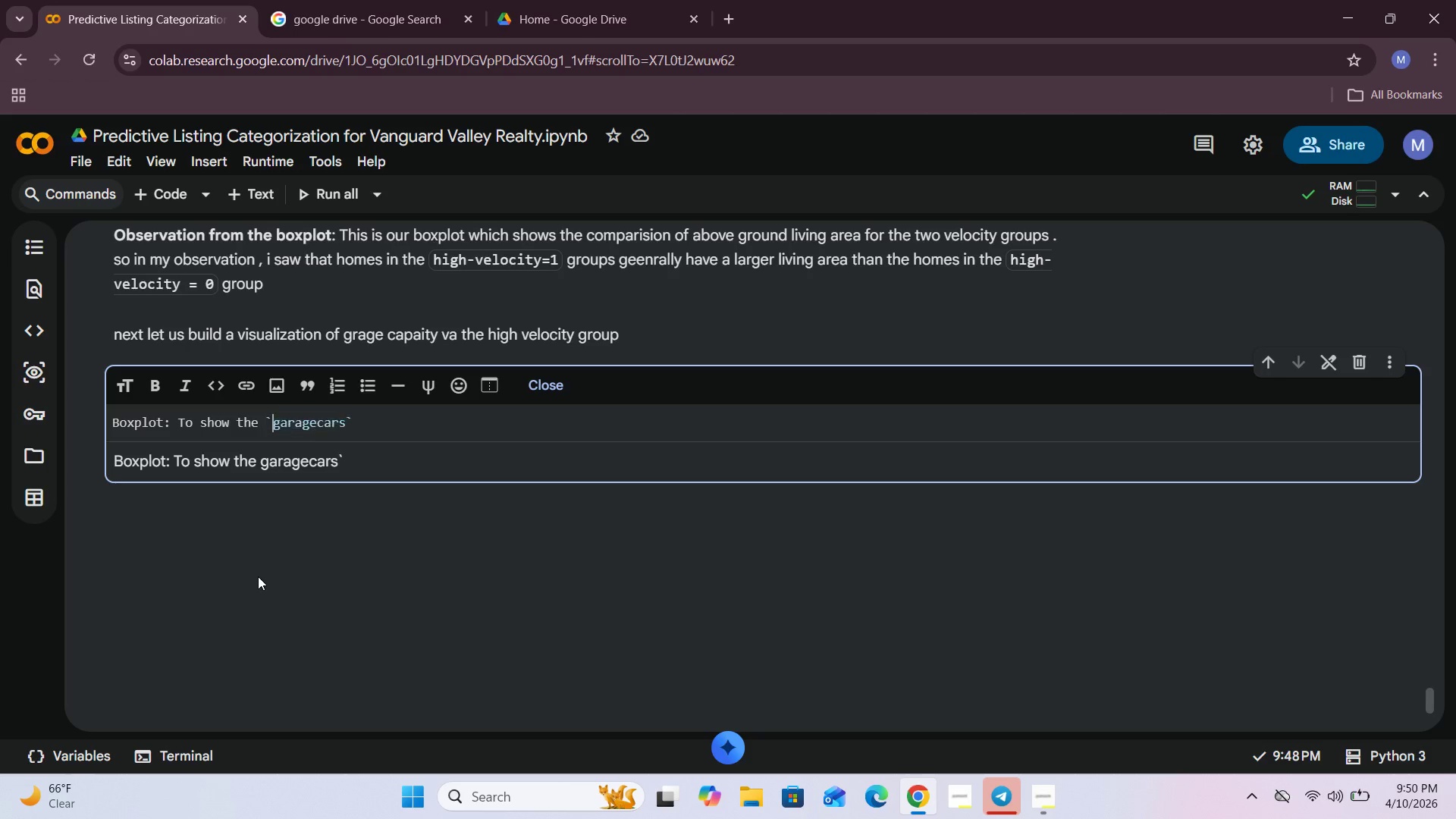 
key(Backquote)
 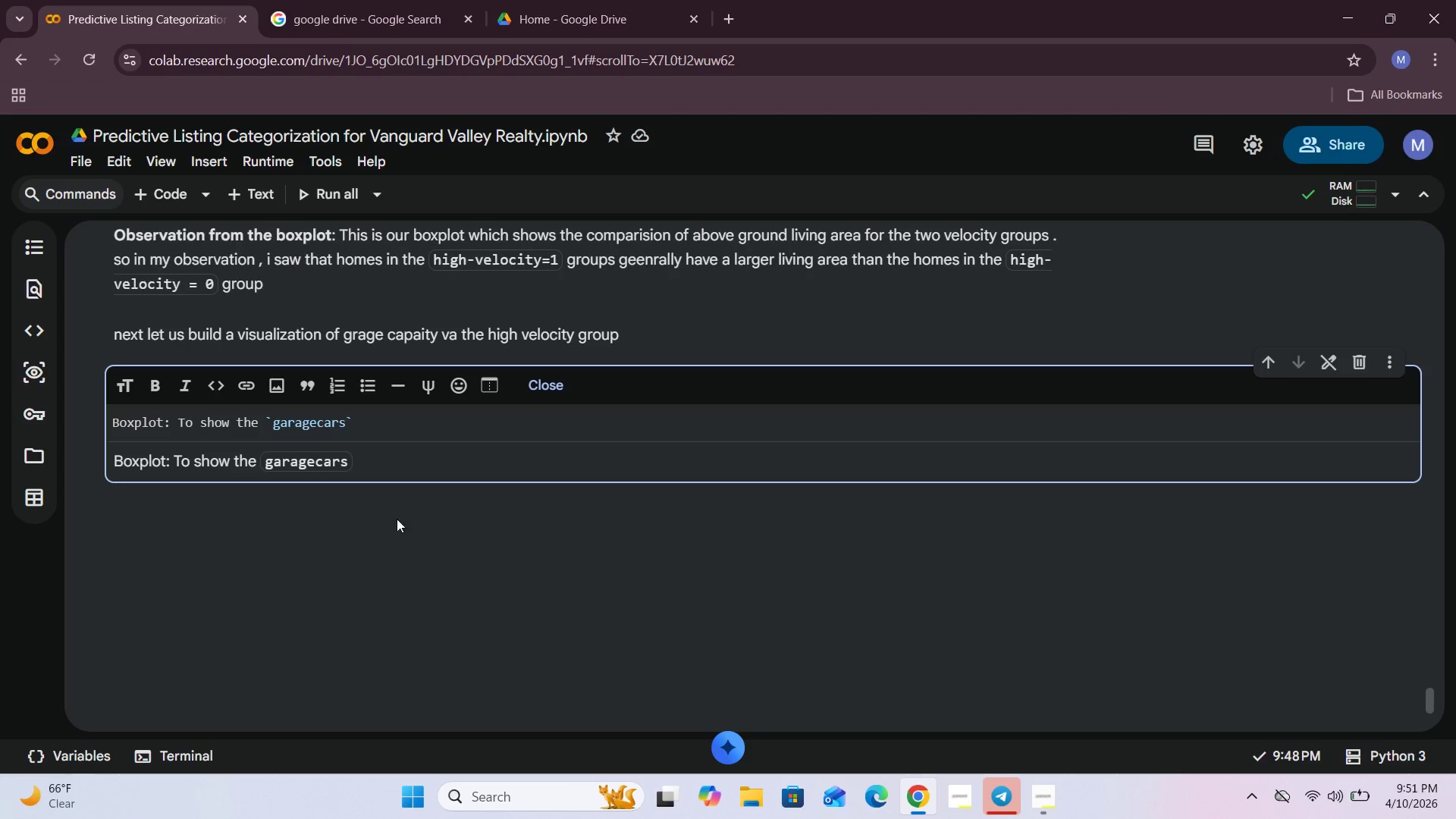 
left_click([375, 422])
 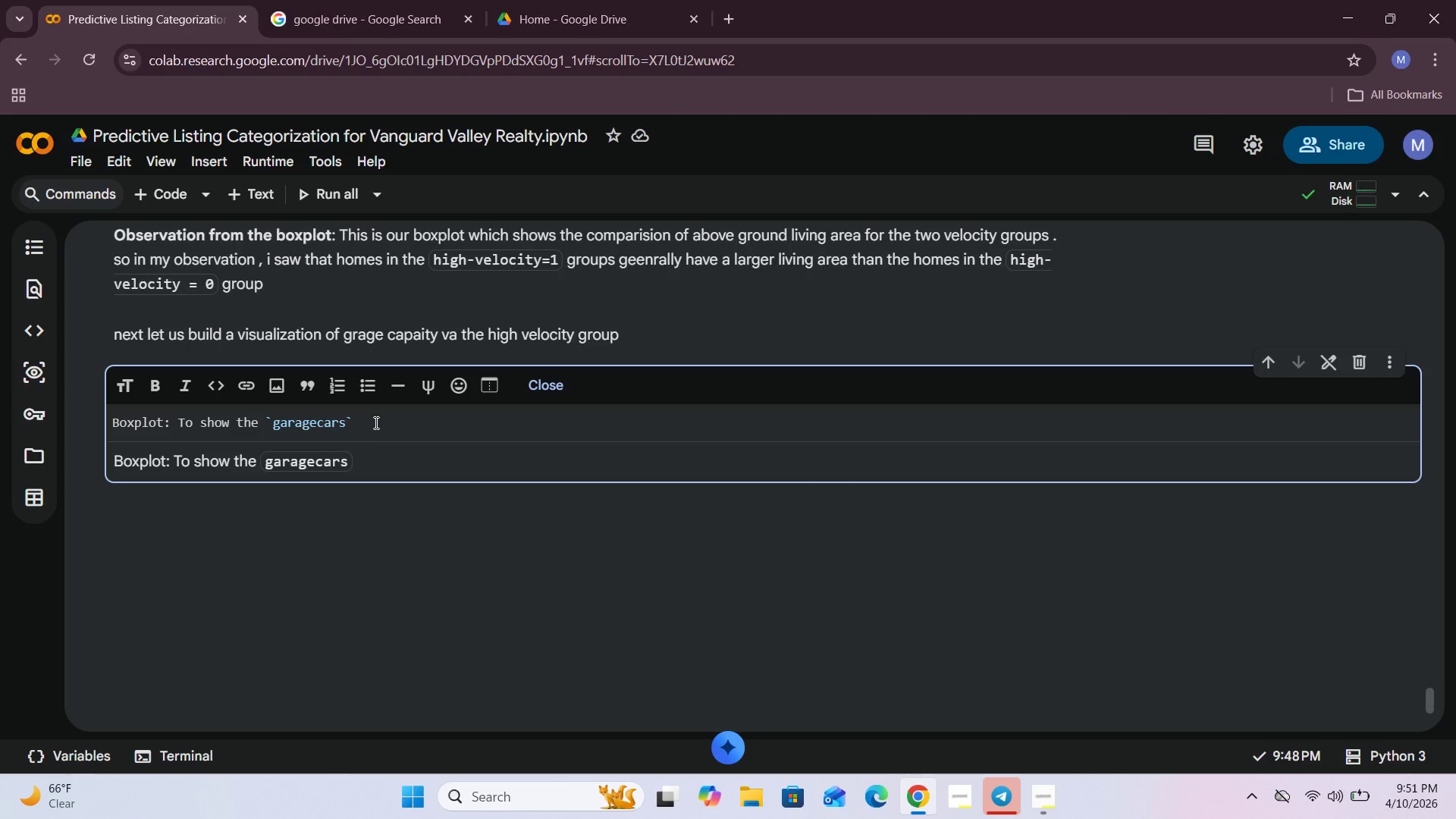 
type( numbers of cars the careg can contain relation shipo )
key(Backspace)
key(Backspace)
type( with the velocy)
key(Backspace)
type(ity group)
 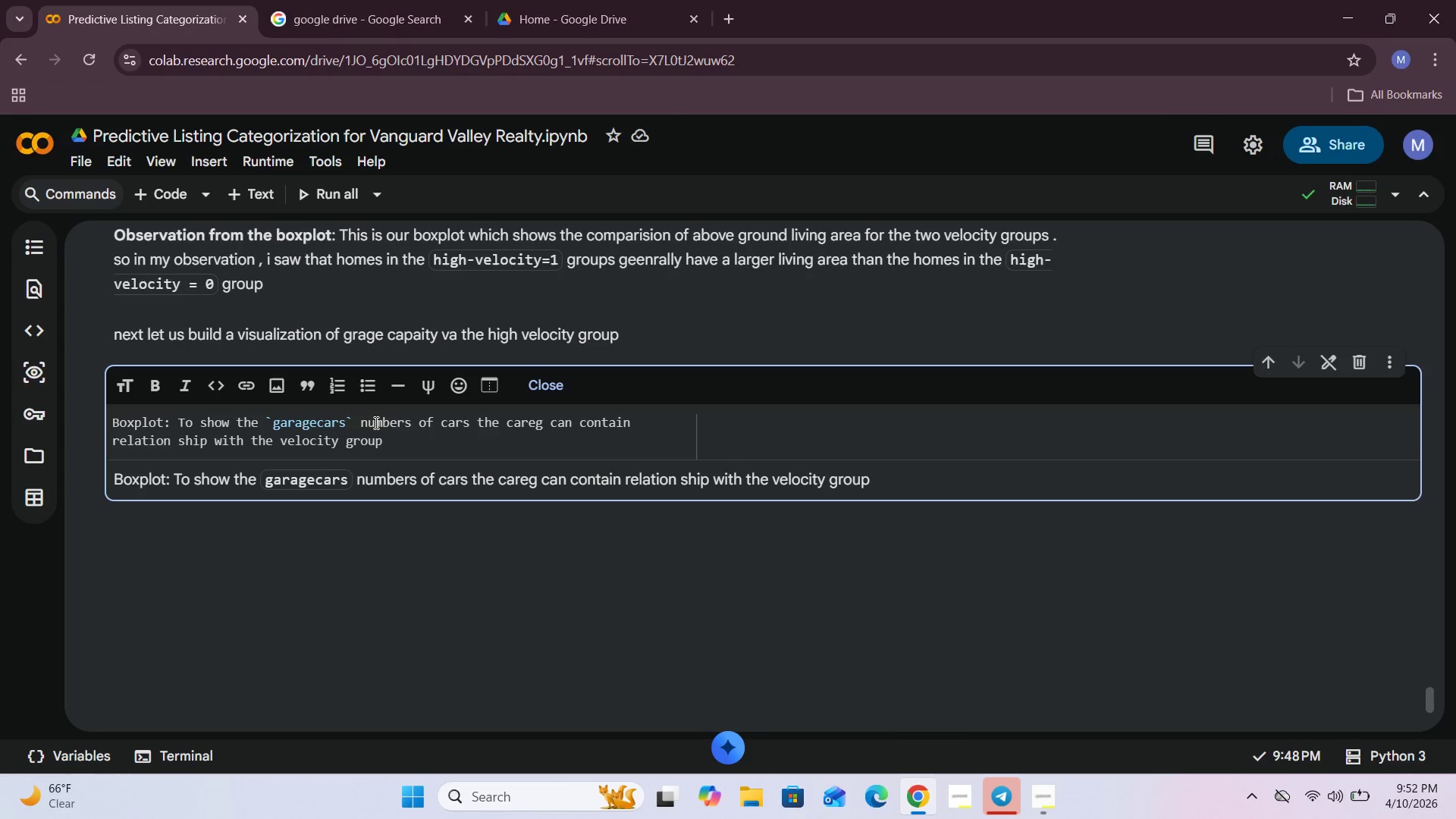 
wait(34.56)
 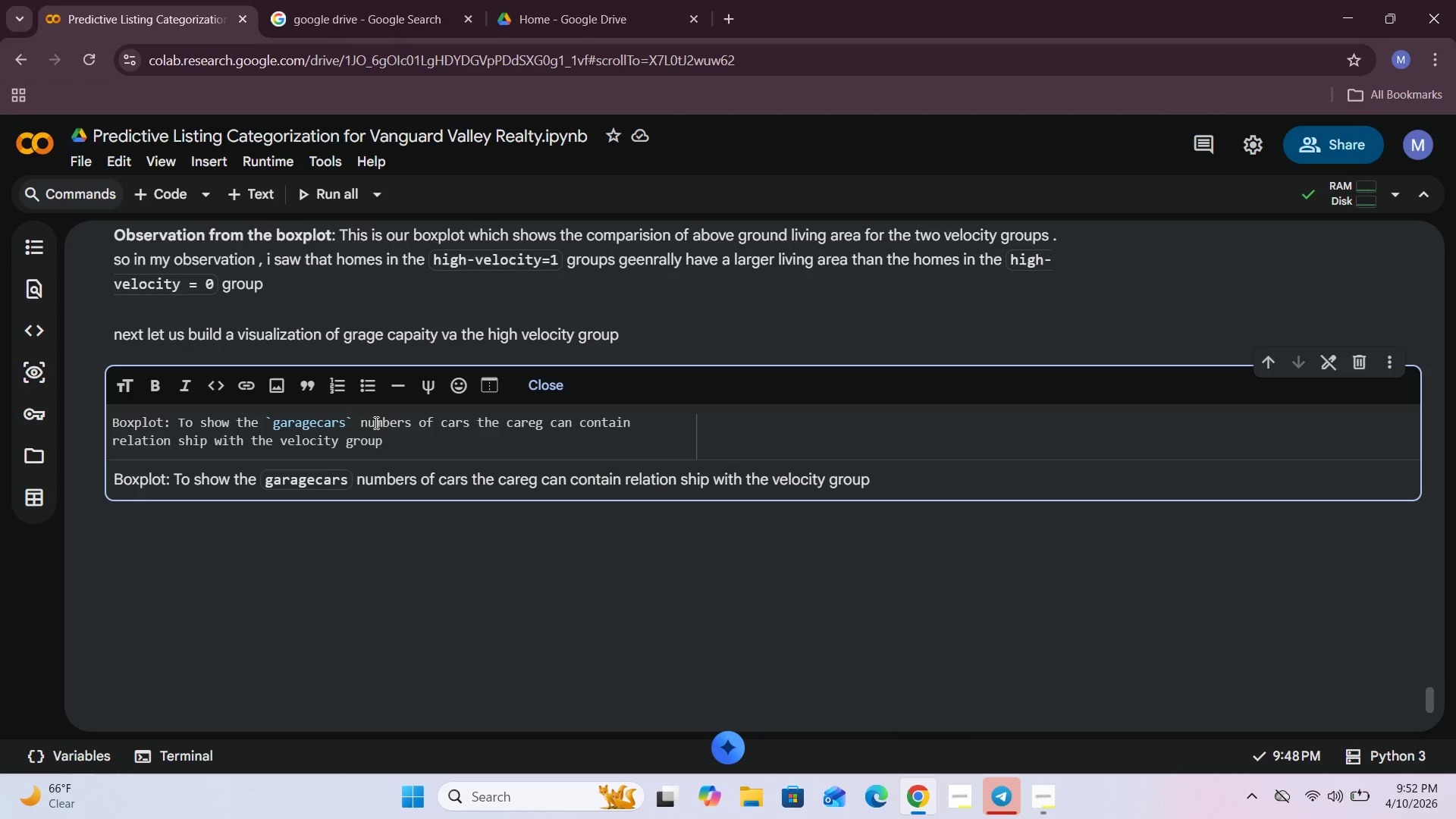 
left_click([535, 385])
 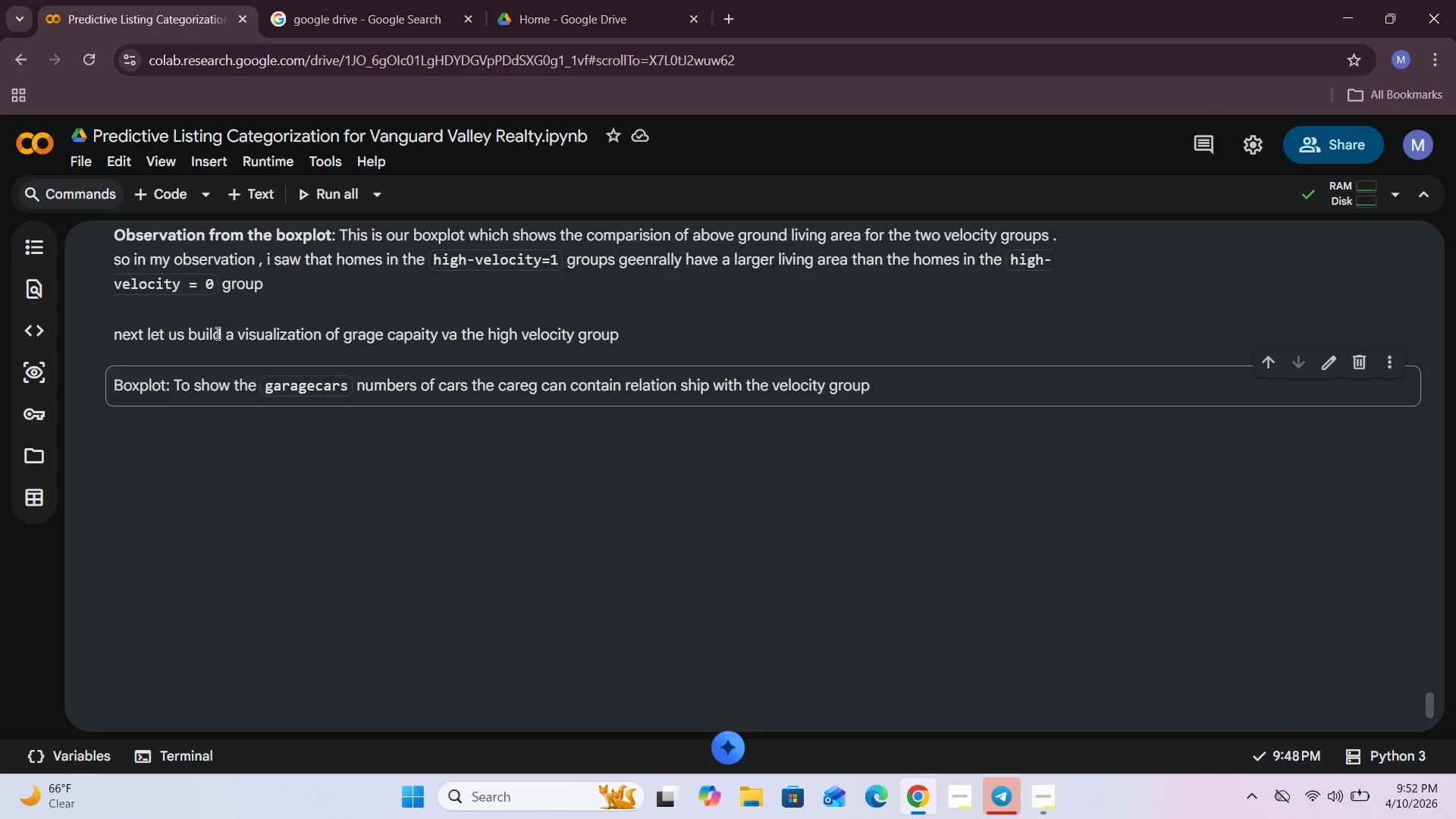 
double_click([169, 386])
 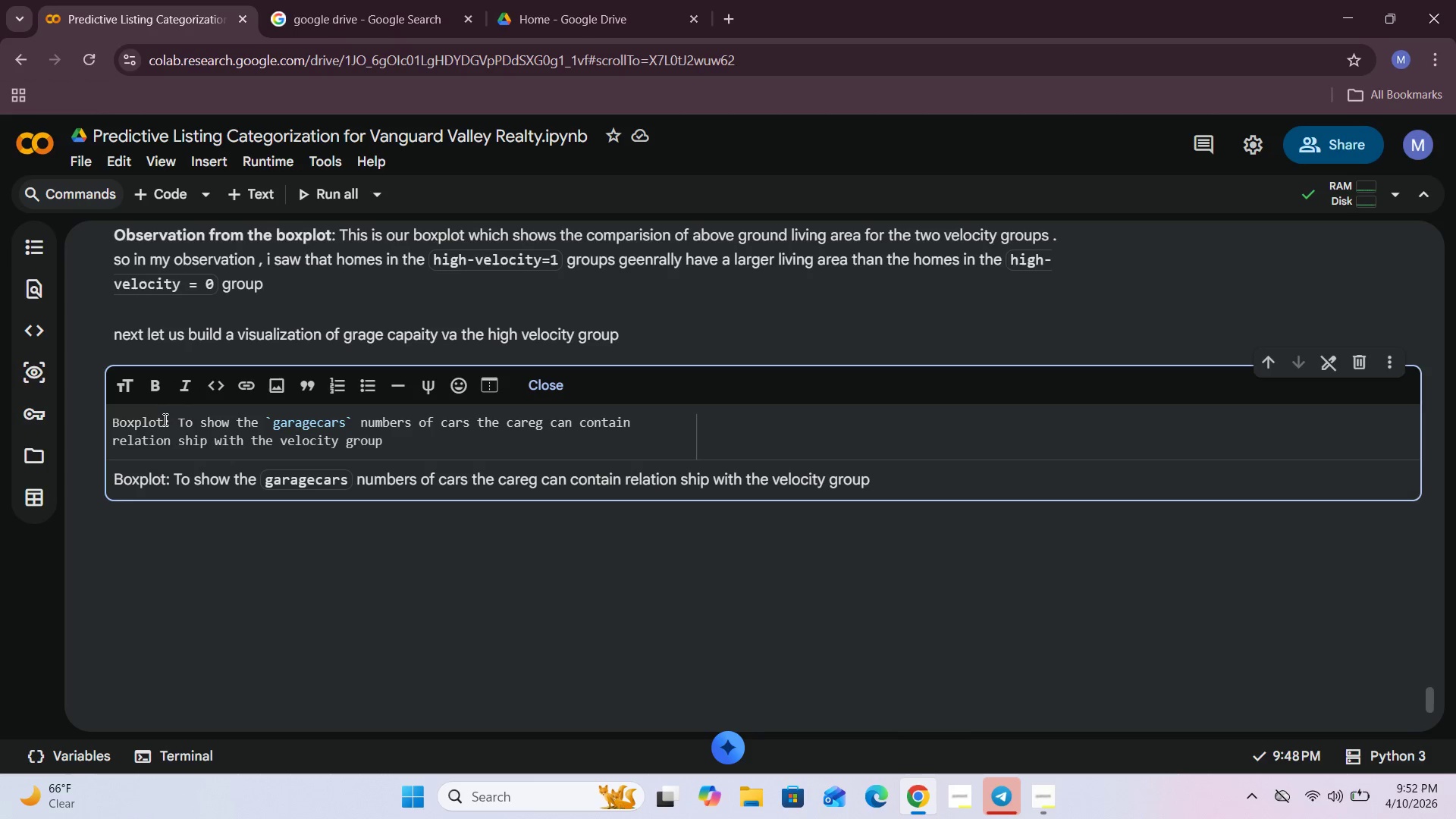 
left_click_drag(start_coordinate=[162, 420], to_coordinate=[93, 425])
 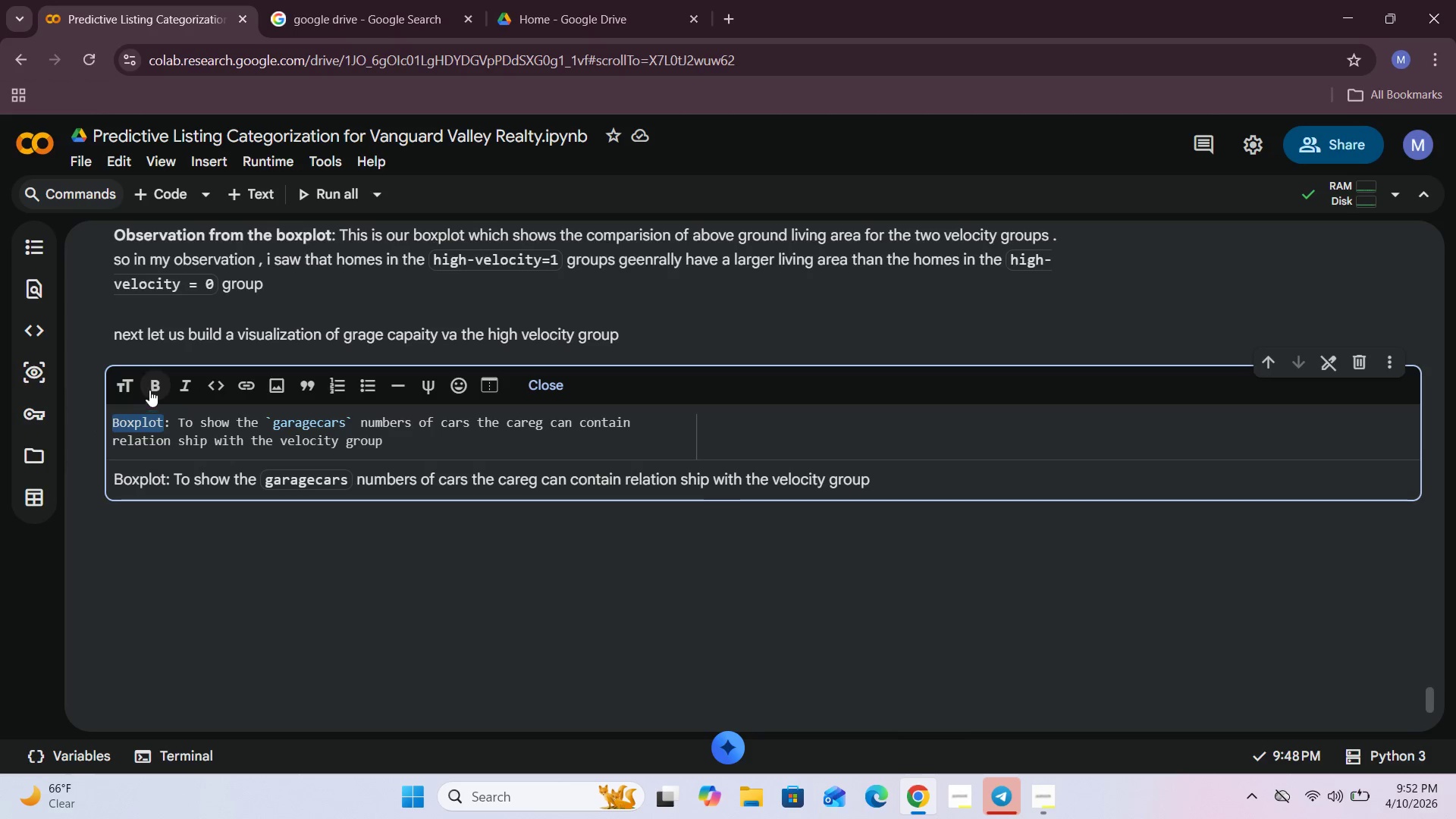 
left_click([151, 386])
 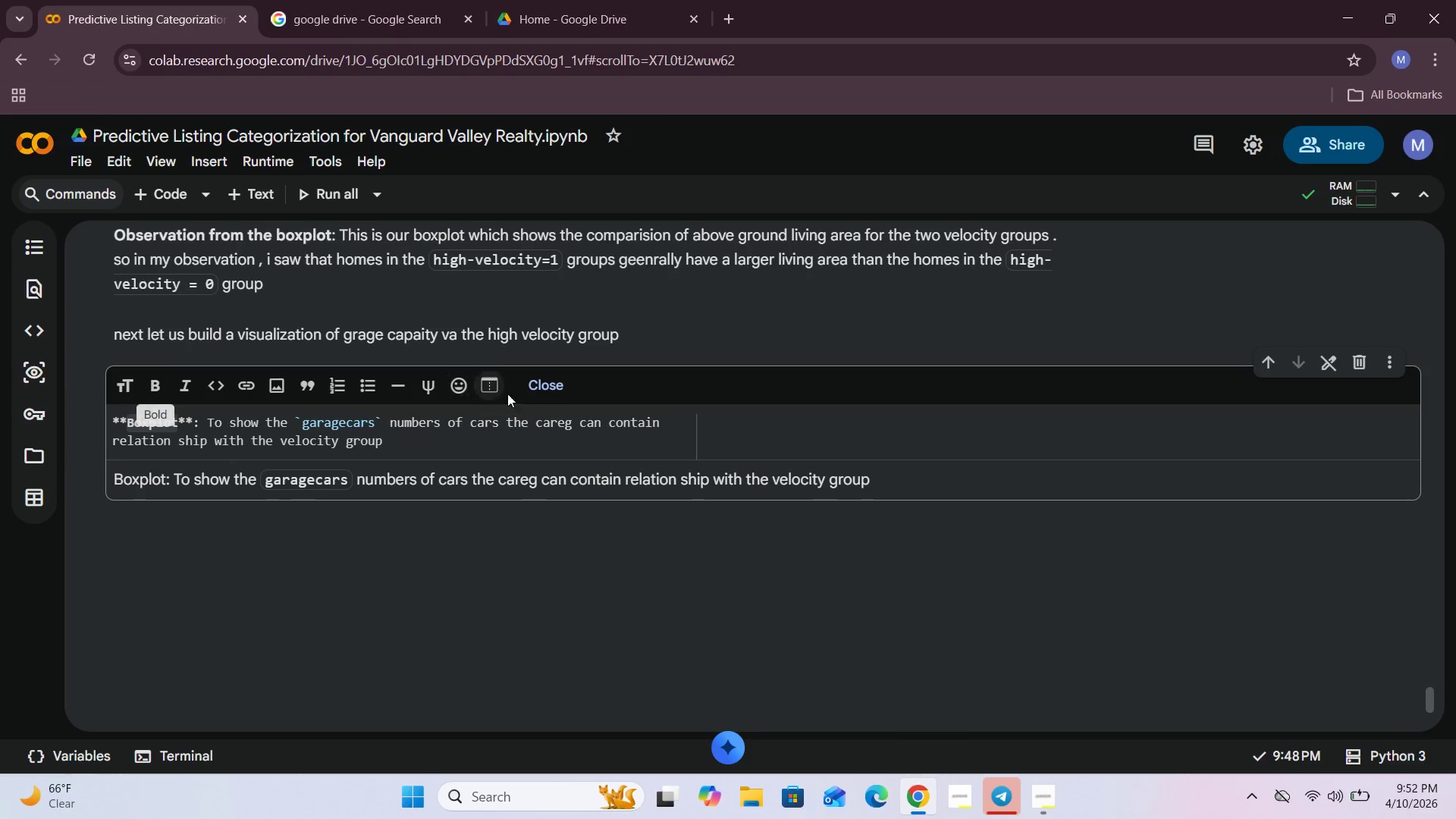 
left_click([535, 381])
 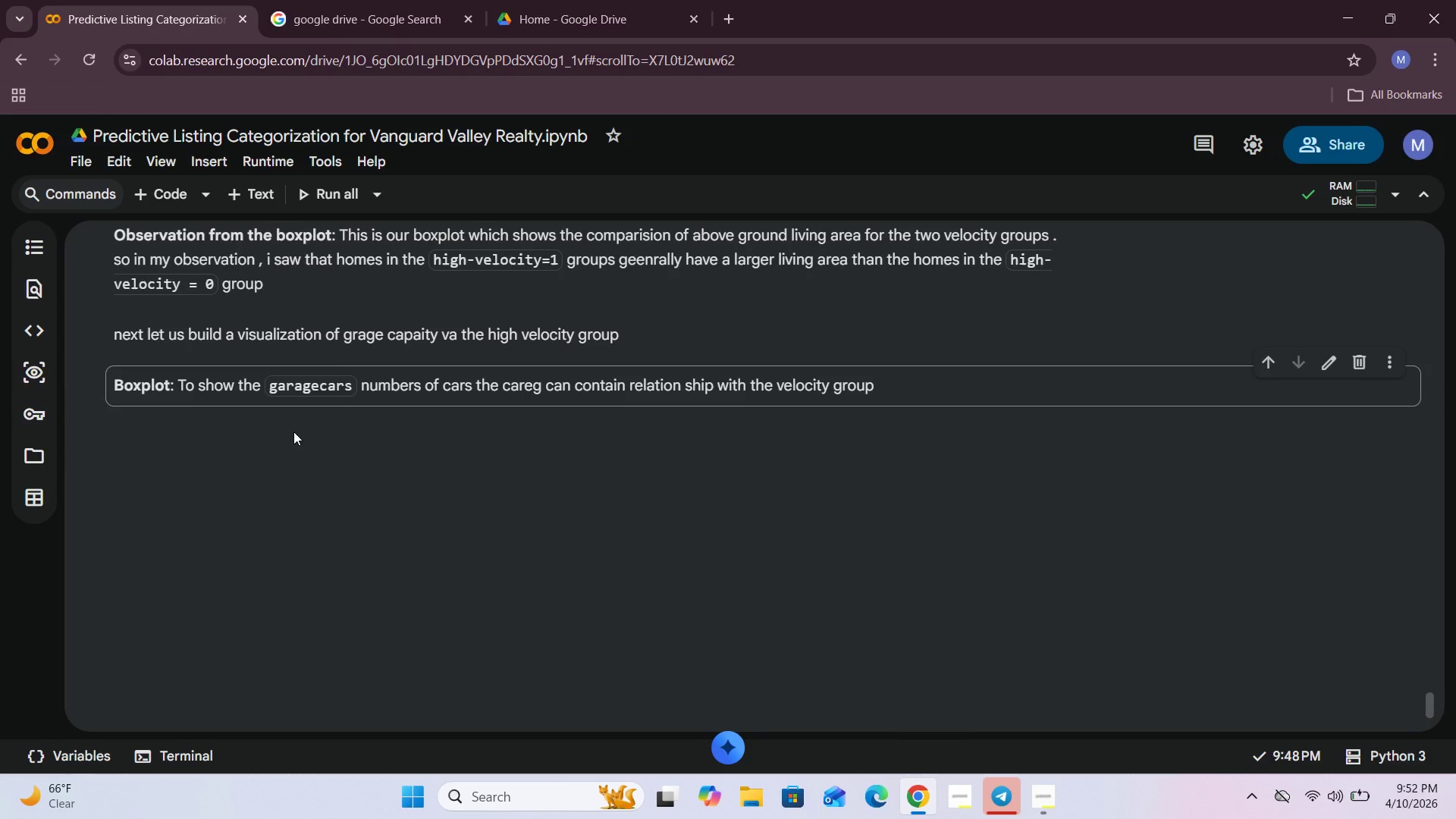 
left_click([342, 388])
 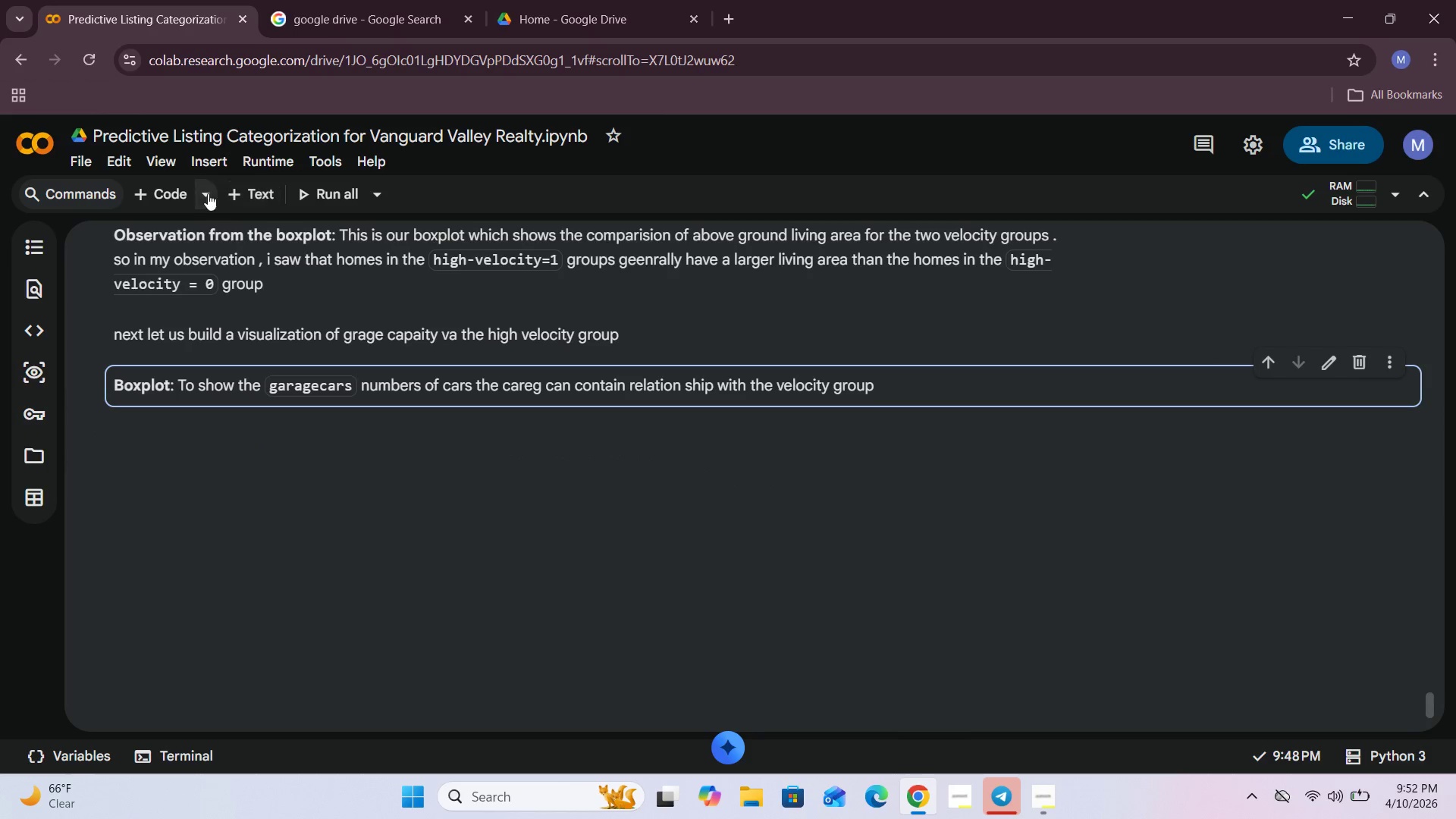 
left_click([165, 194])
 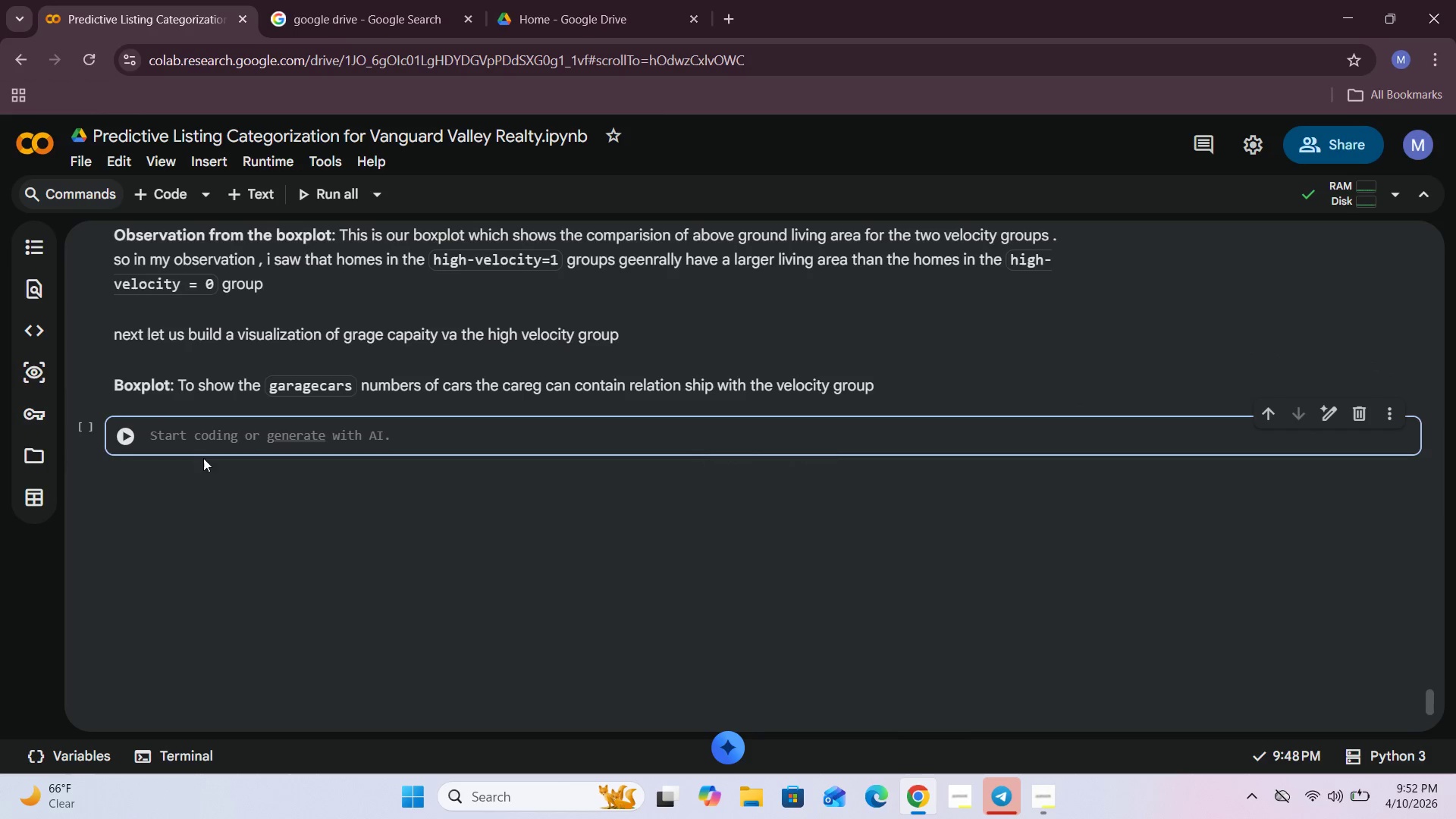 
left_click([196, 438])
 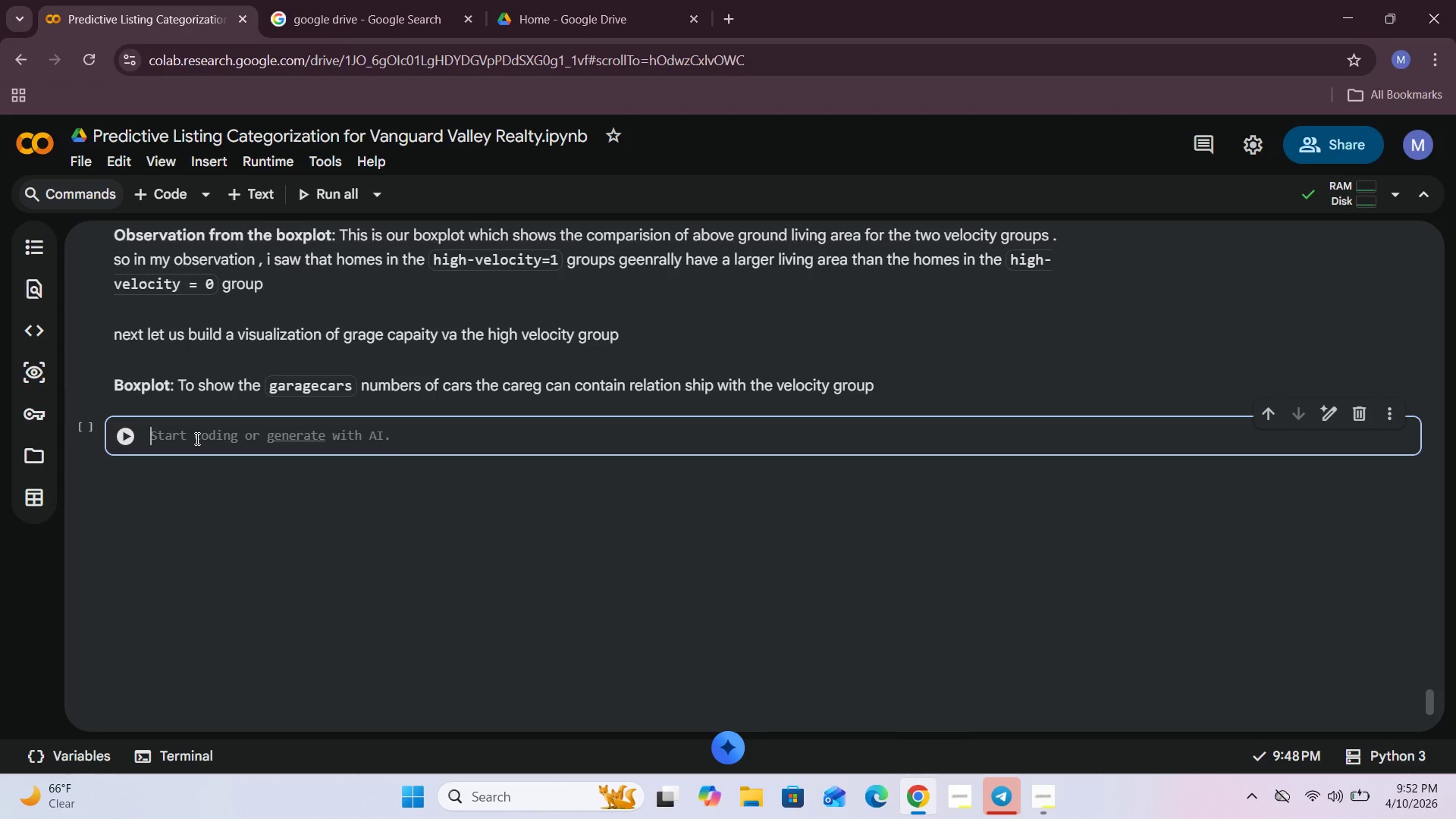 
wait(5.51)
 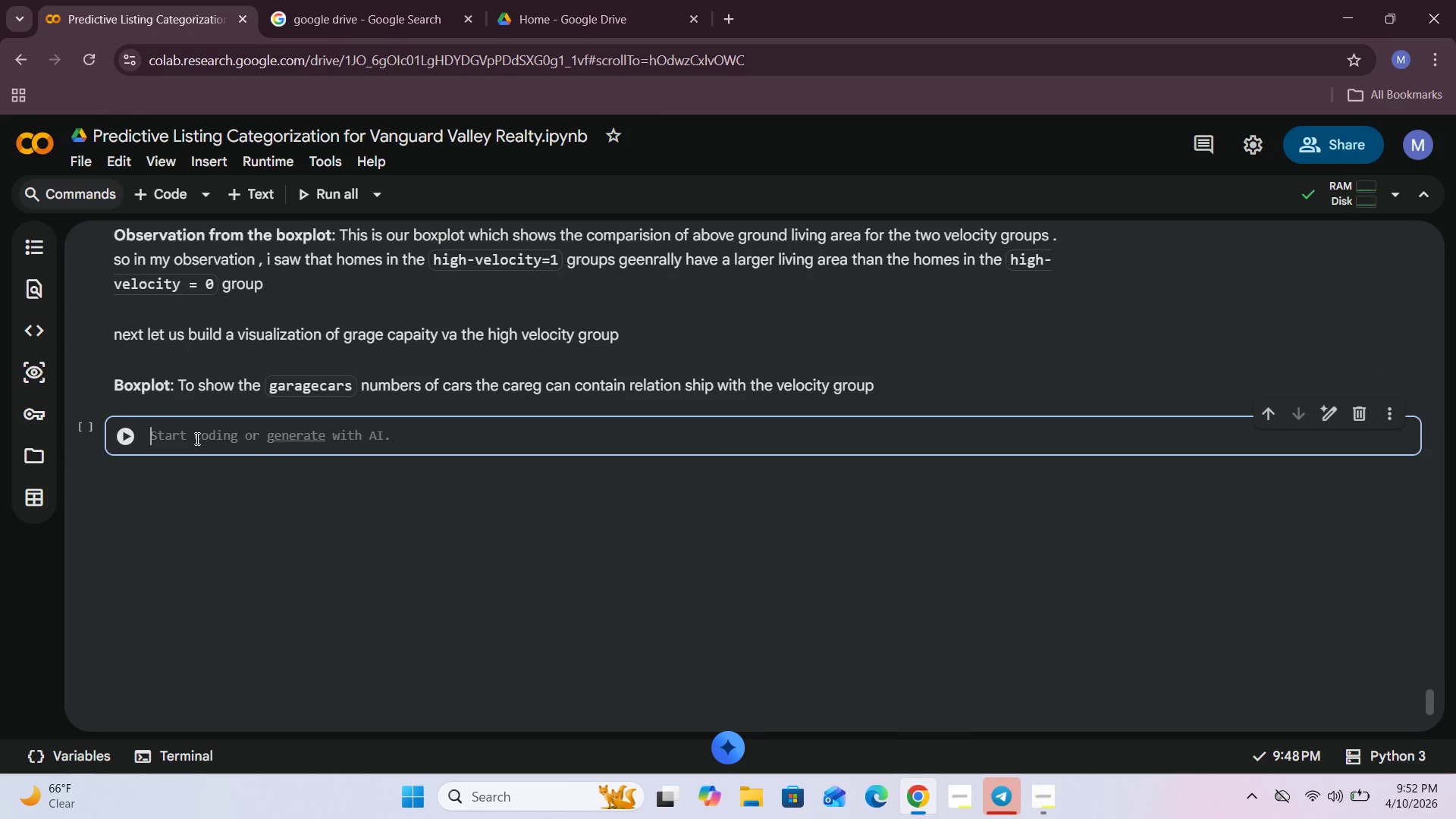 
type(sns)
 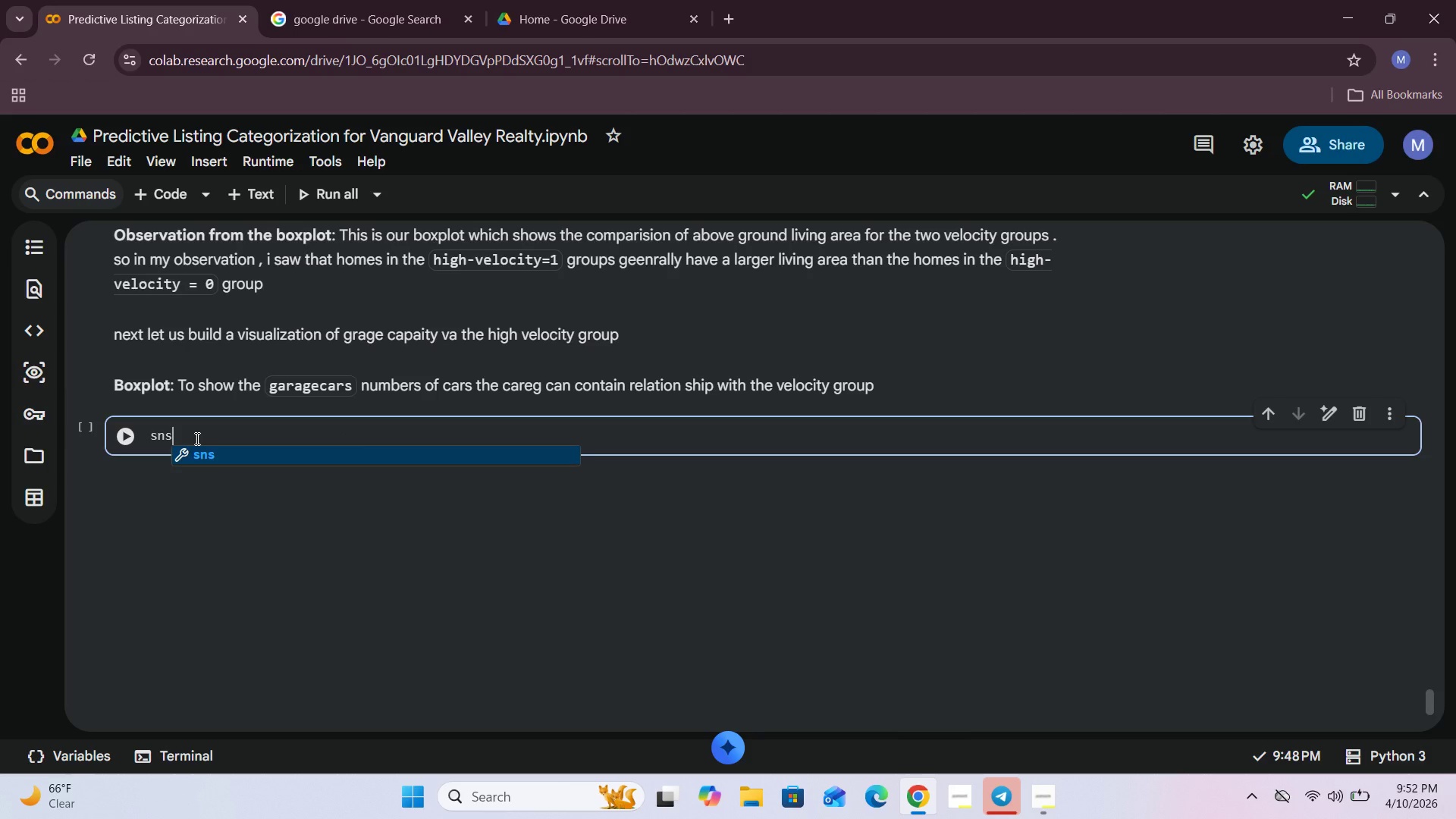 
key(Backspace)
type(s.boxplot()
 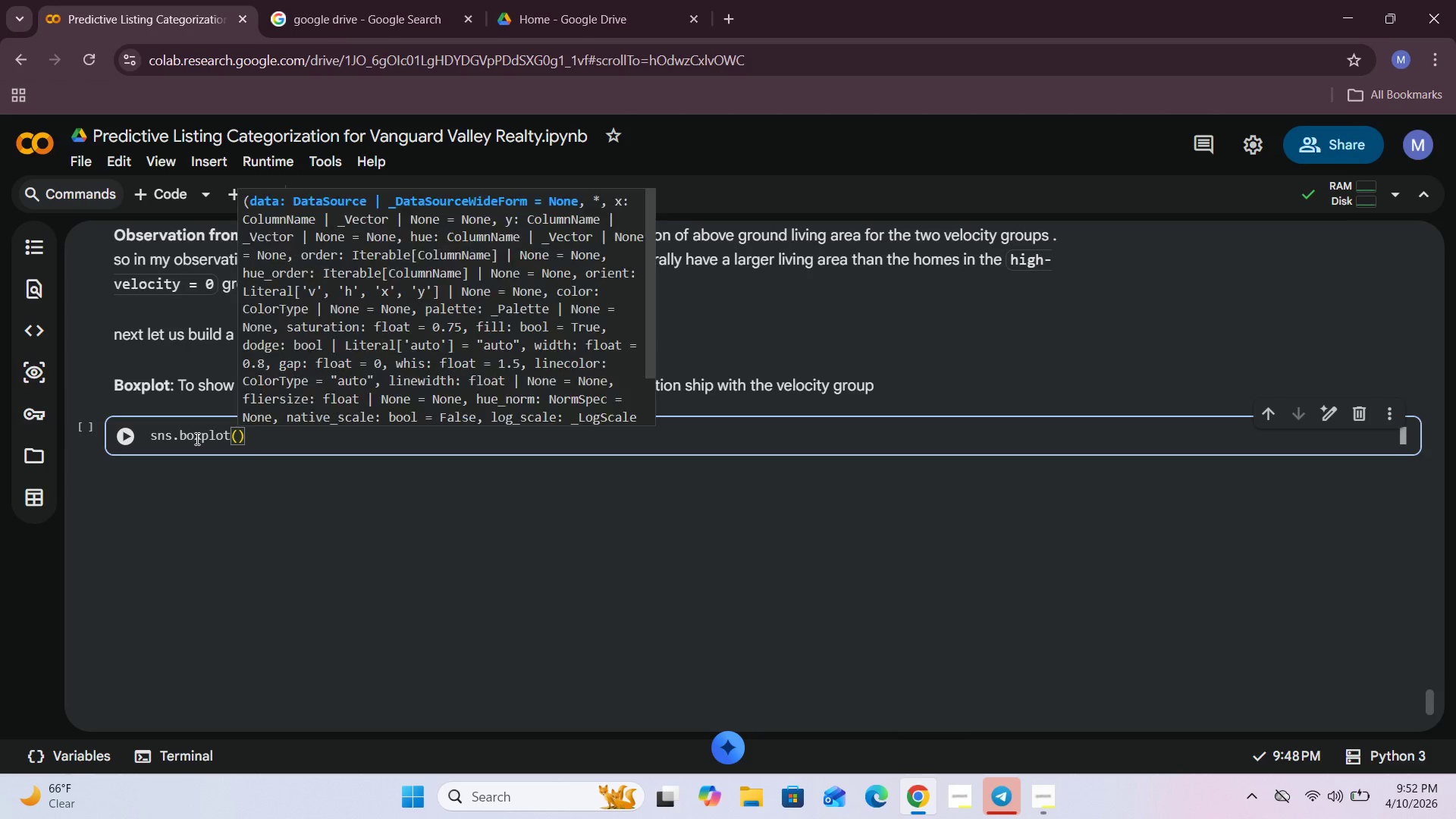 
key(X)
 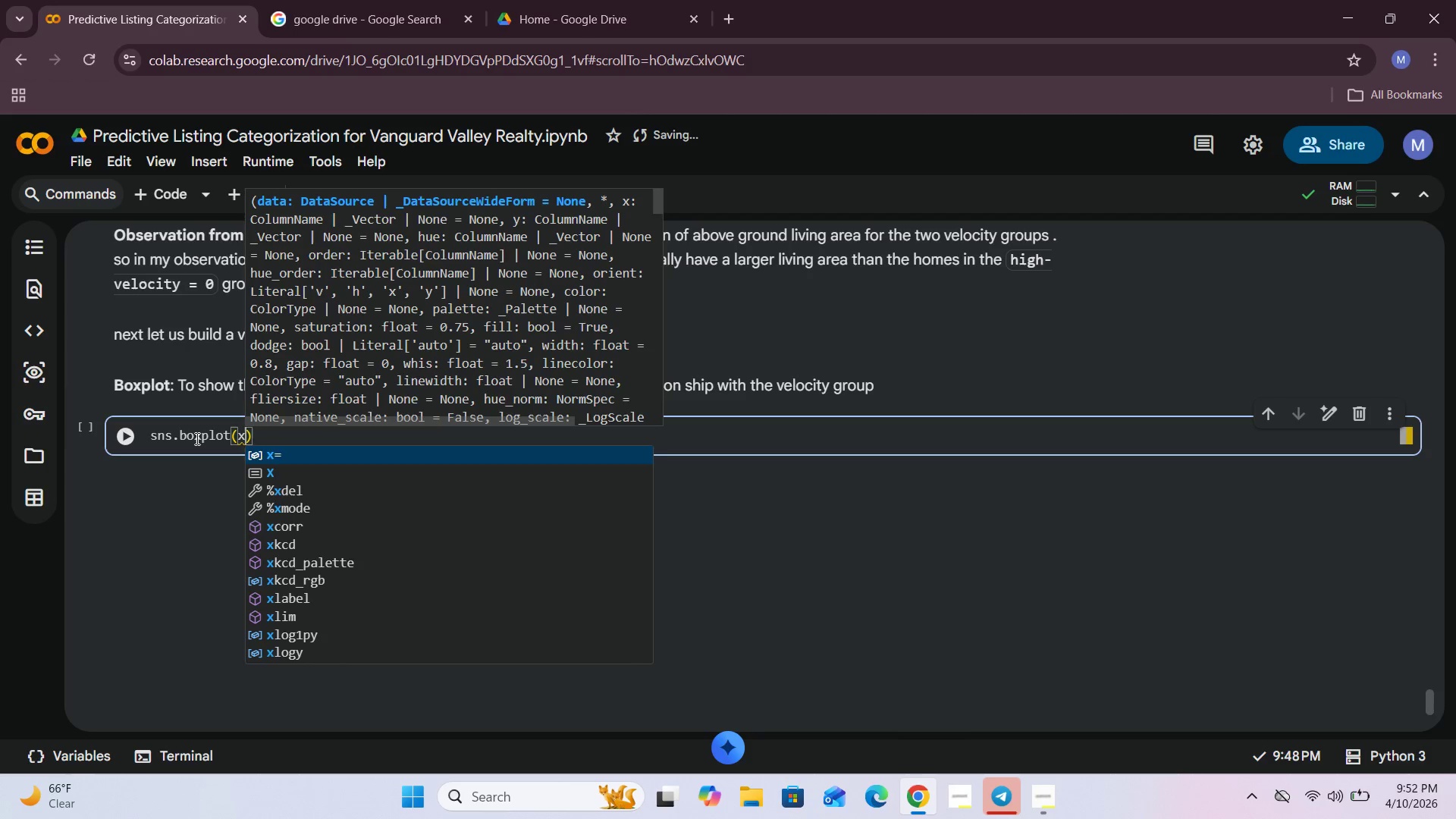 
key(Equal)
 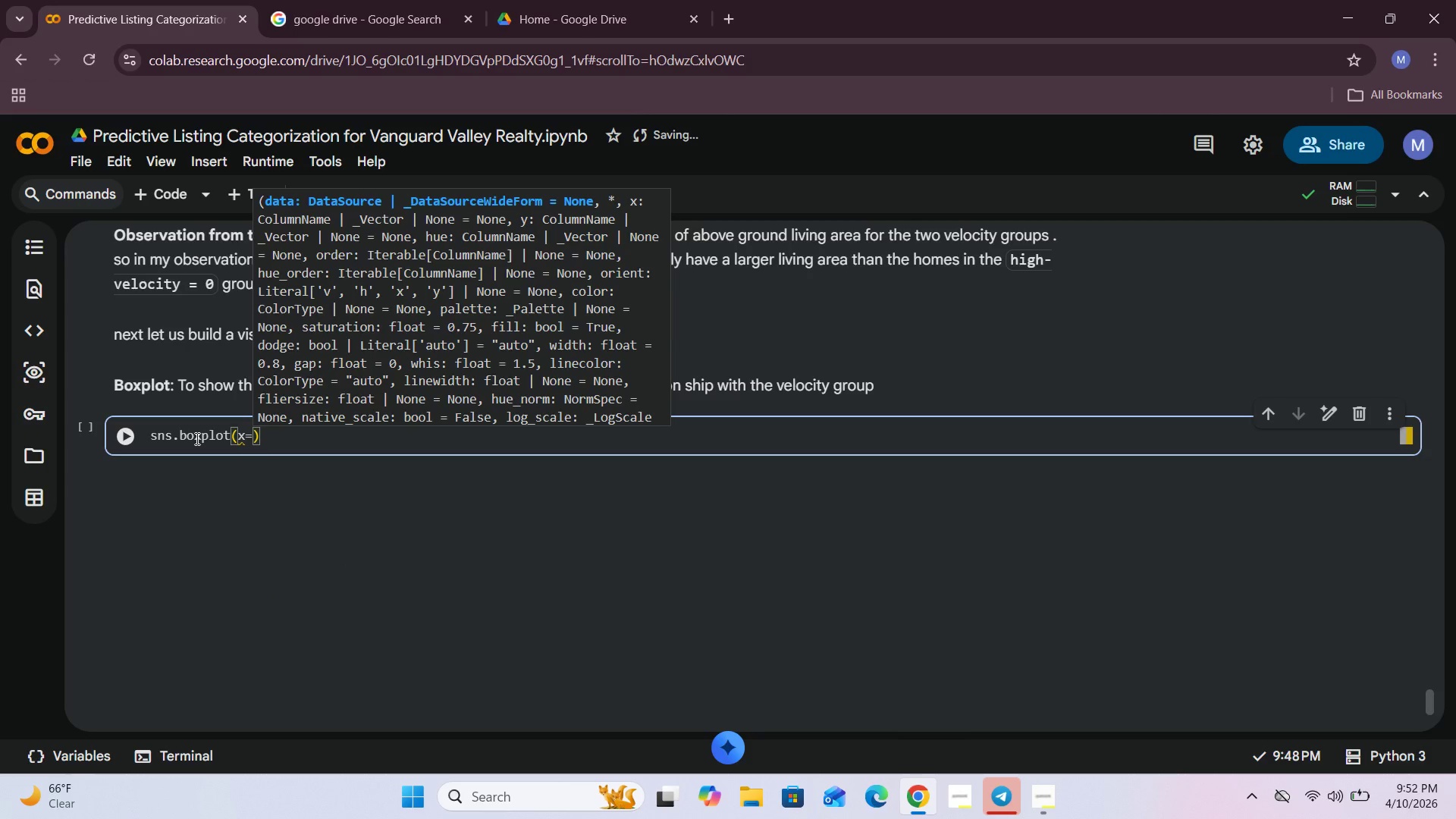 
key(Shift+Quote)
 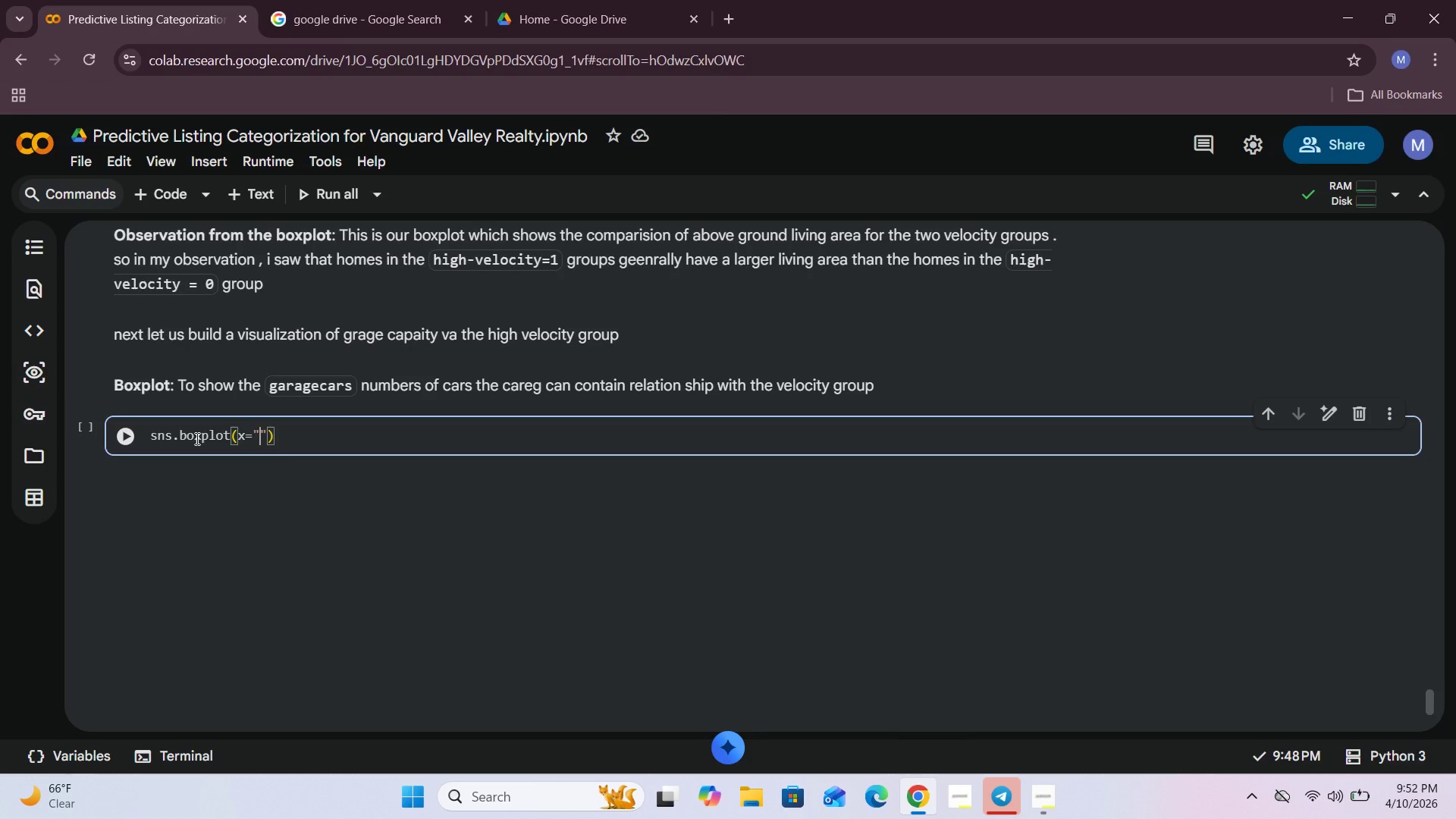 
scroll: coordinate [196, 438], scroll_direction: up, amount: 5.0
 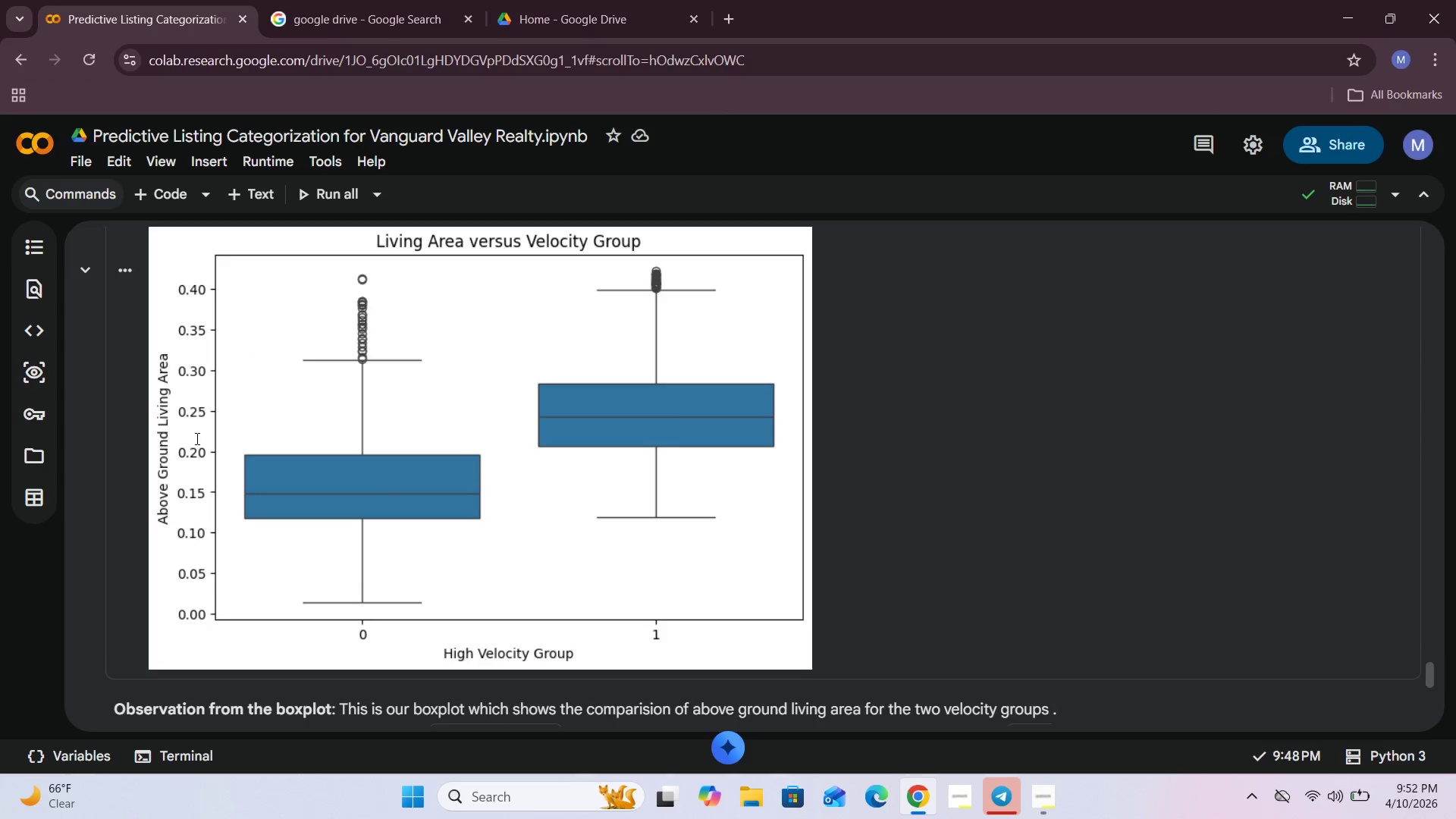 
scroll: coordinate [196, 438], scroll_direction: down, amount: 6.0
 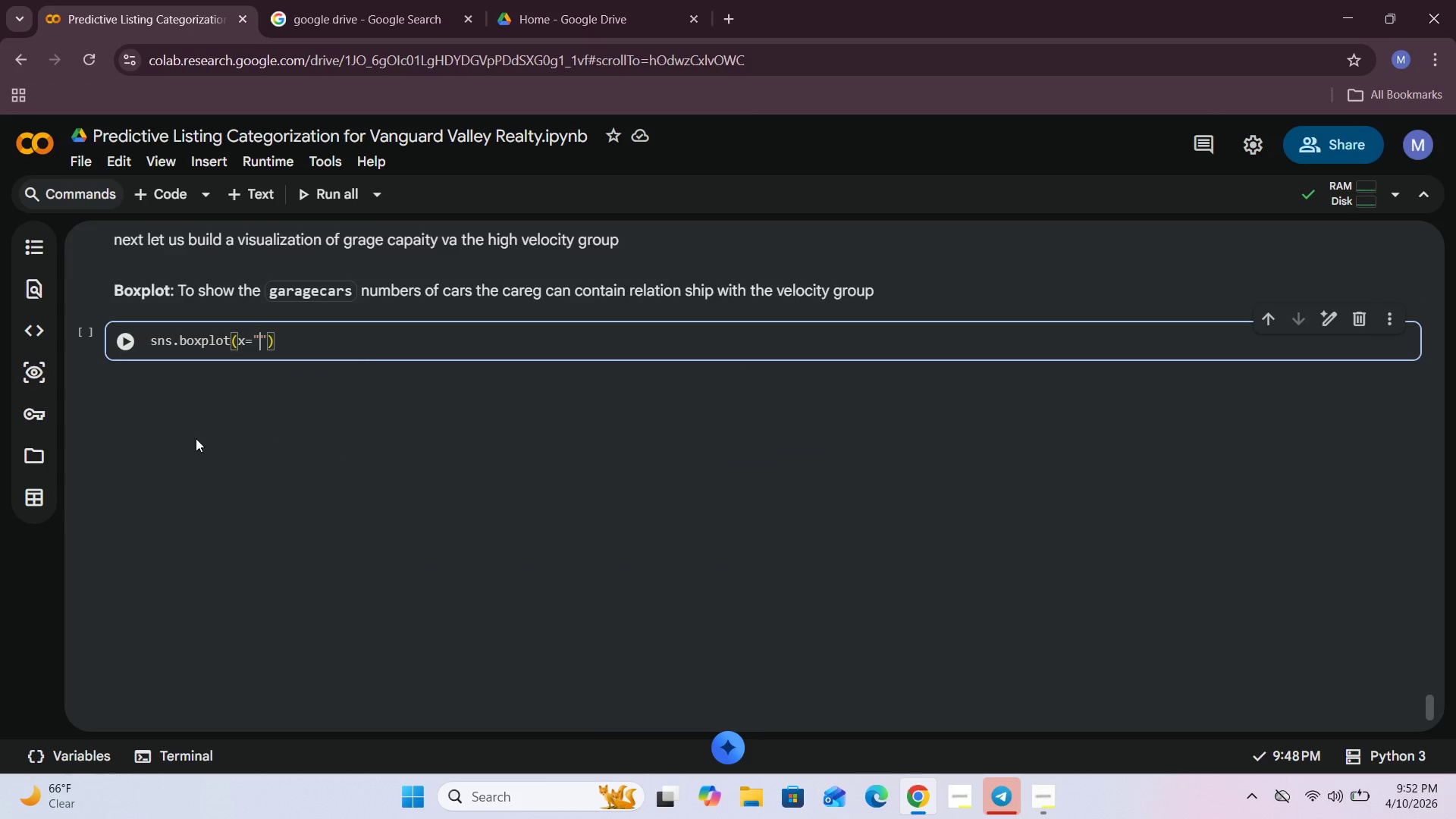 
type(High-Velocity)
 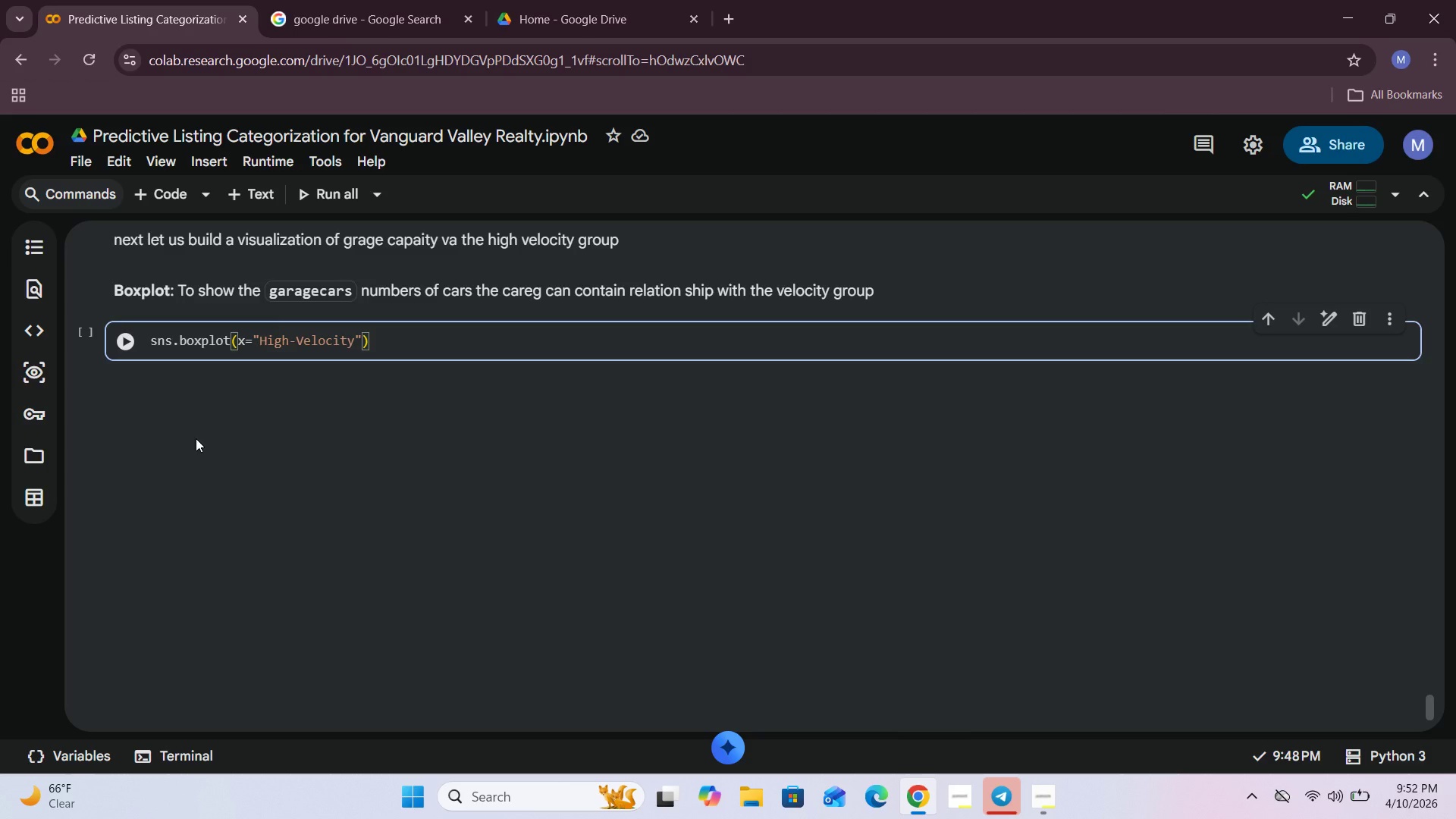 
key(ArrowRight)
 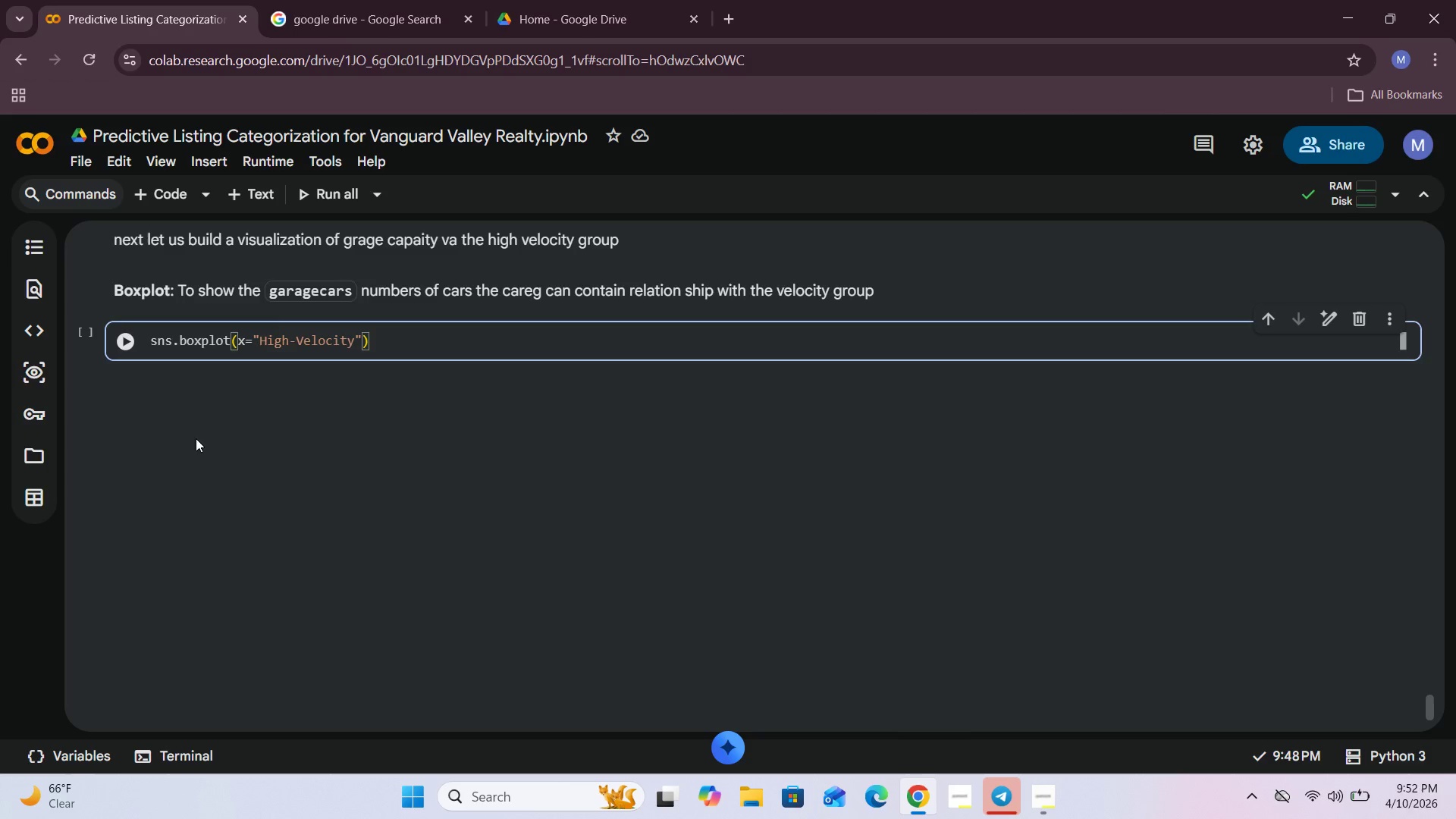 
key(Comma)
 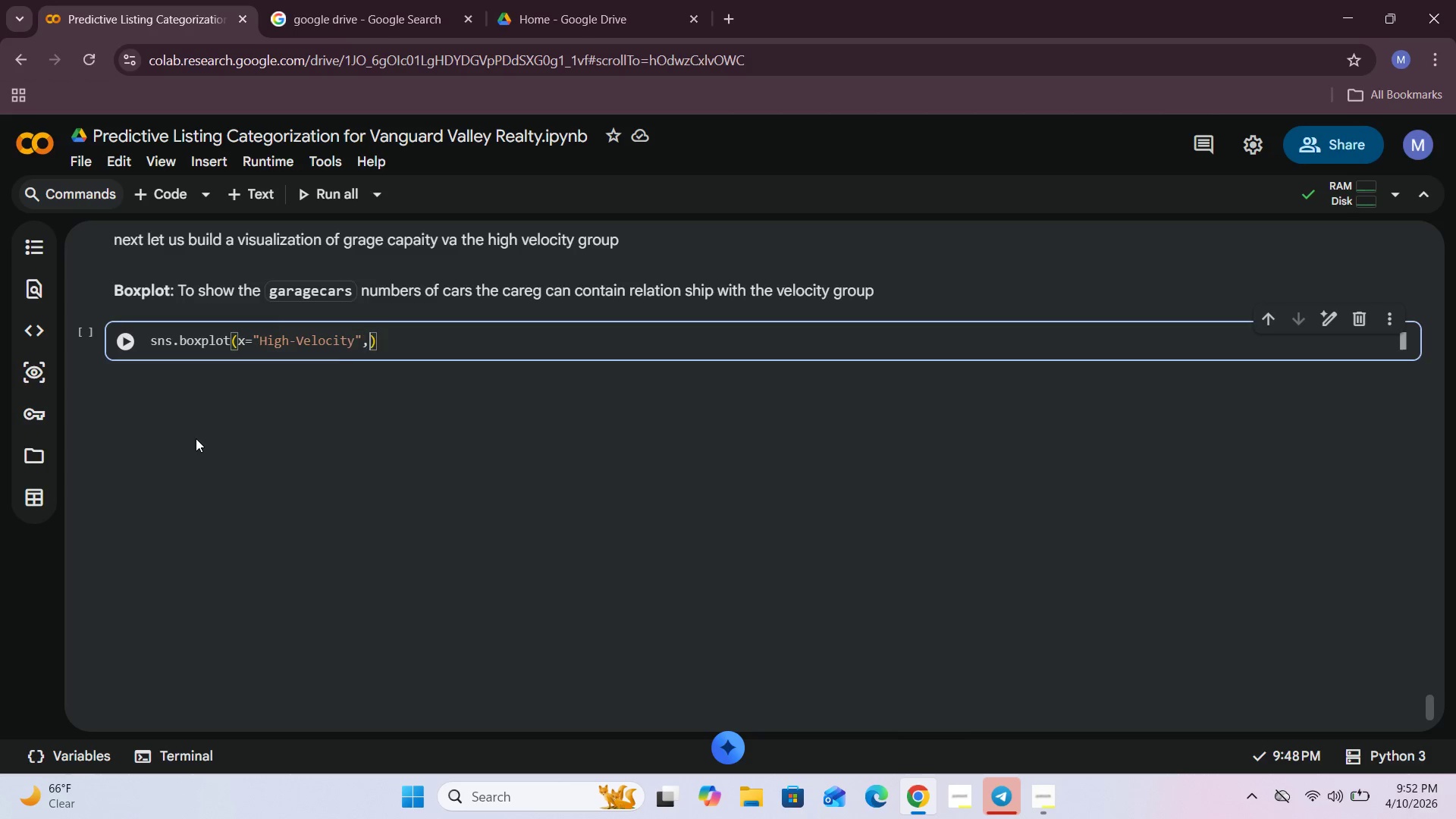 
key(Space)
 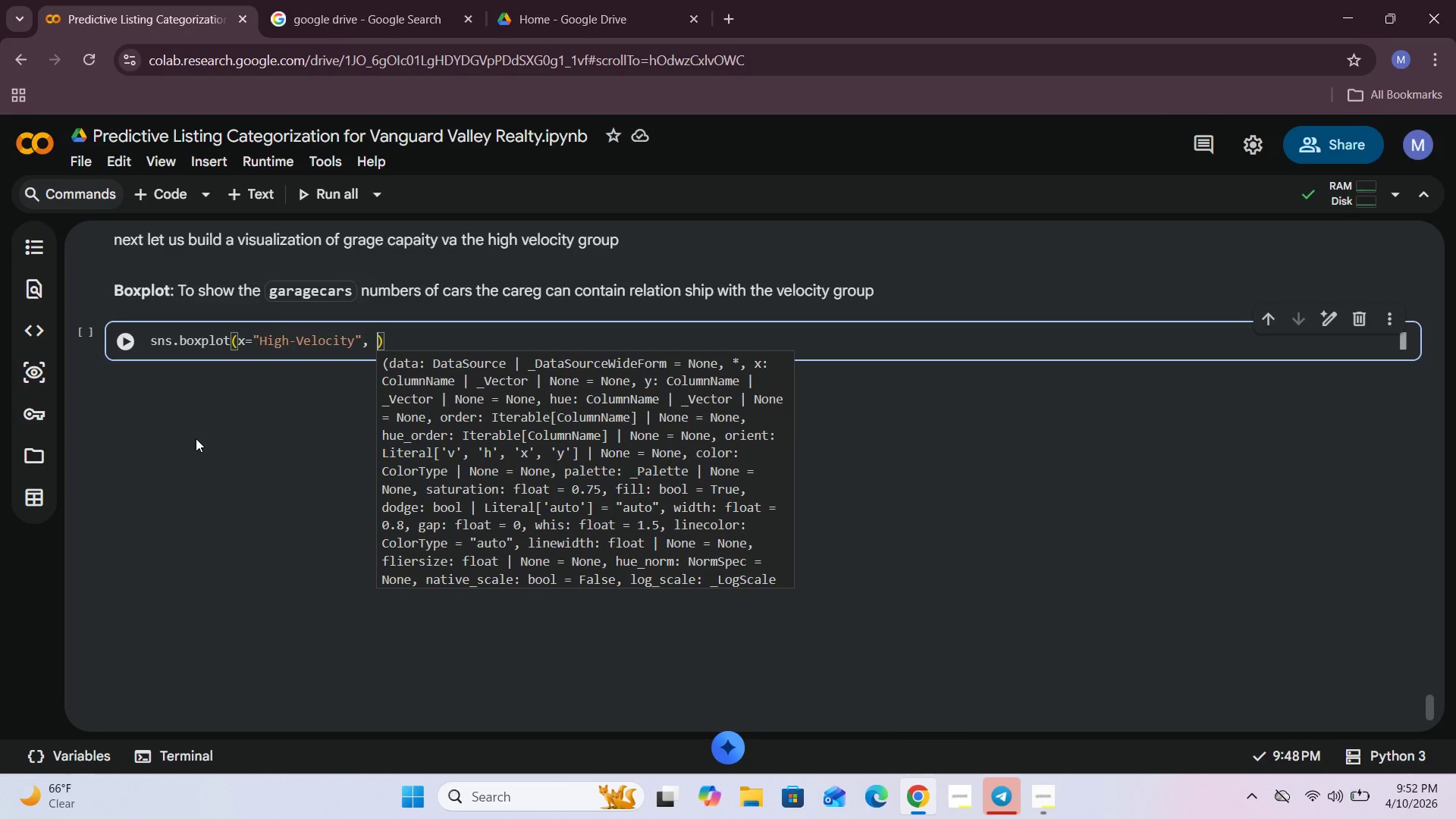 
key(Y)
 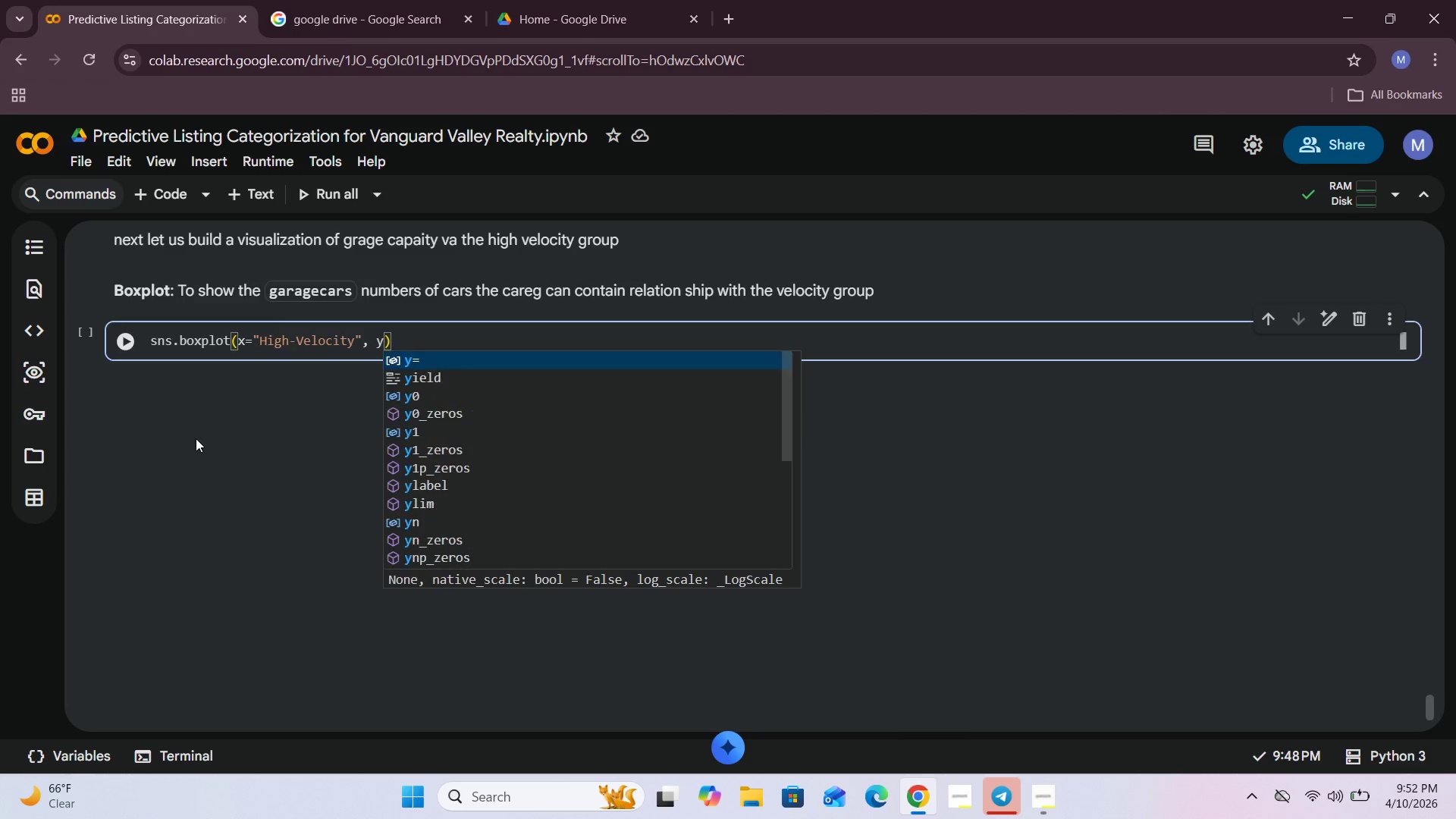 
key(Equal)
 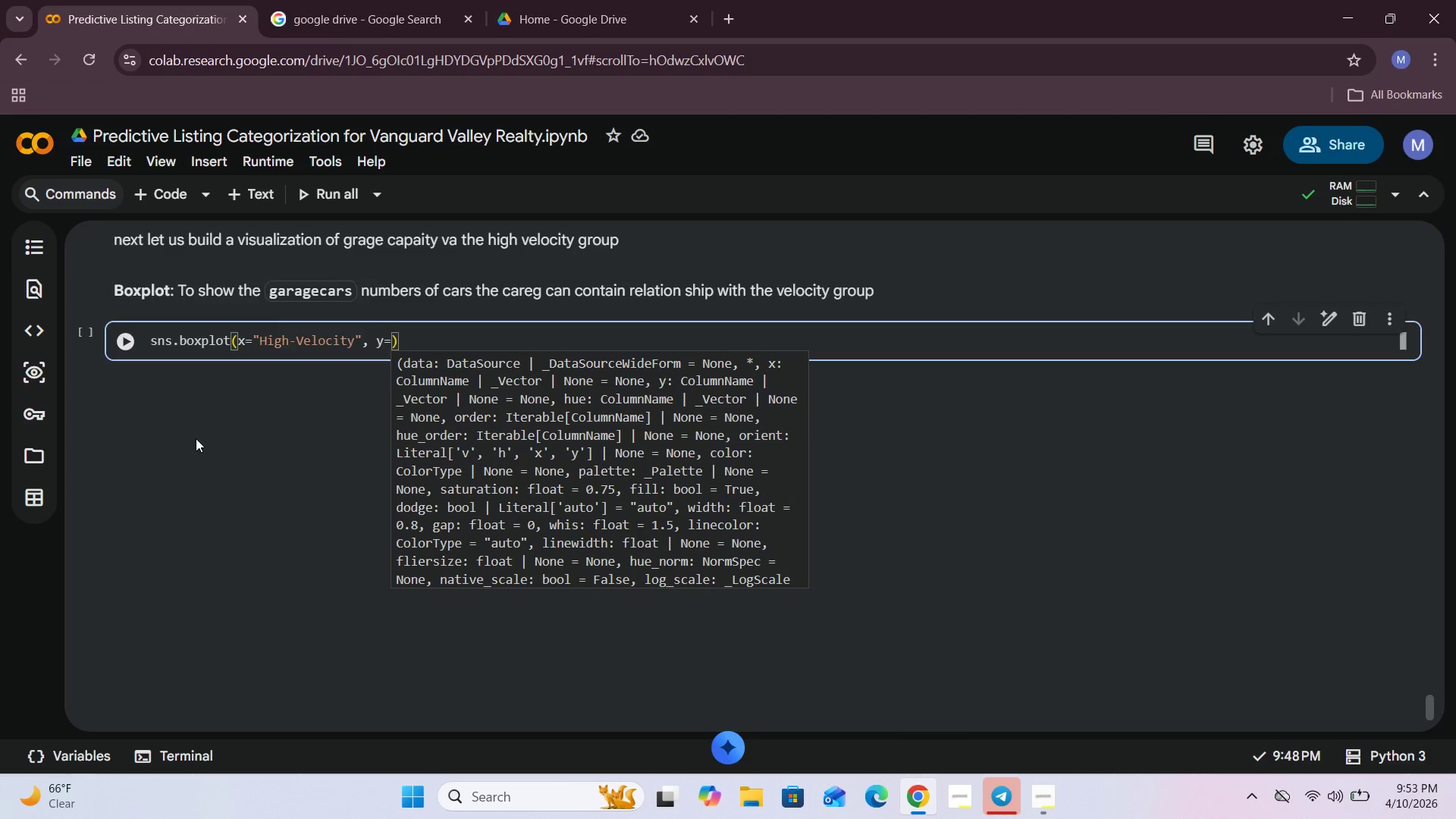 
key(Shift+Quote)
 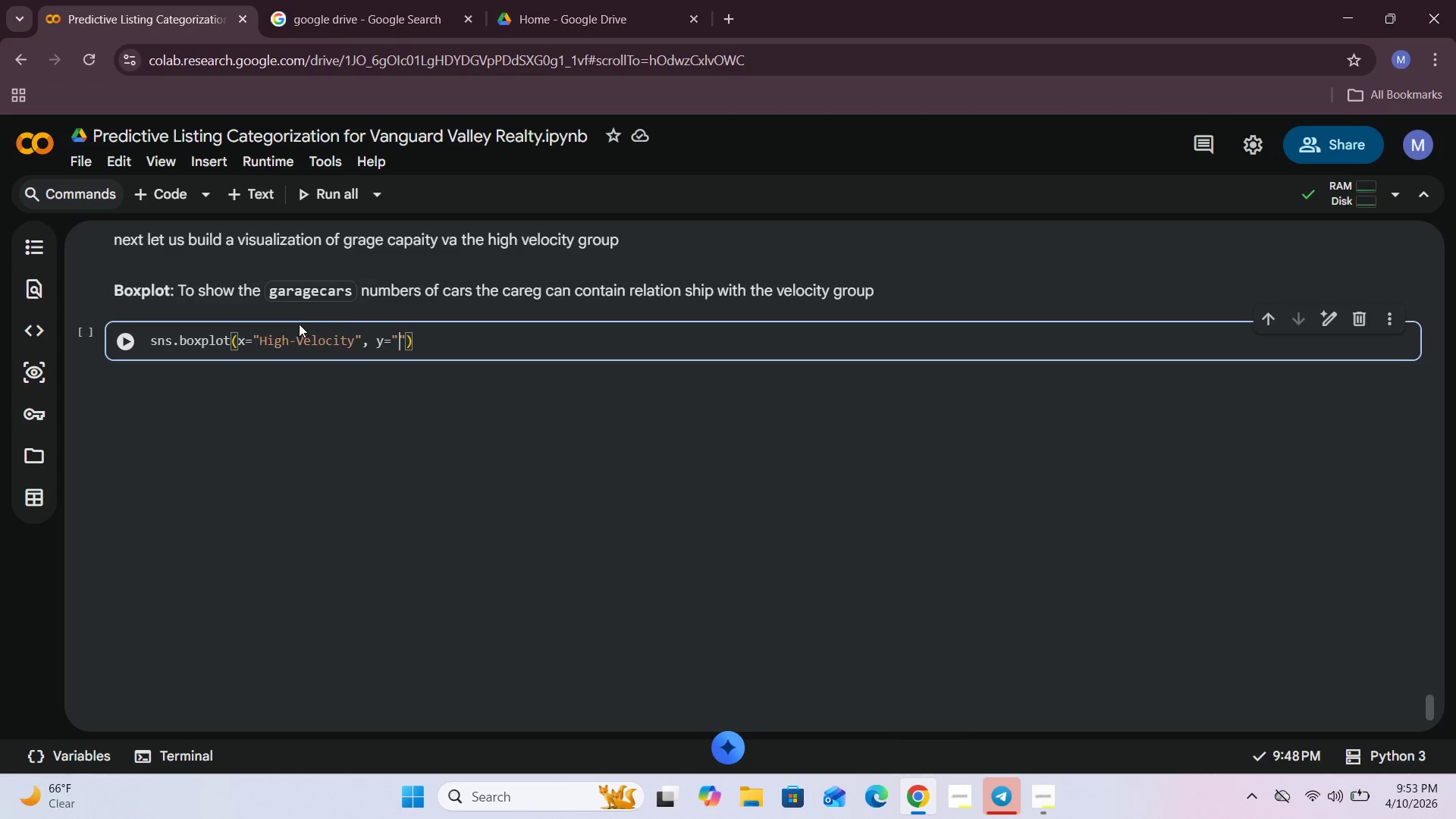 
left_click_drag(start_coordinate=[349, 291], to_coordinate=[265, 301])
 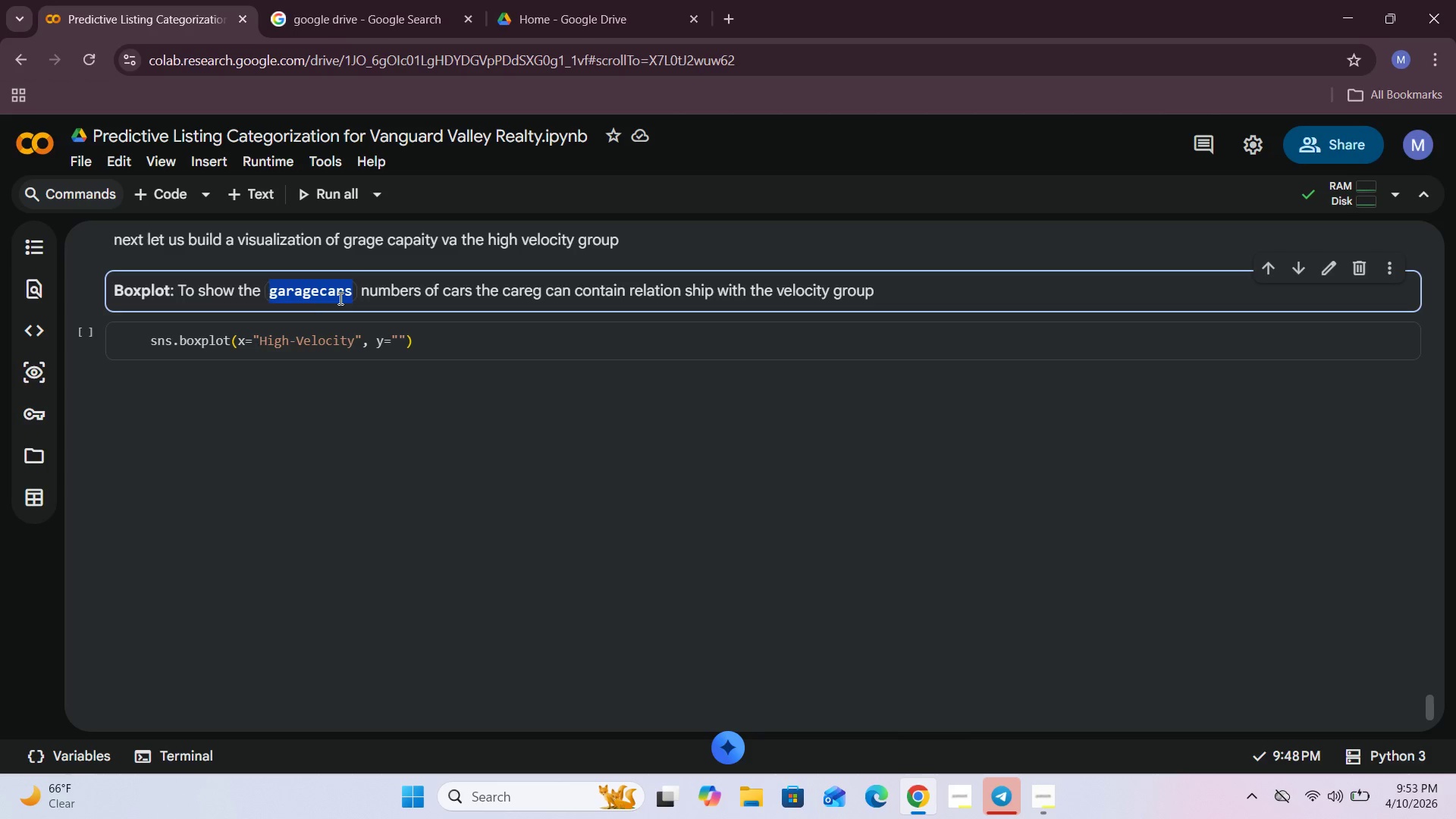 
left_click([340, 298])
 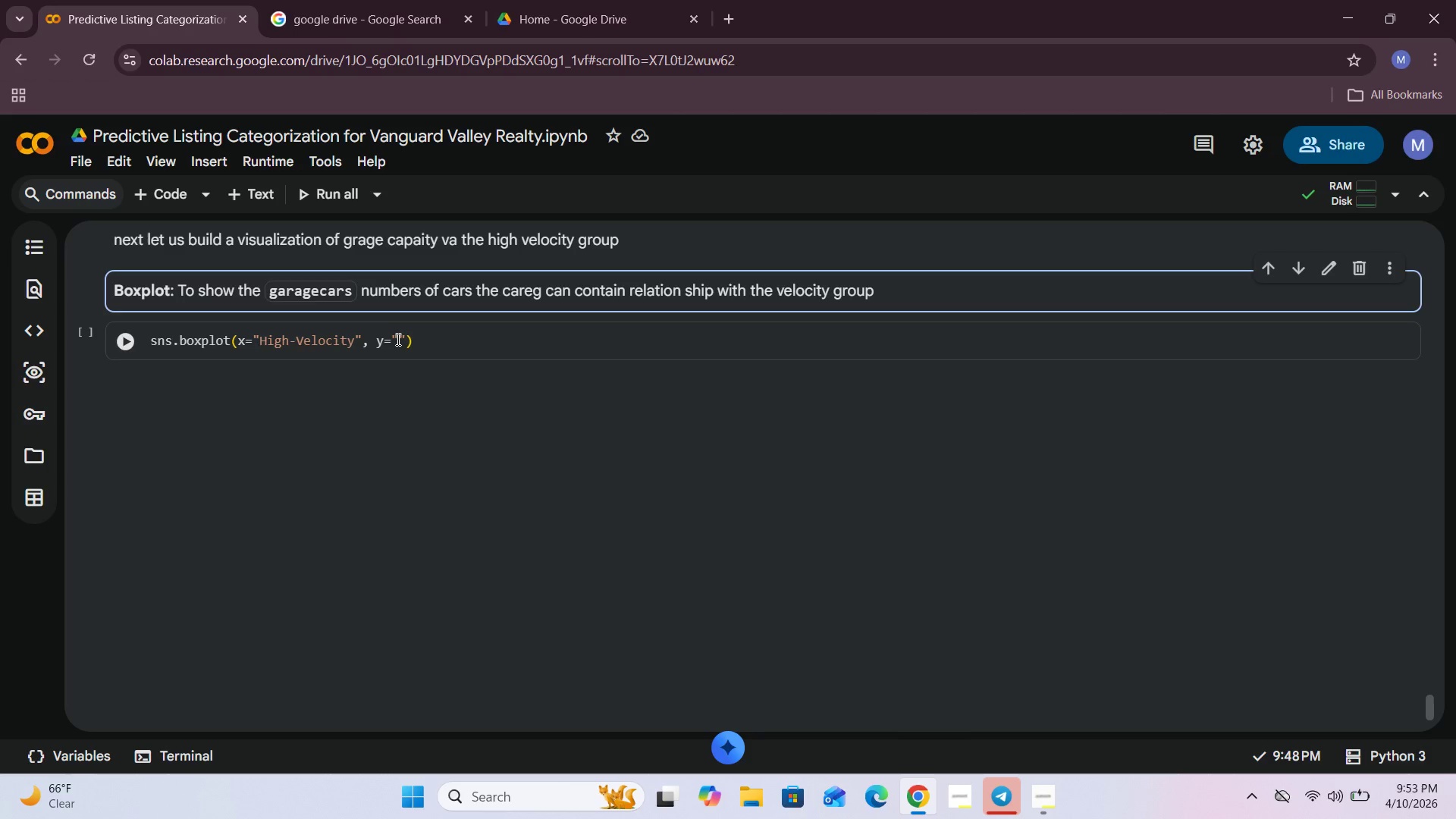 
left_click([397, 340])
 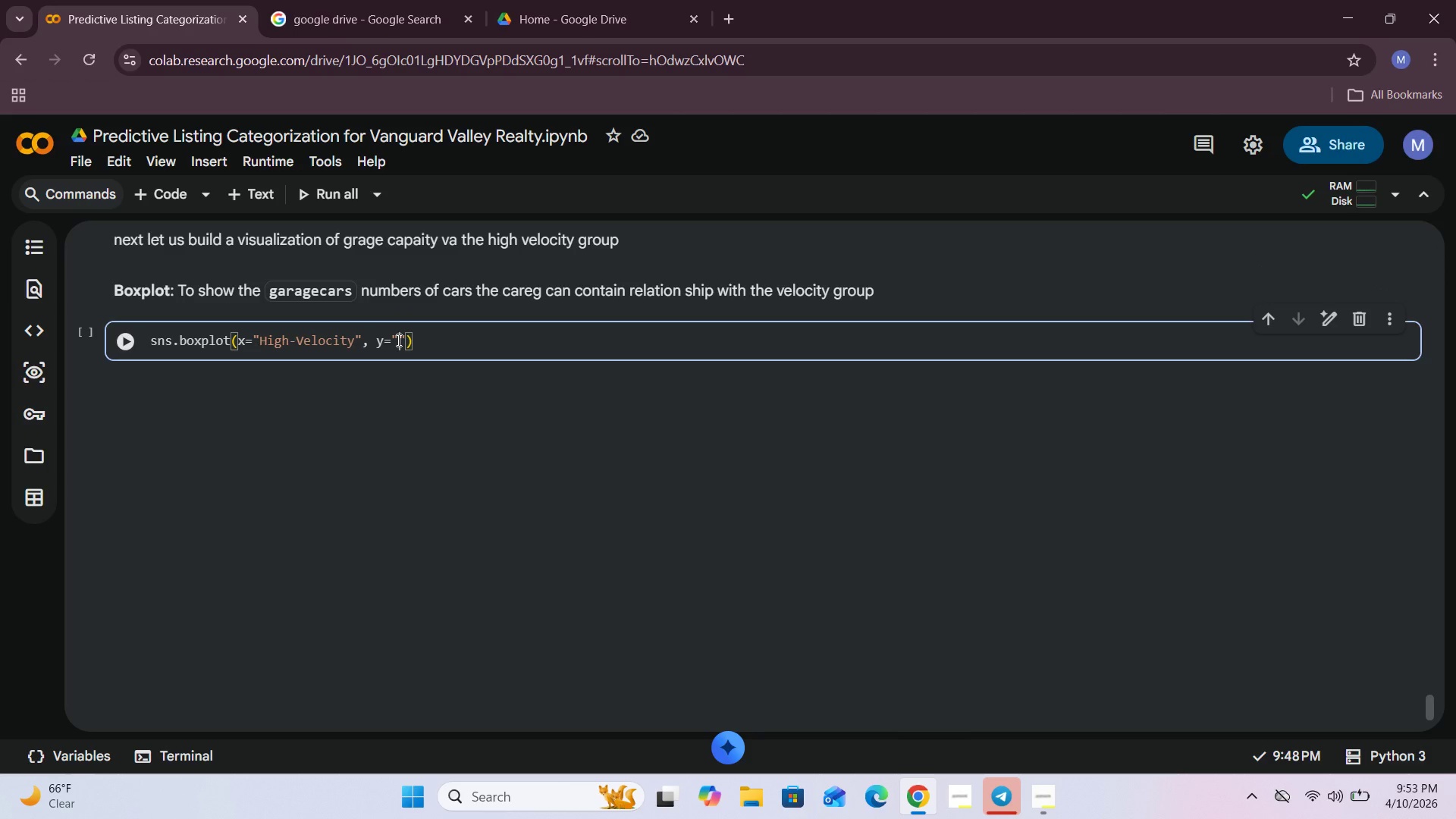 
type(garagecars)
 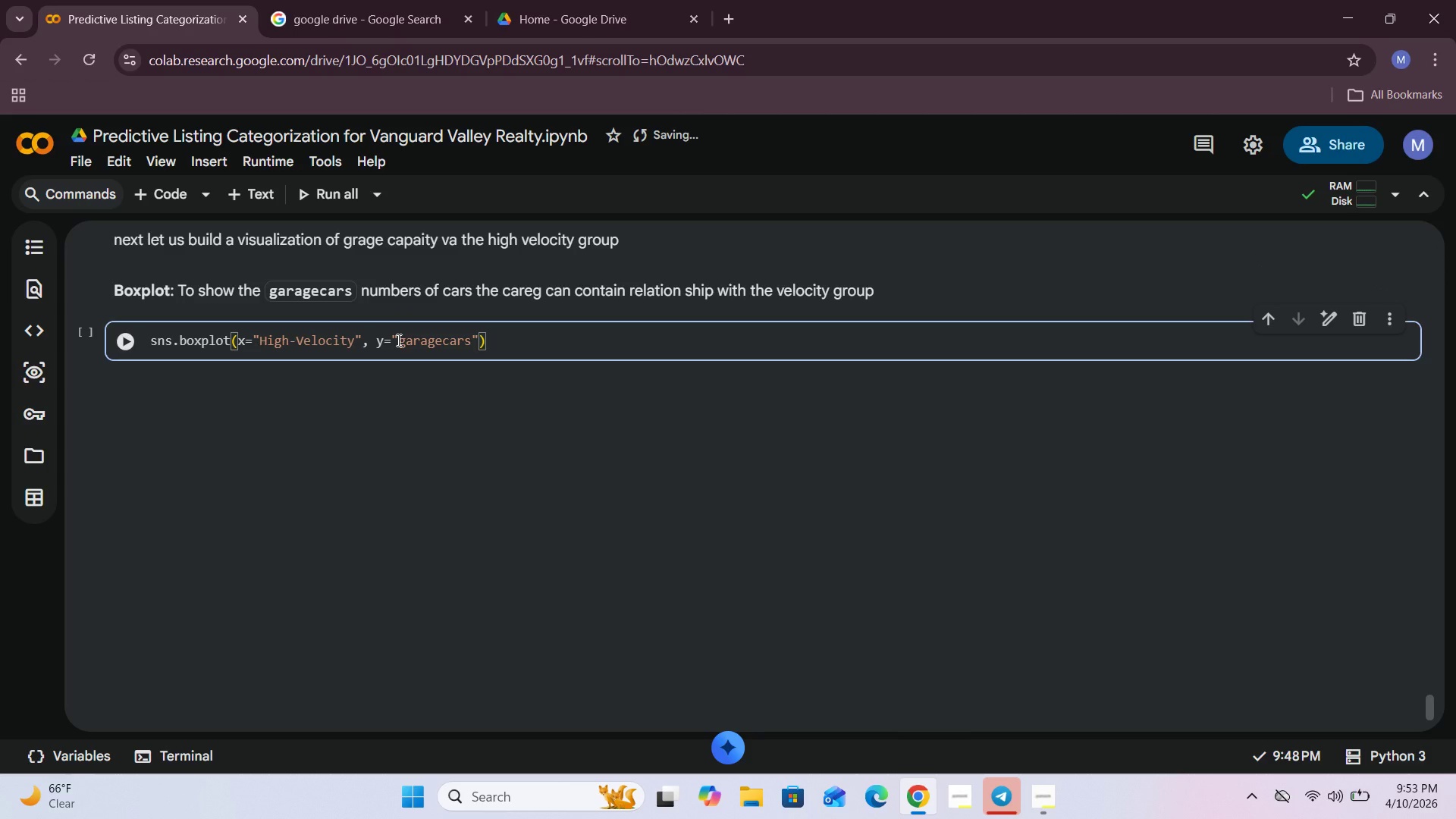 
key(ArrowRight)
 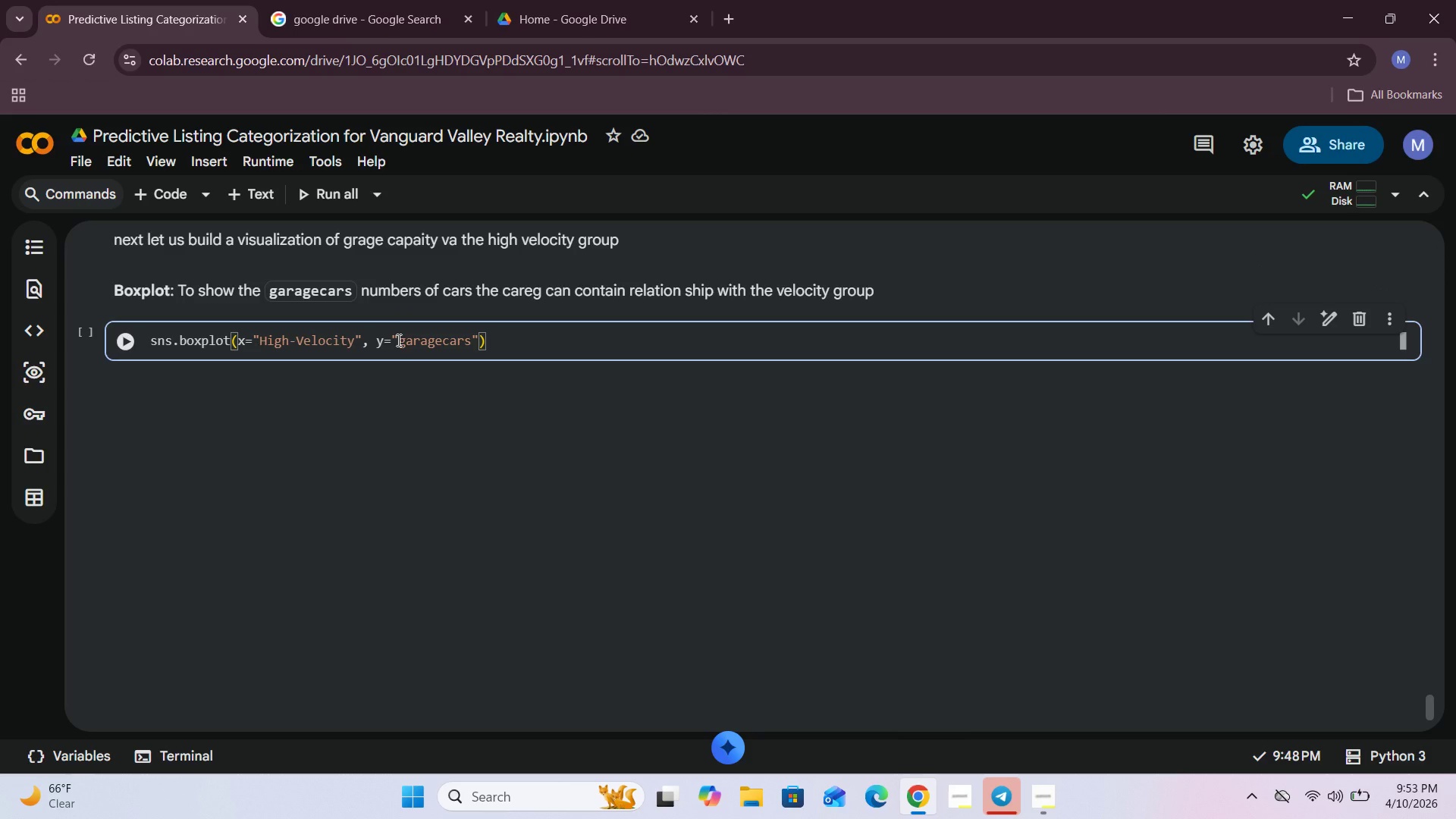 
type(, data=selecet)
key(Backspace)
key(Backspace)
type(ted_homes)
 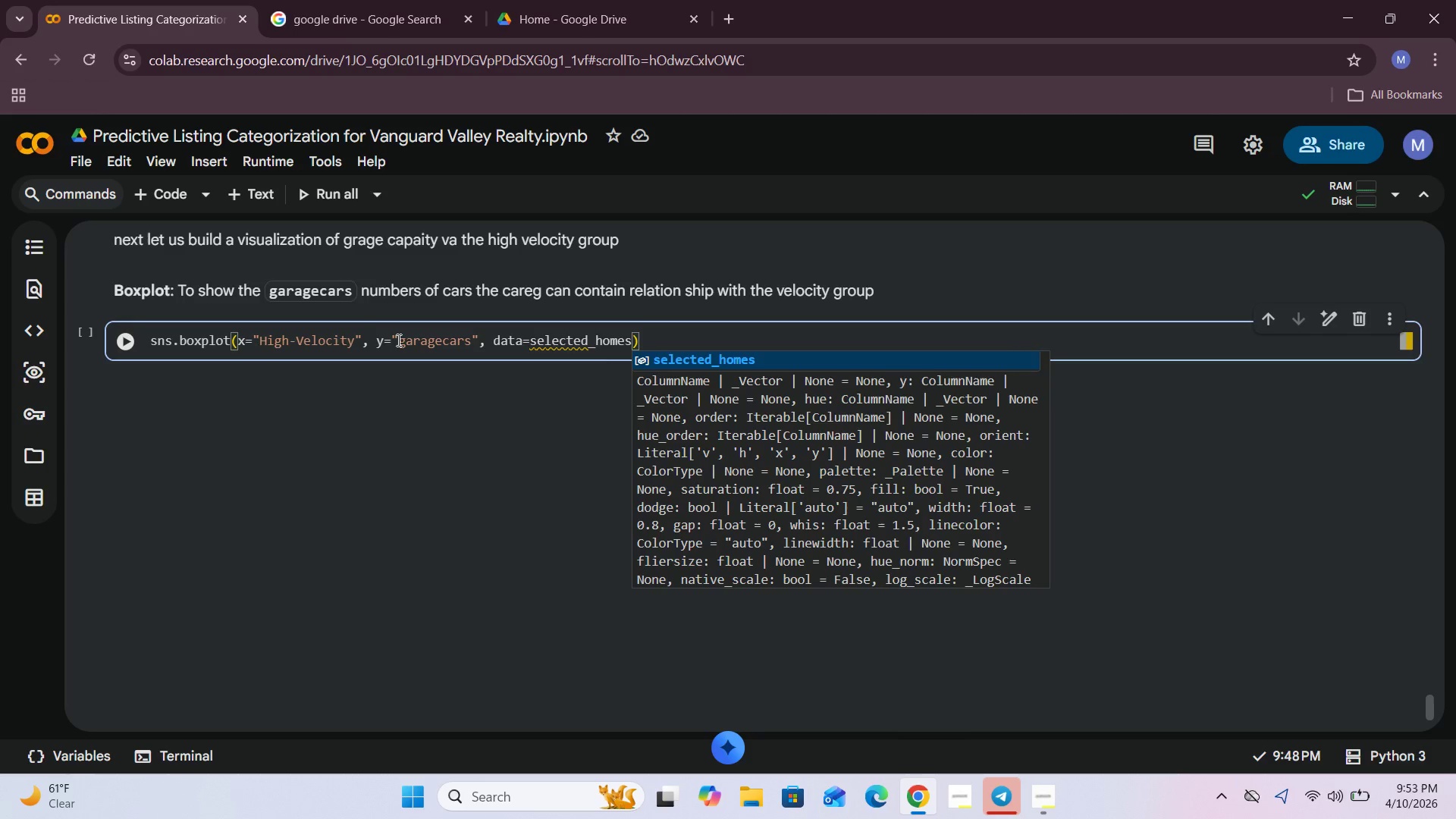 
left_click([135, 346])
 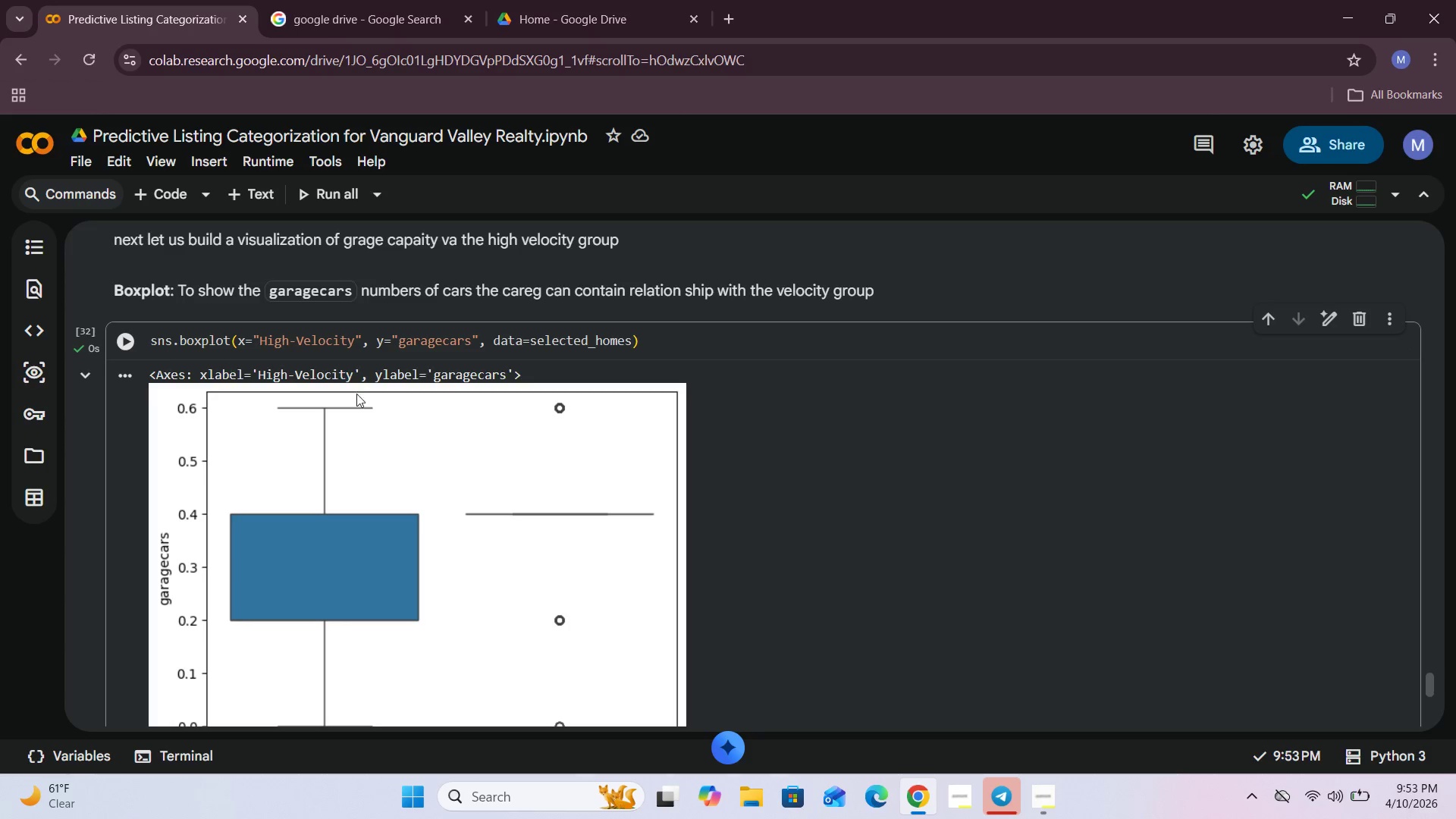 
scroll: coordinate [370, 397], scroll_direction: down, amount: 1.0
 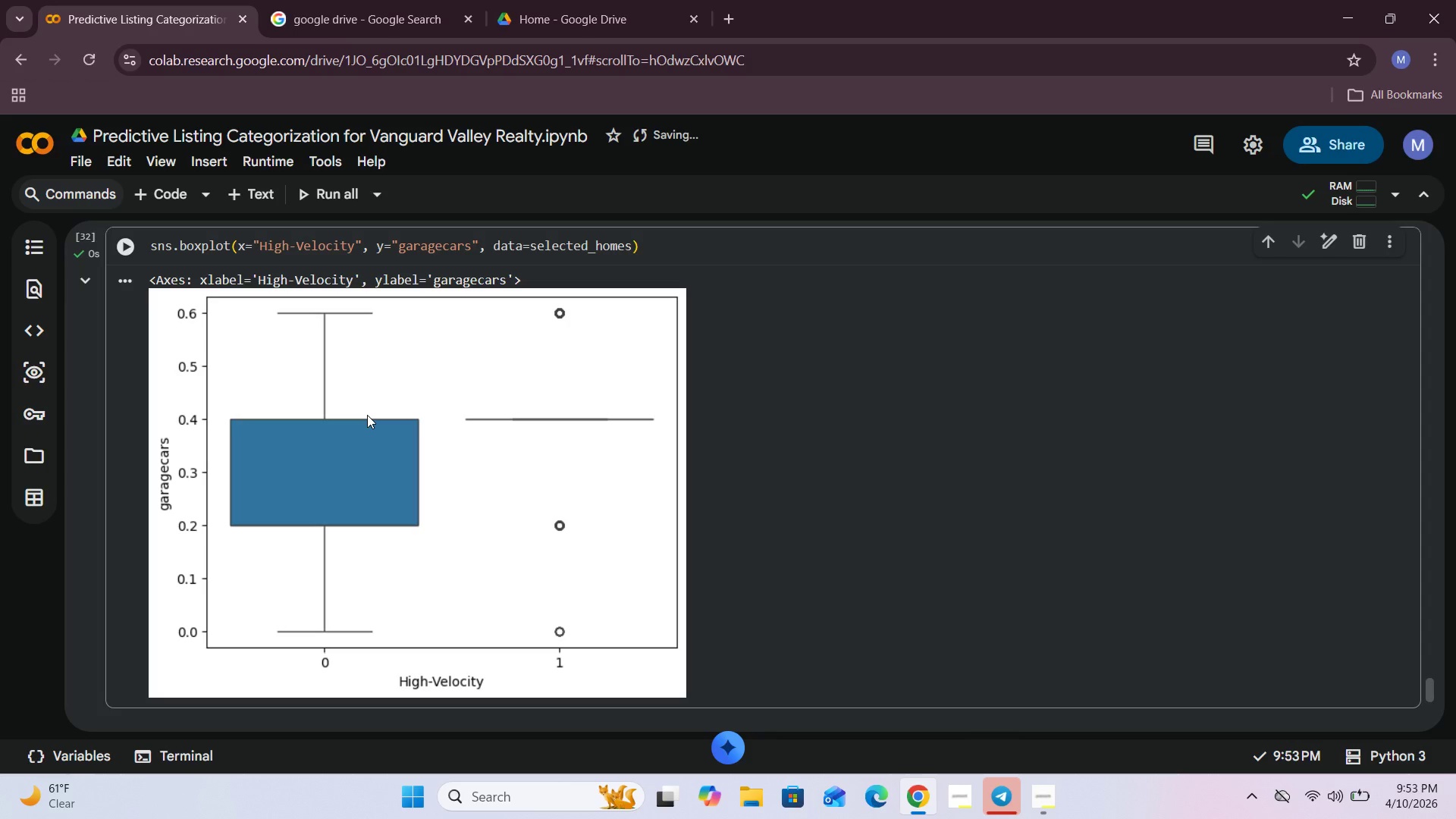 
wait(13.59)
 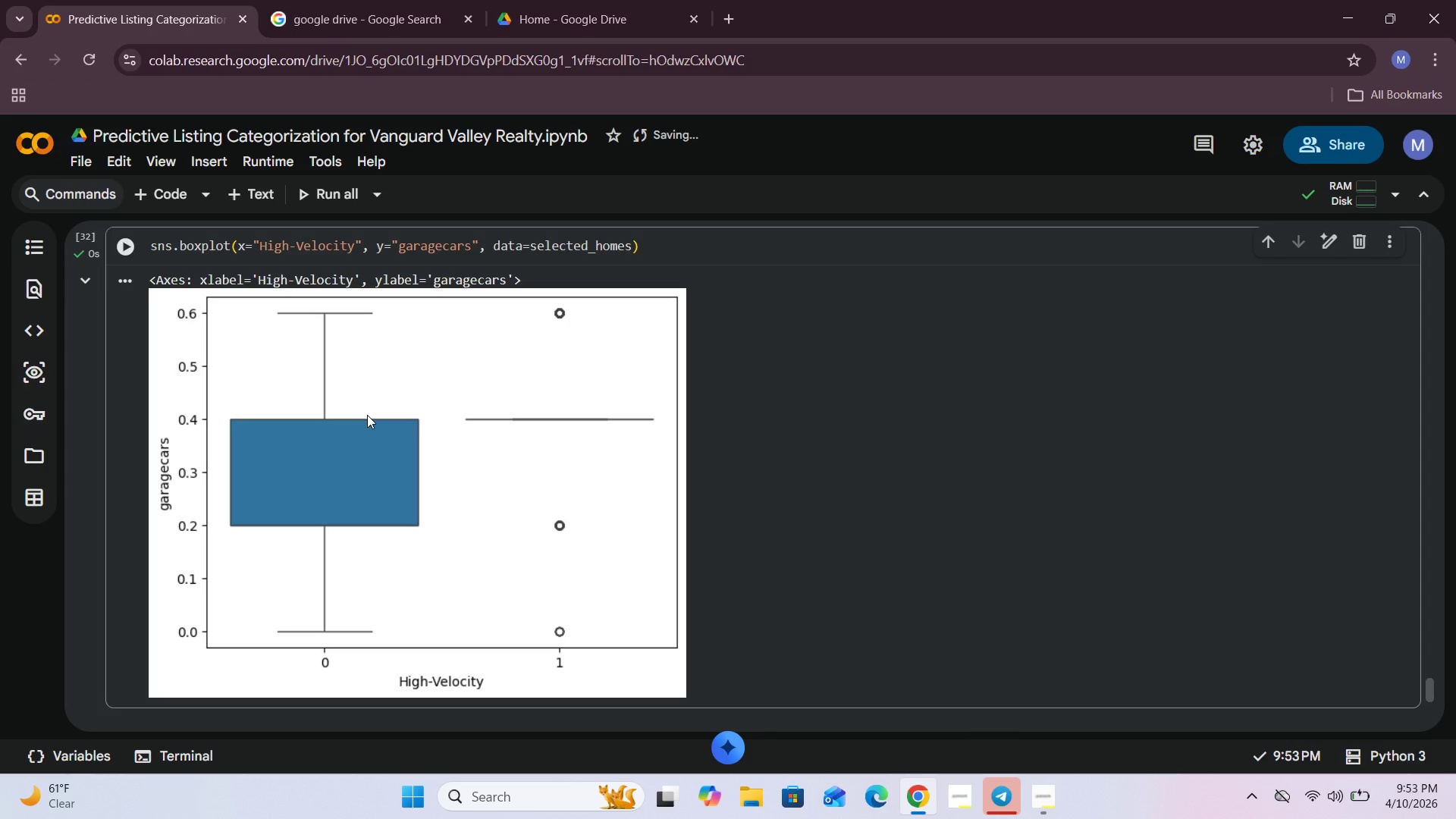 
left_click([648, 247])
 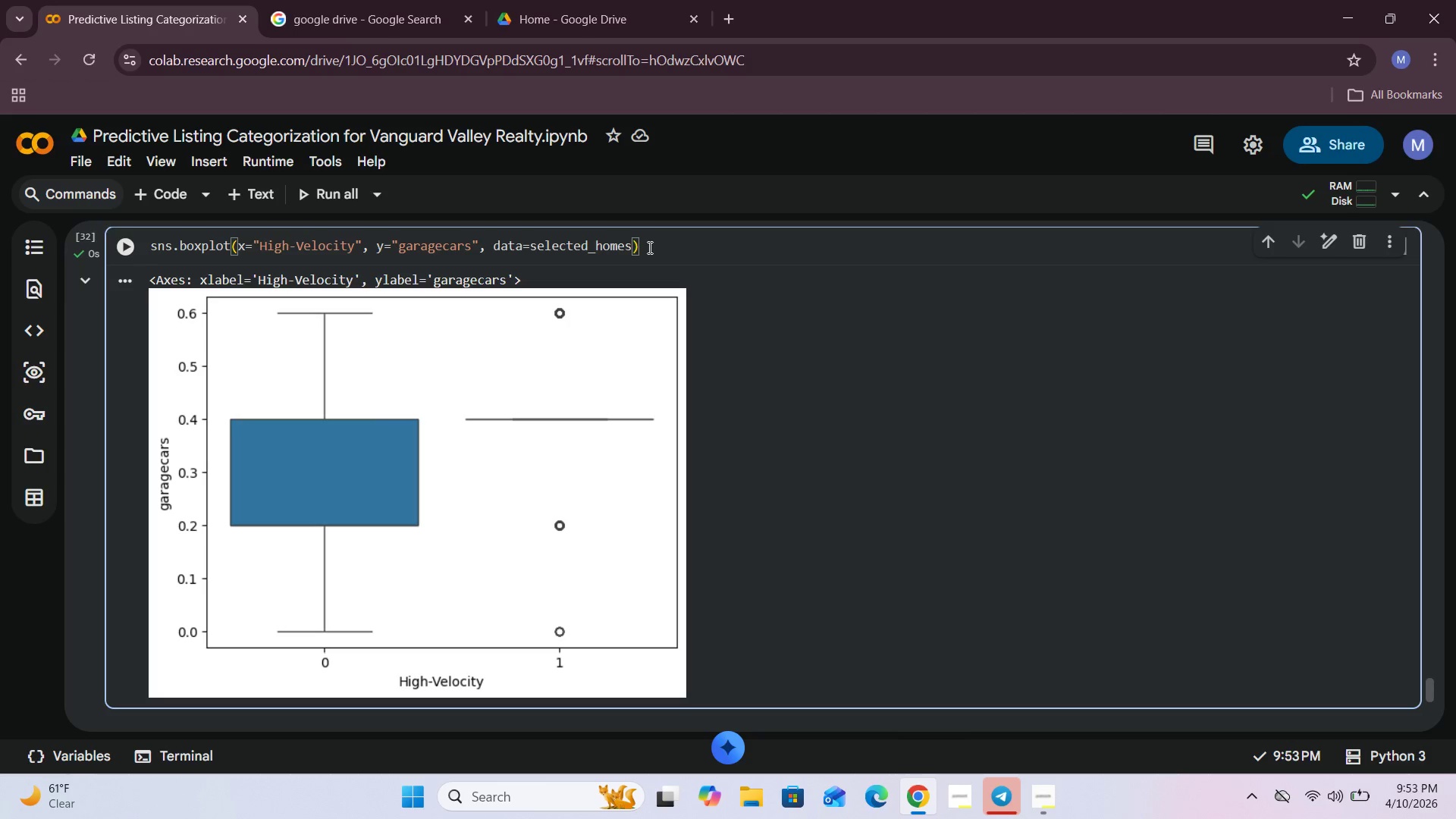 
key(Enter)
 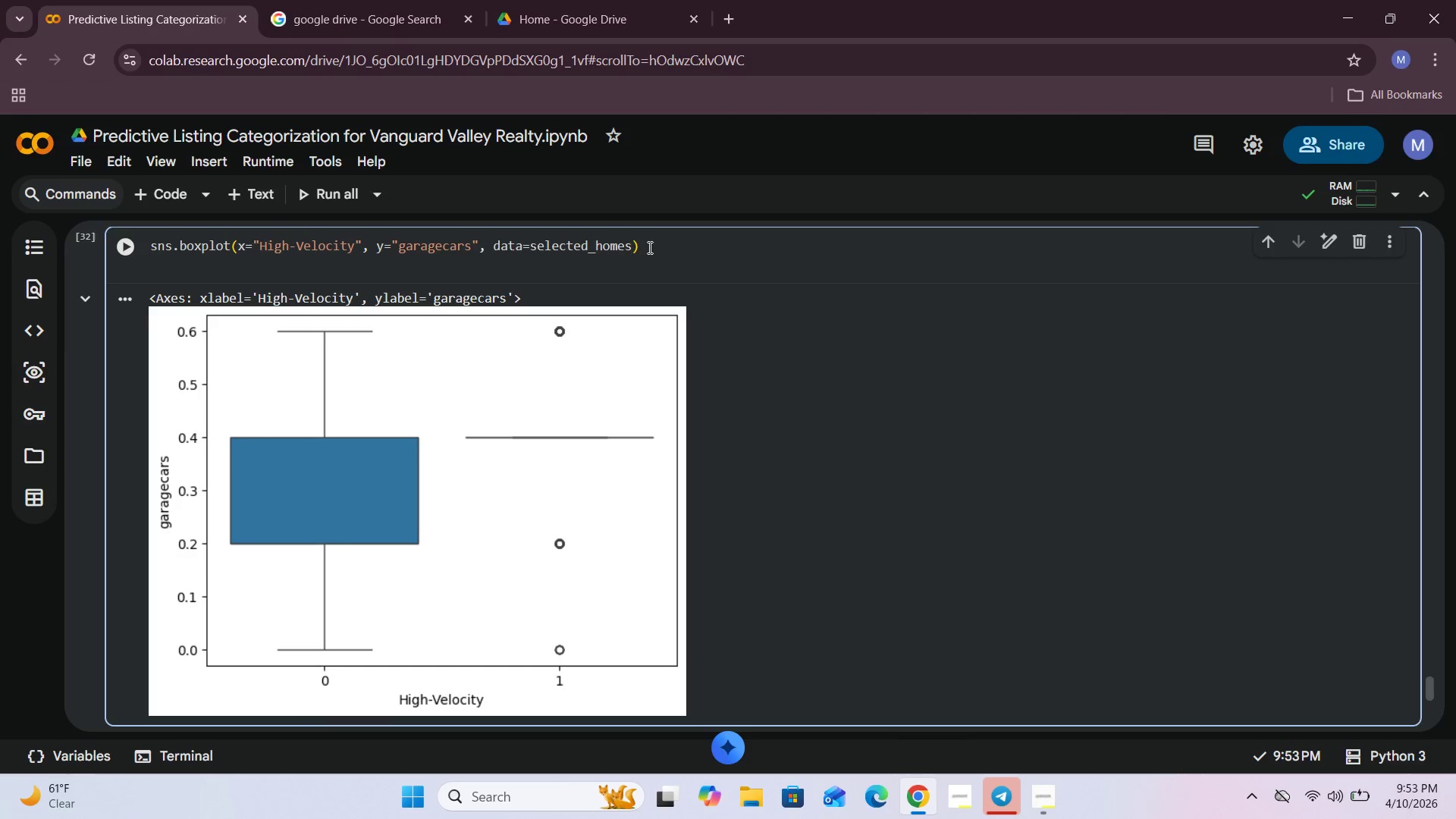 
type(plt.title()
 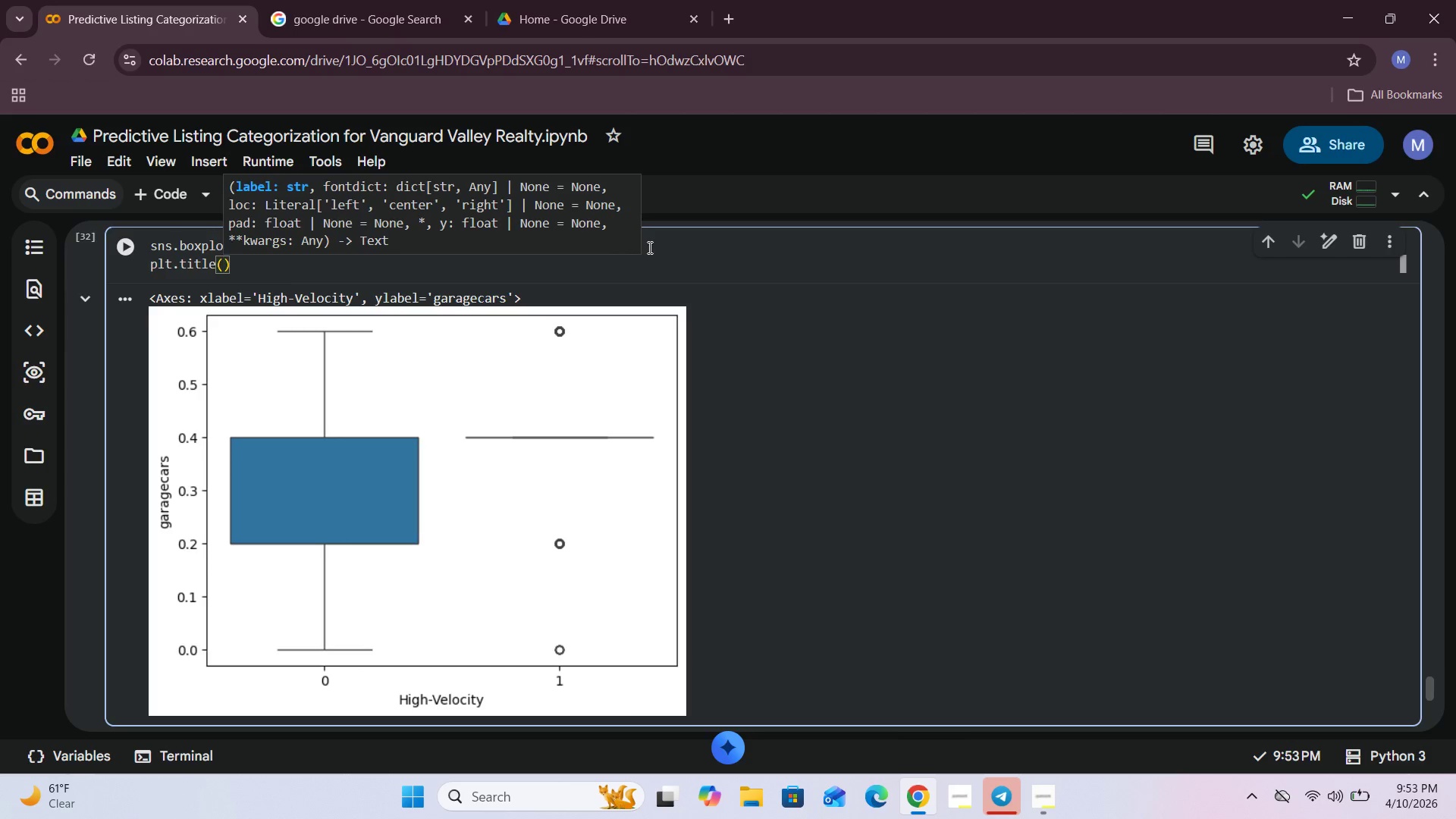 
type("Garage Capacity By Velocity Group)
 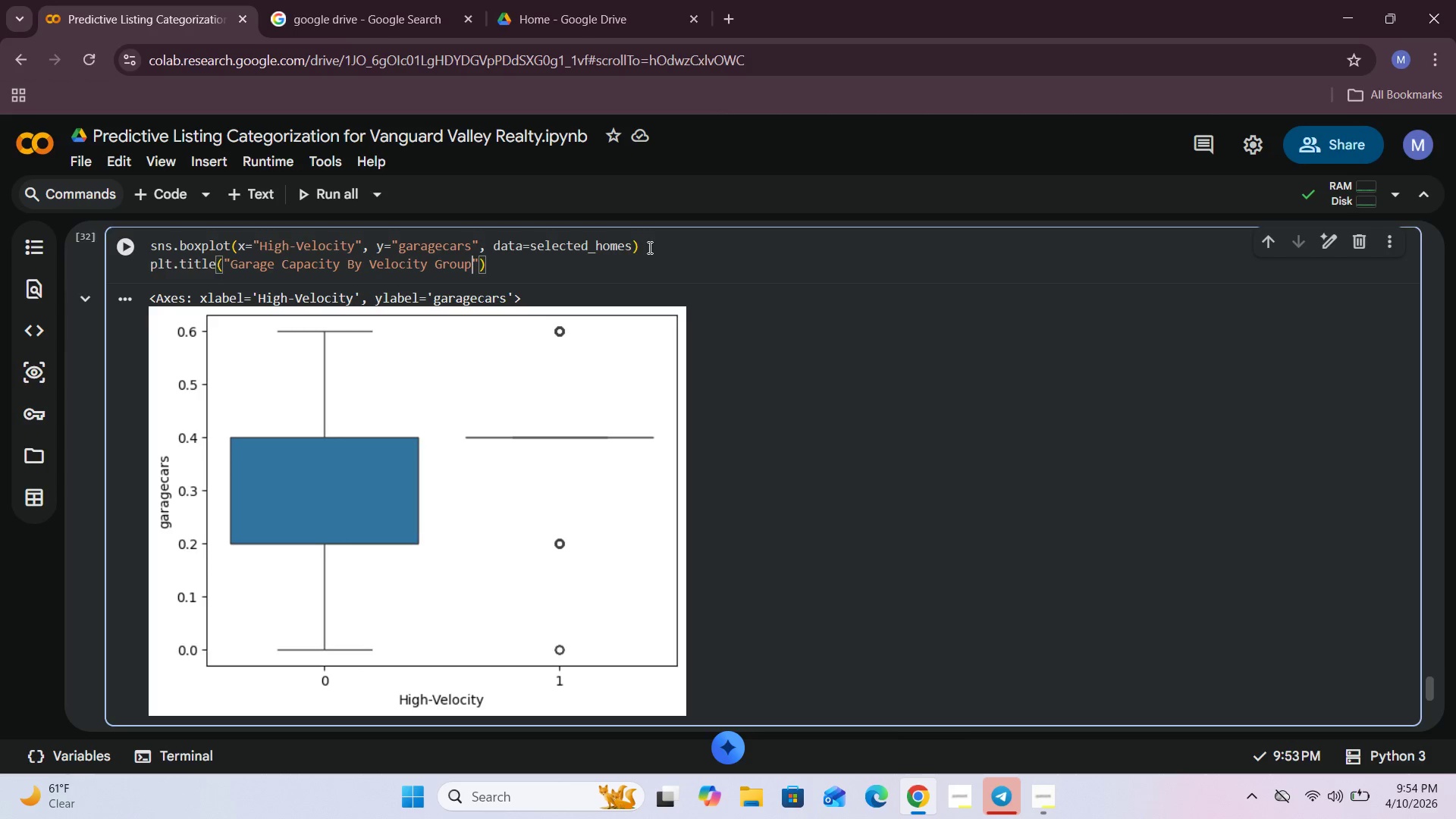 
key(ArrowRight)
 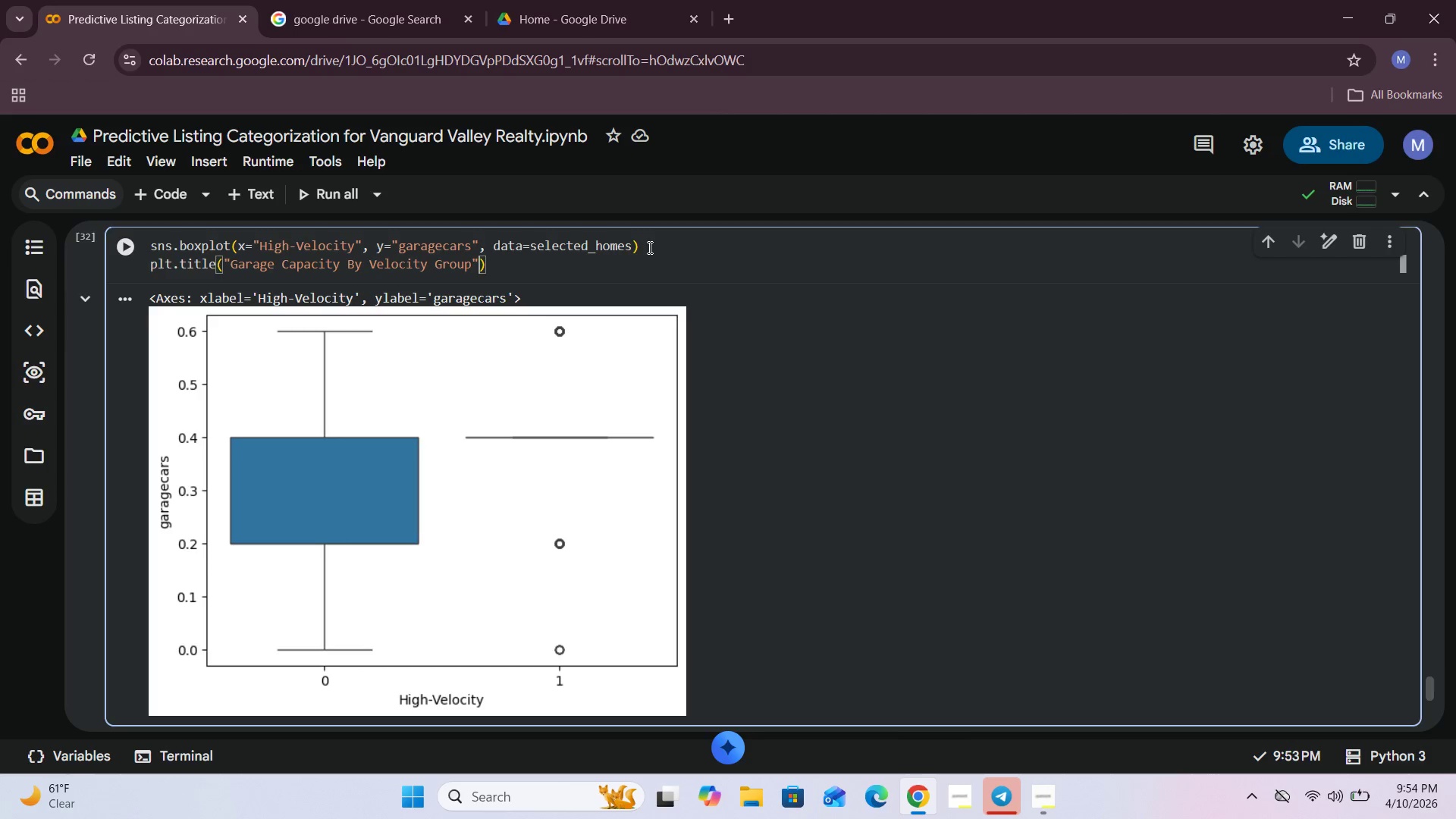 
key(ArrowRight)
 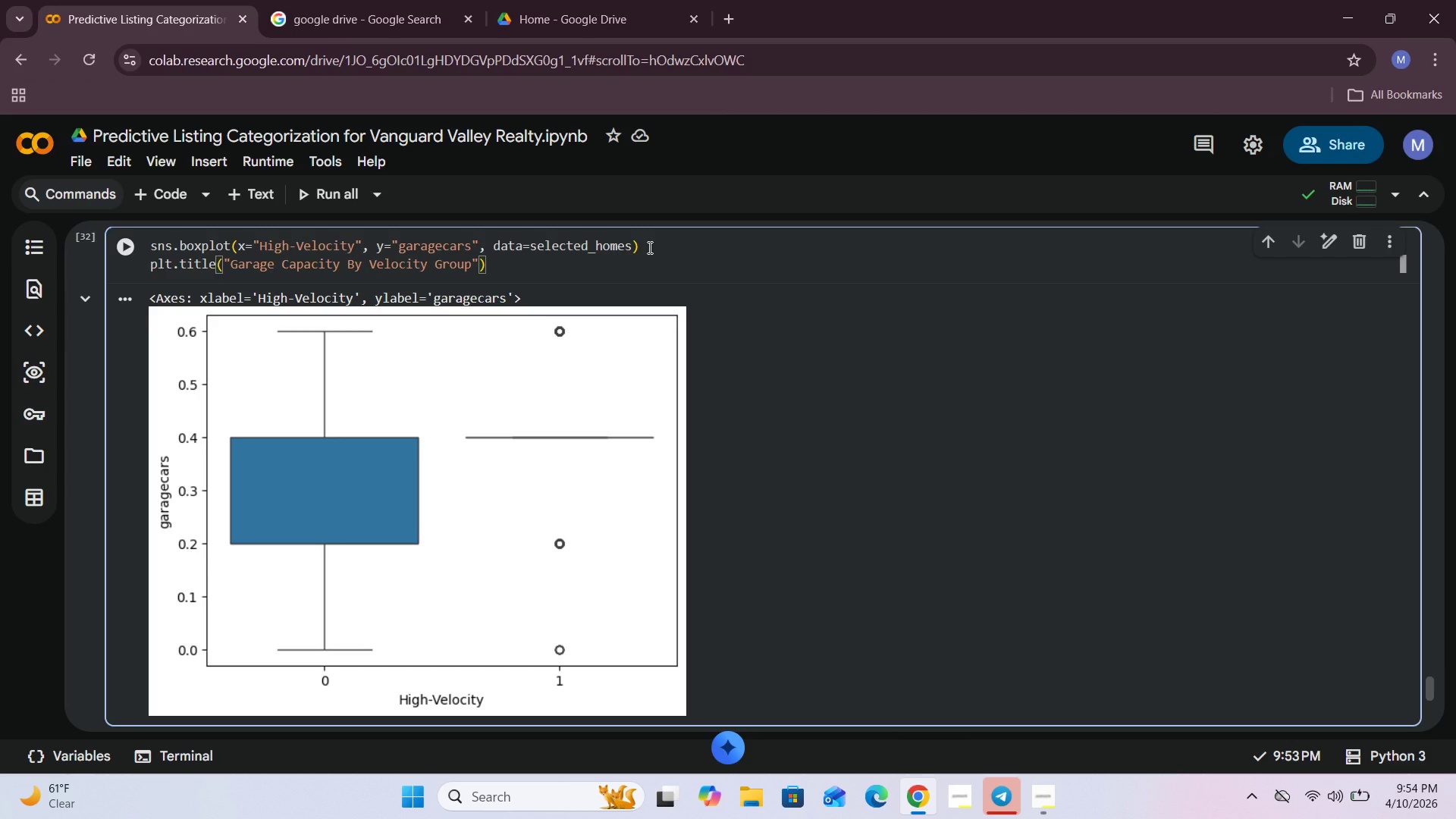 
key(Enter)
 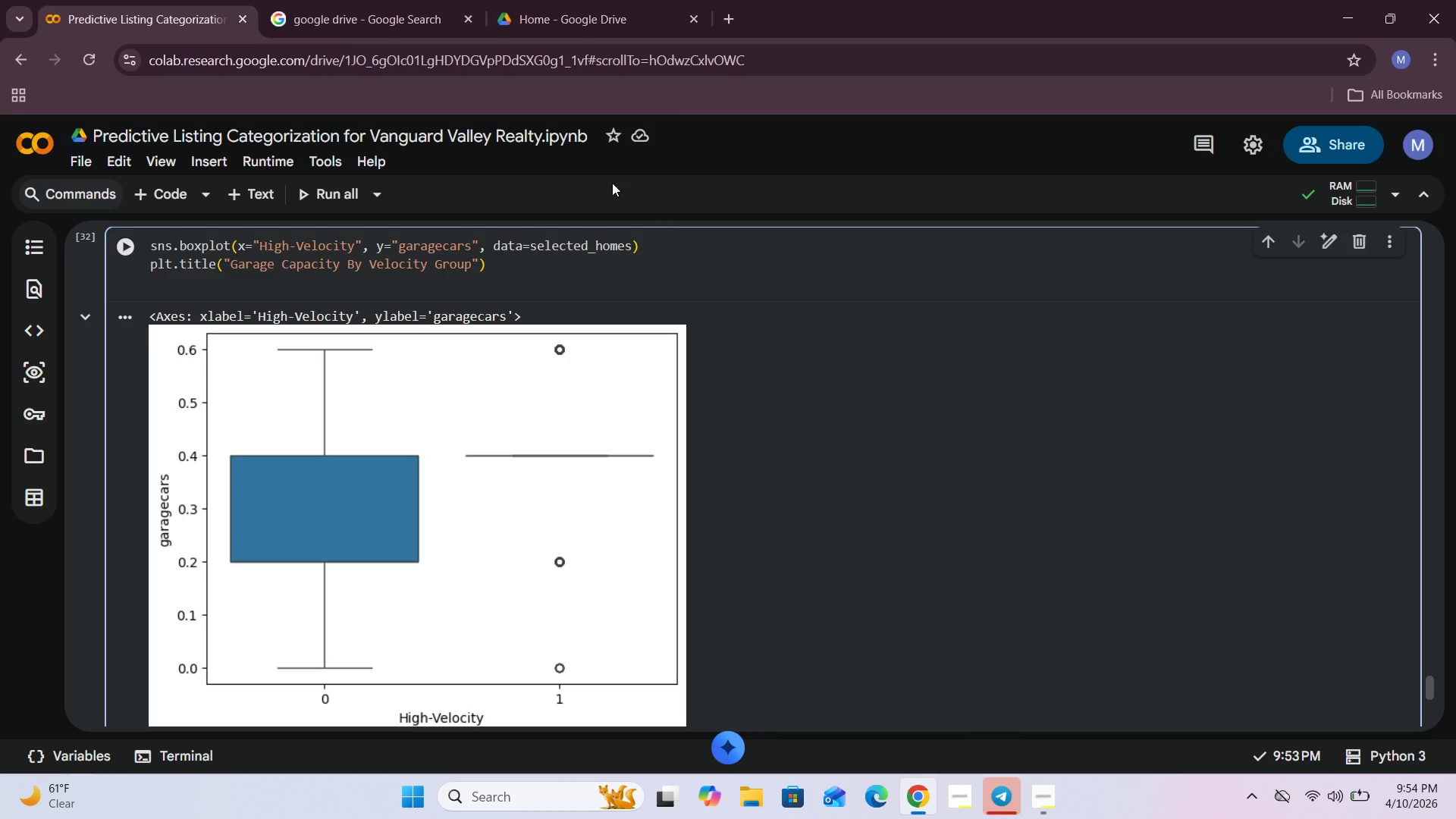 
left_click([118, 243])
 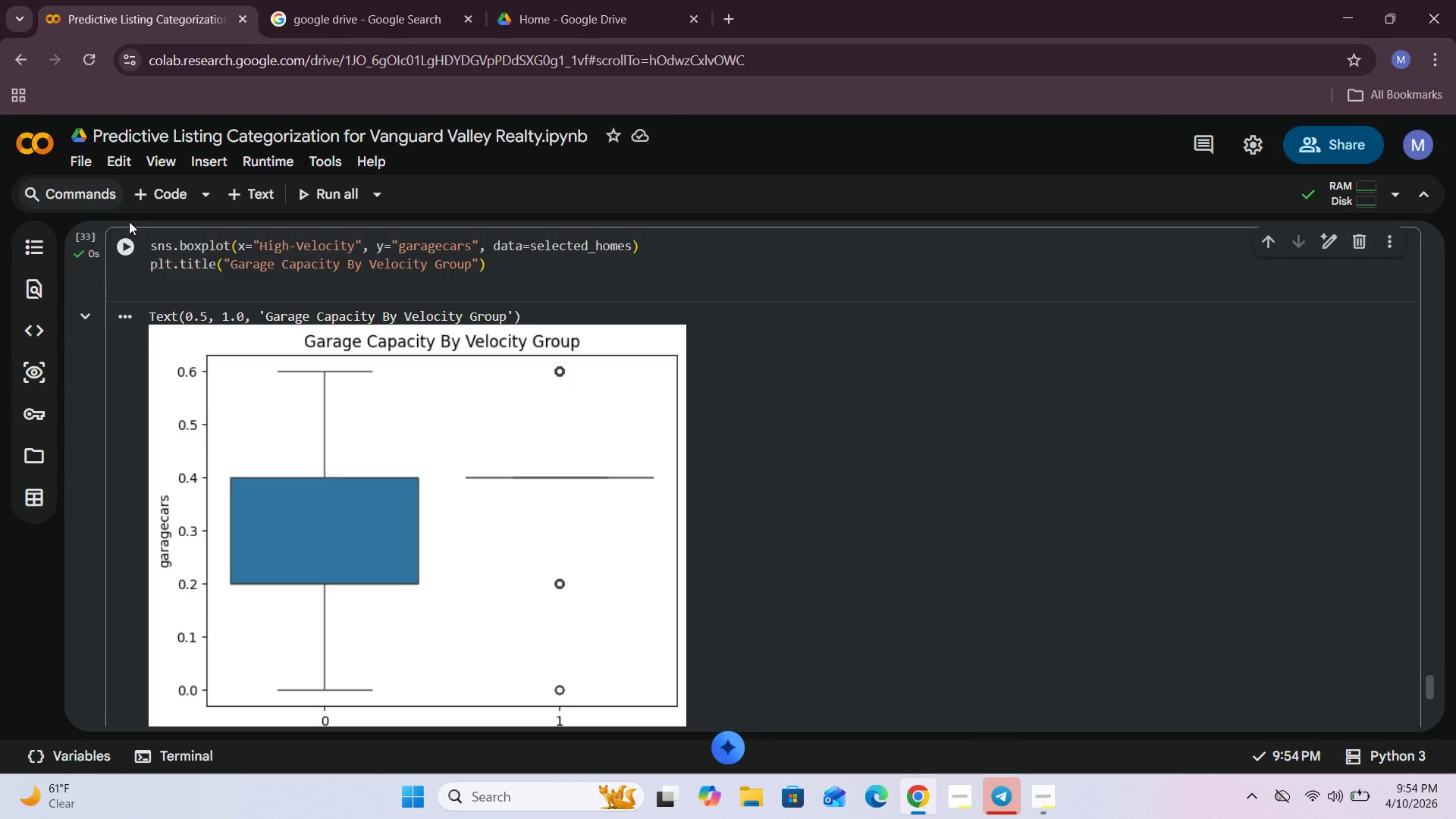 
wait(14.58)
 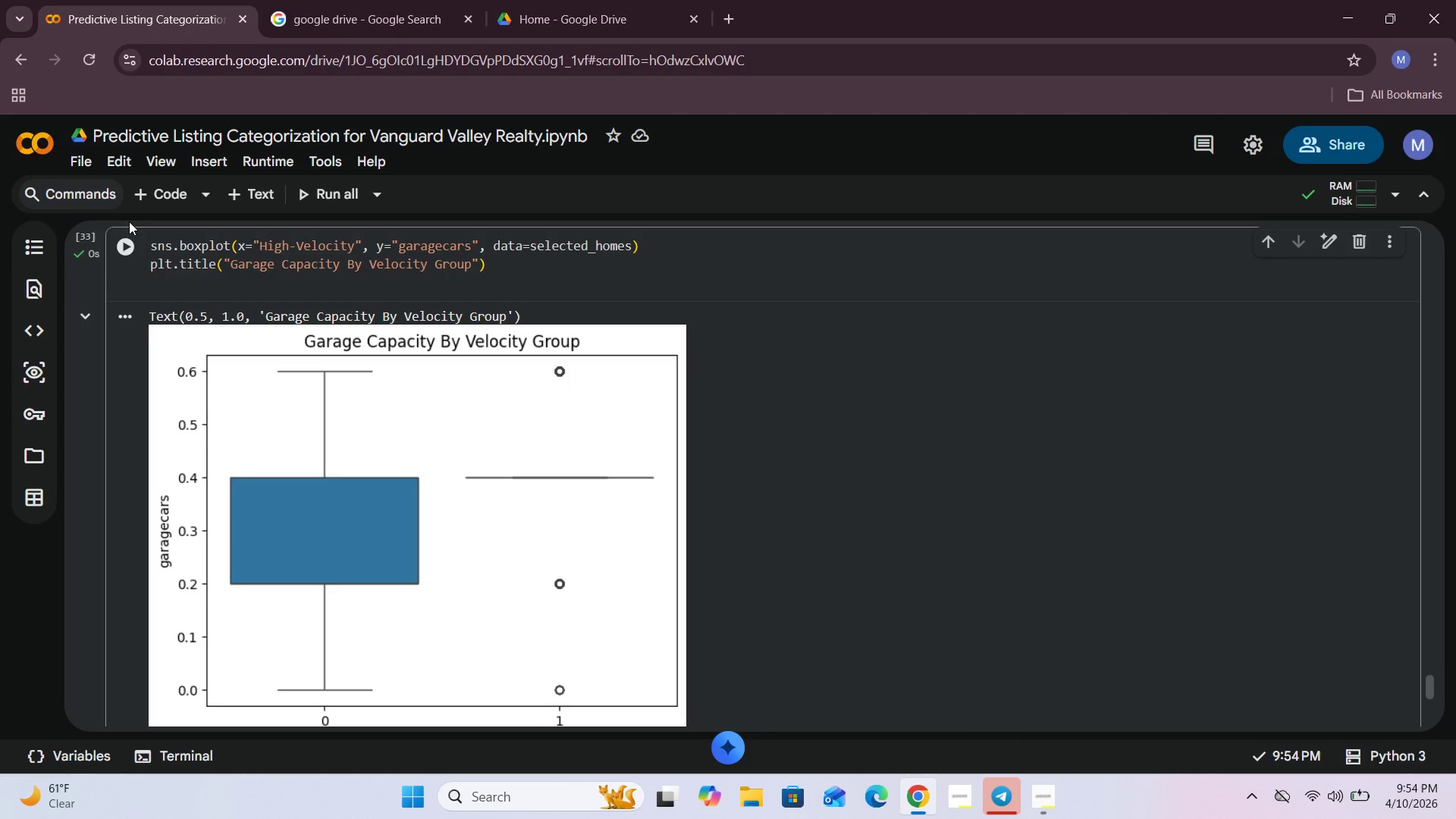 
key(Enter)
 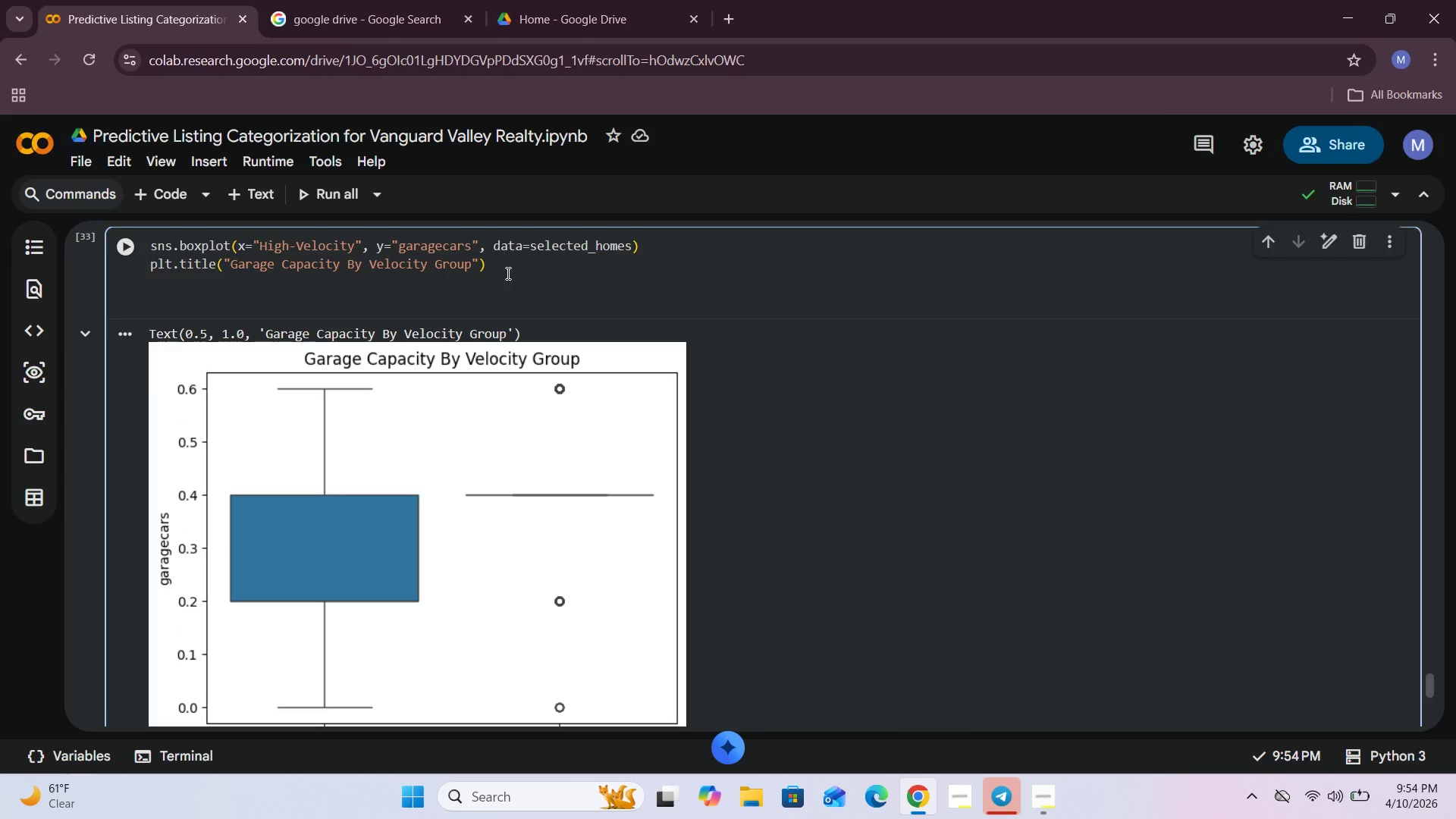 
type(plt.xlabel("High-Velocity)
 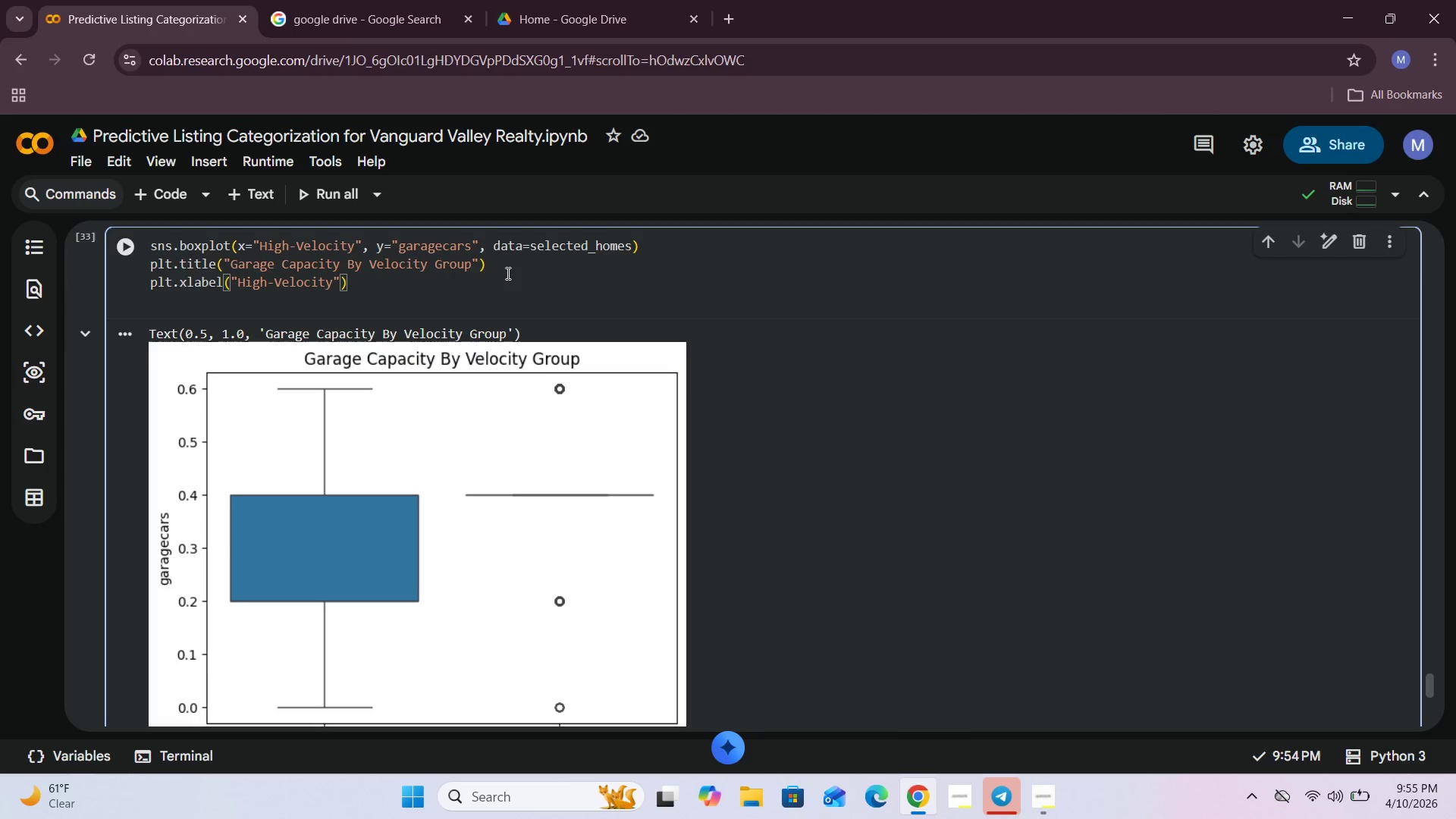 
key(ArrowRight)
 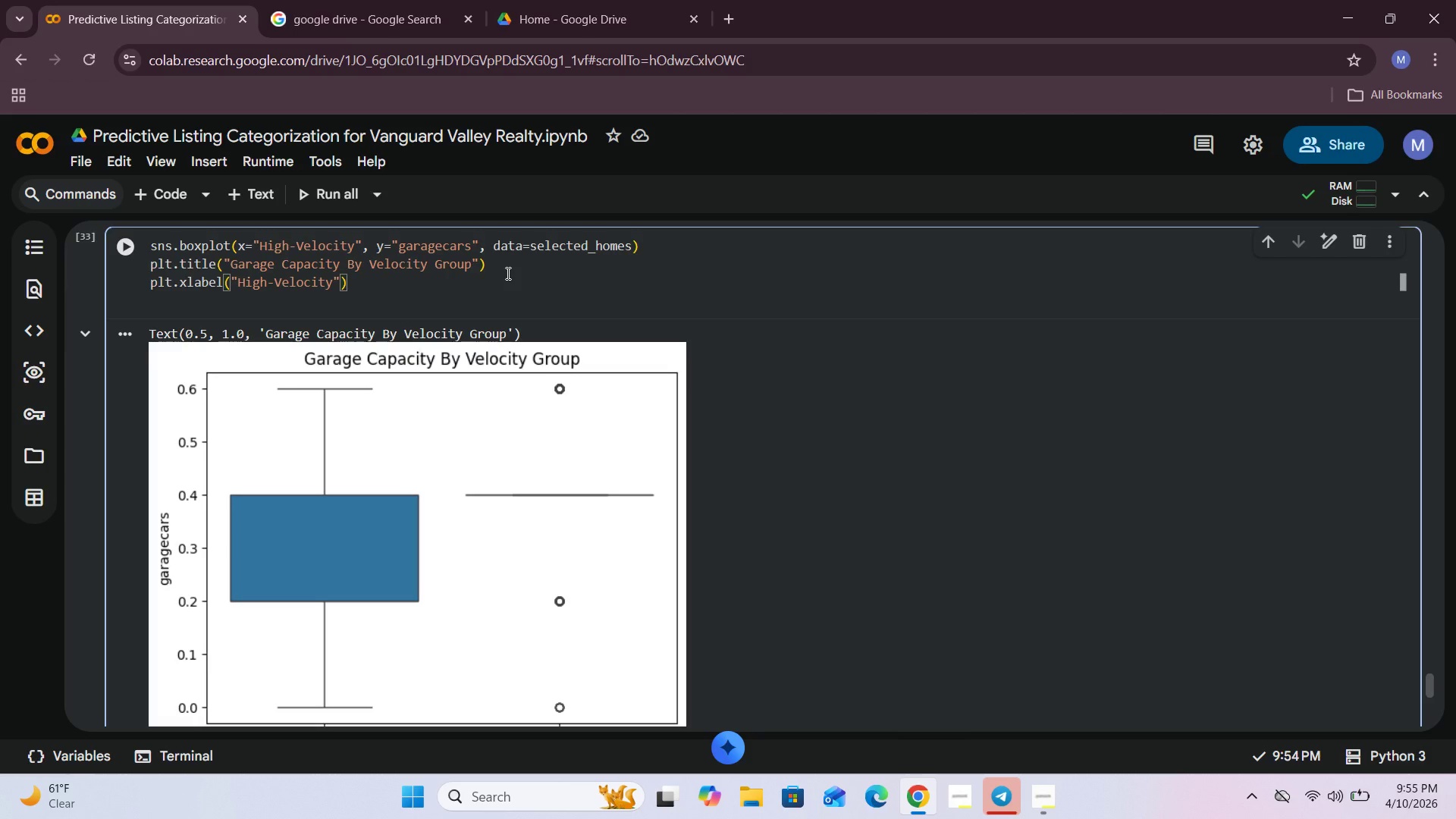 
key(ArrowRight)
 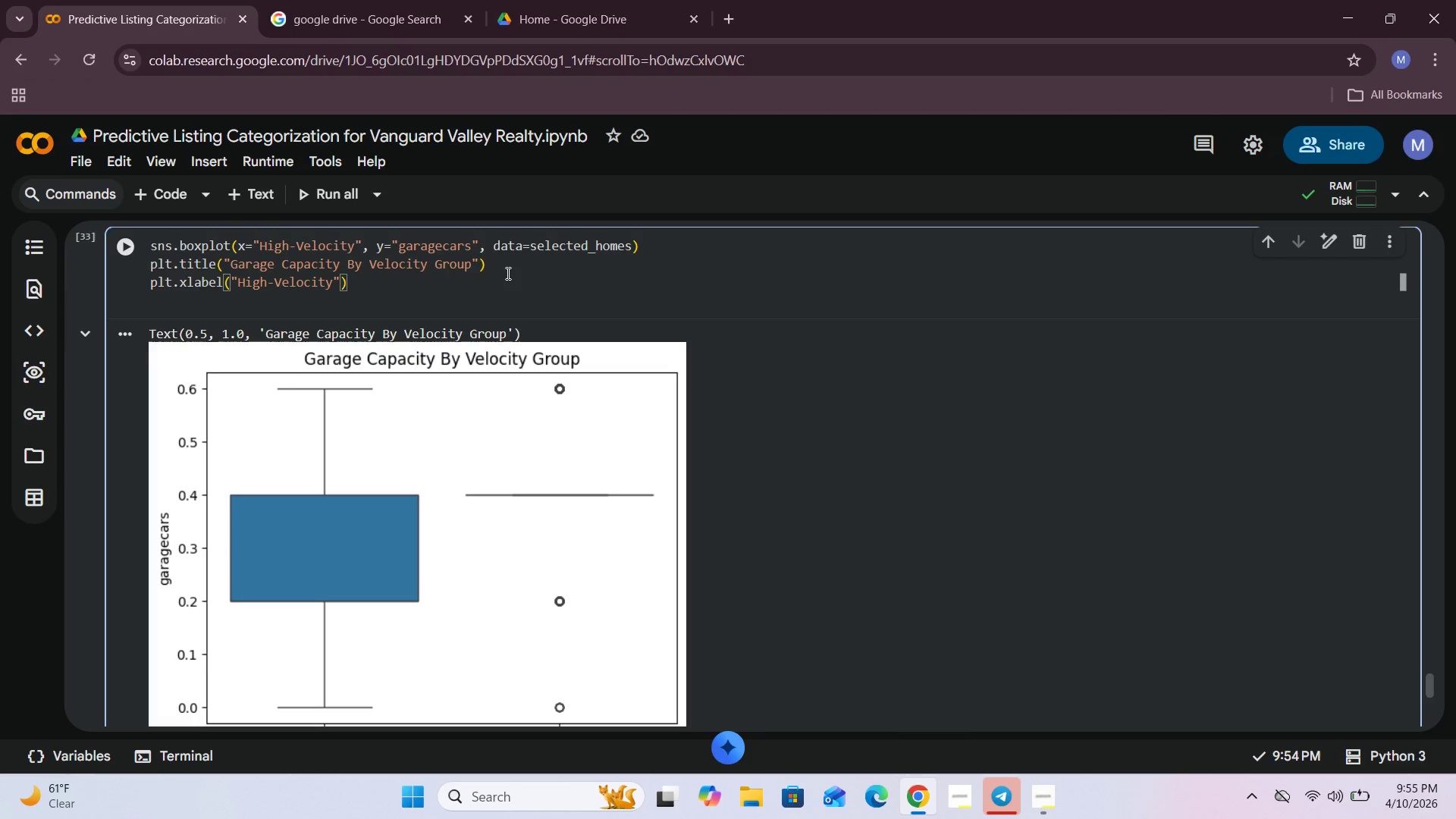 
key(Enter)
 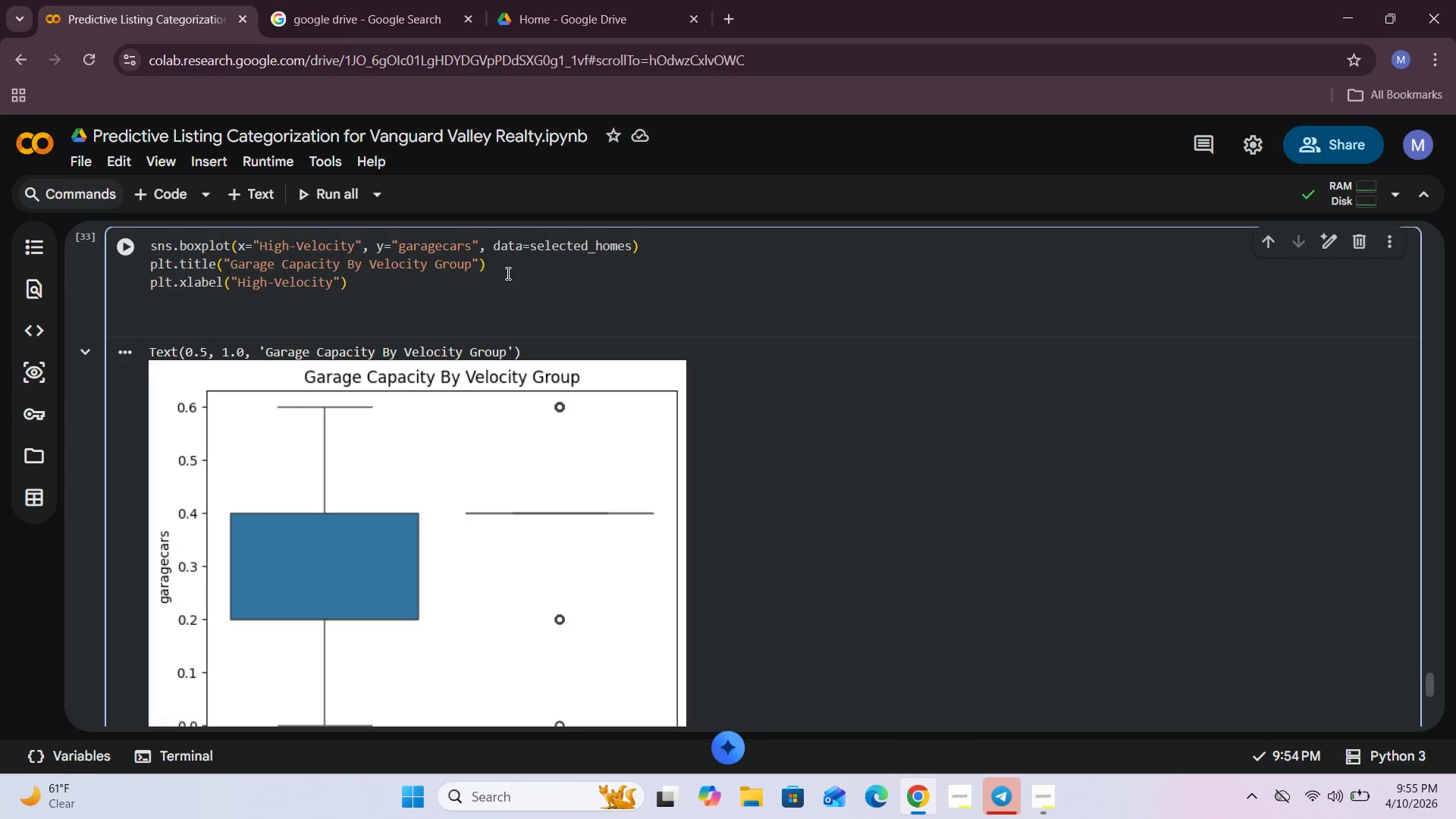 
type(plt.ylabel("Garage_)
key(Backspace)
type( c)
key(Backspace)
type(Cars)
 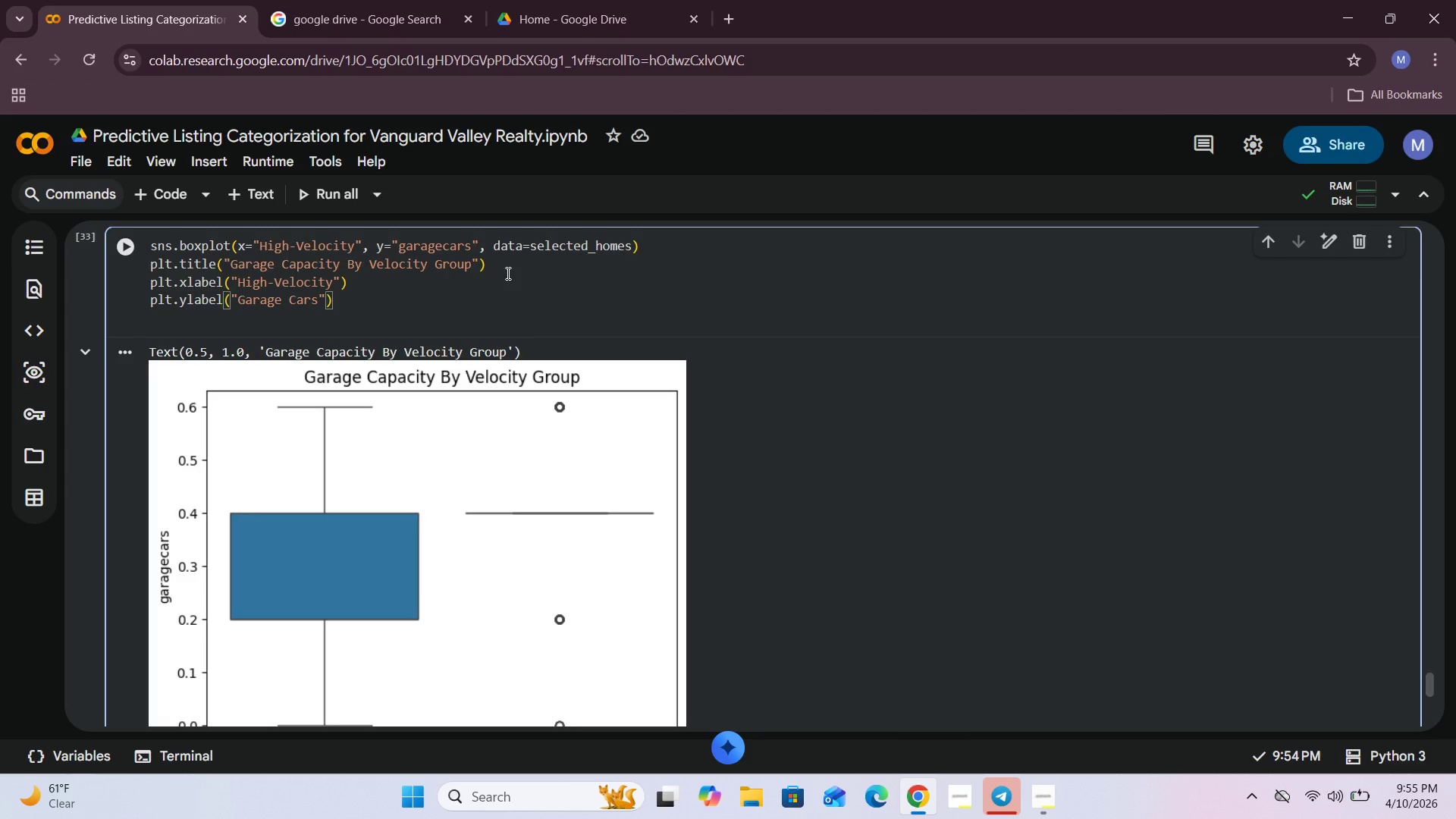 
key(ArrowRight)
 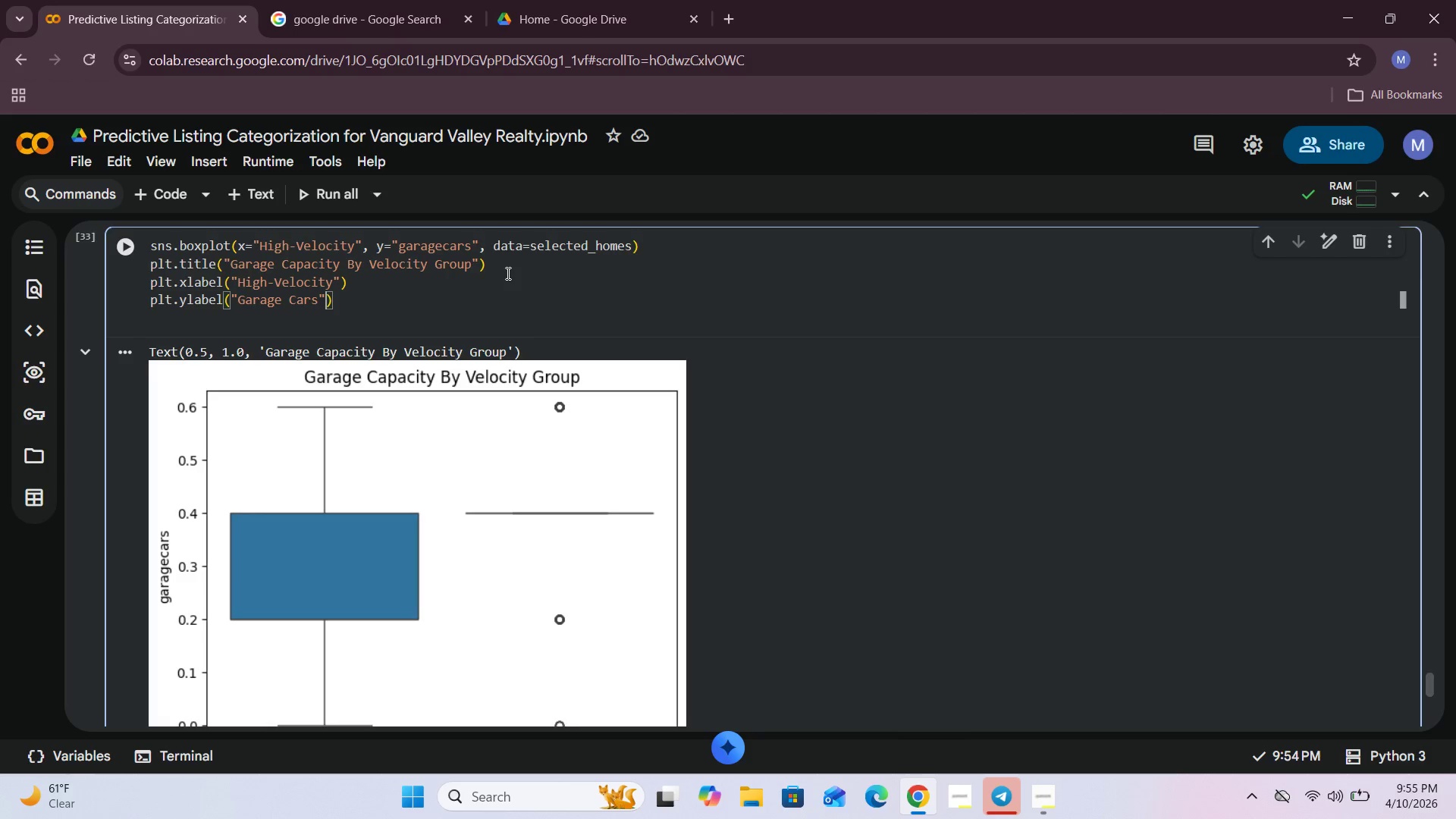 
key(ArrowRight)
 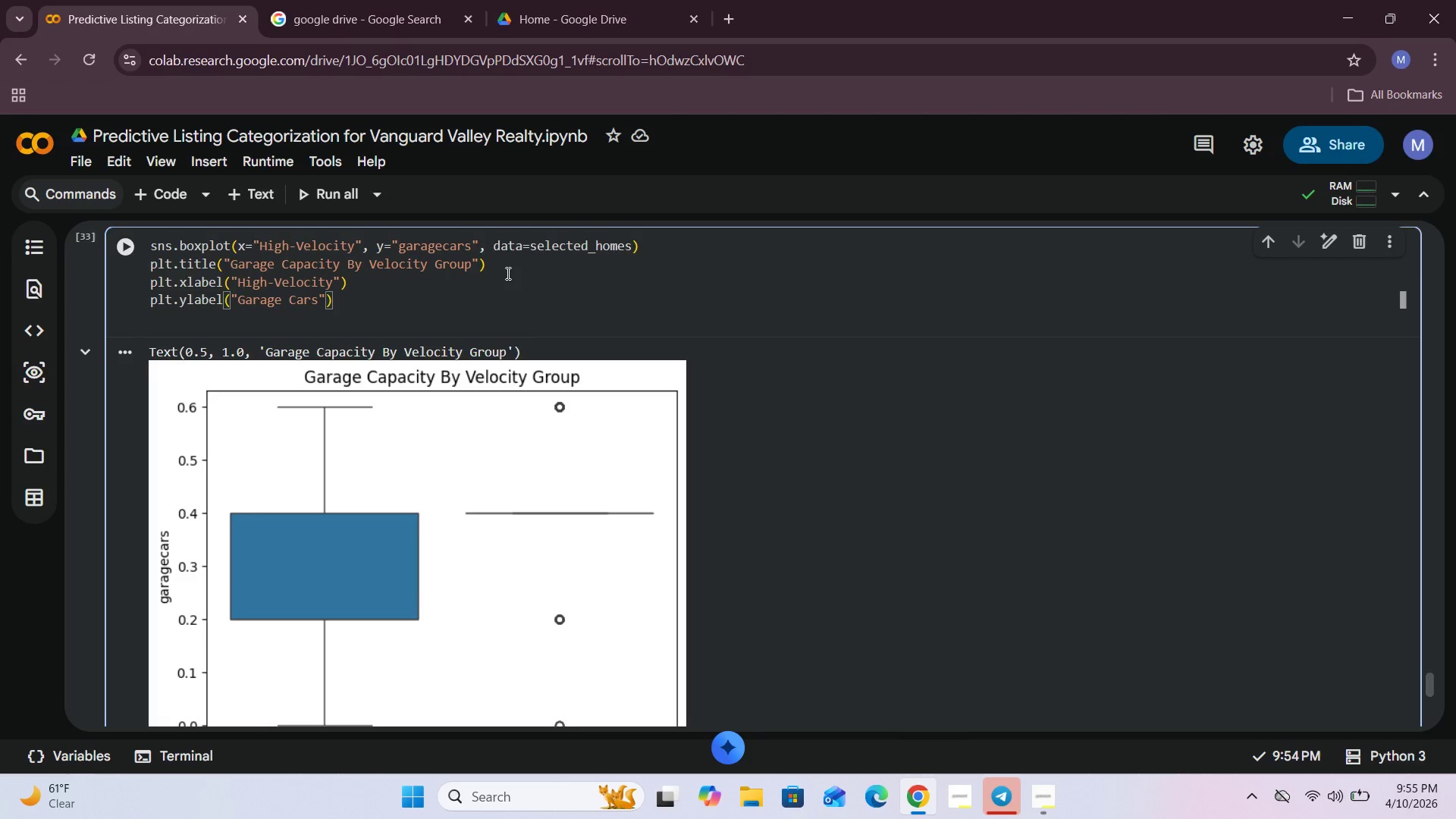 
key(Enter)
 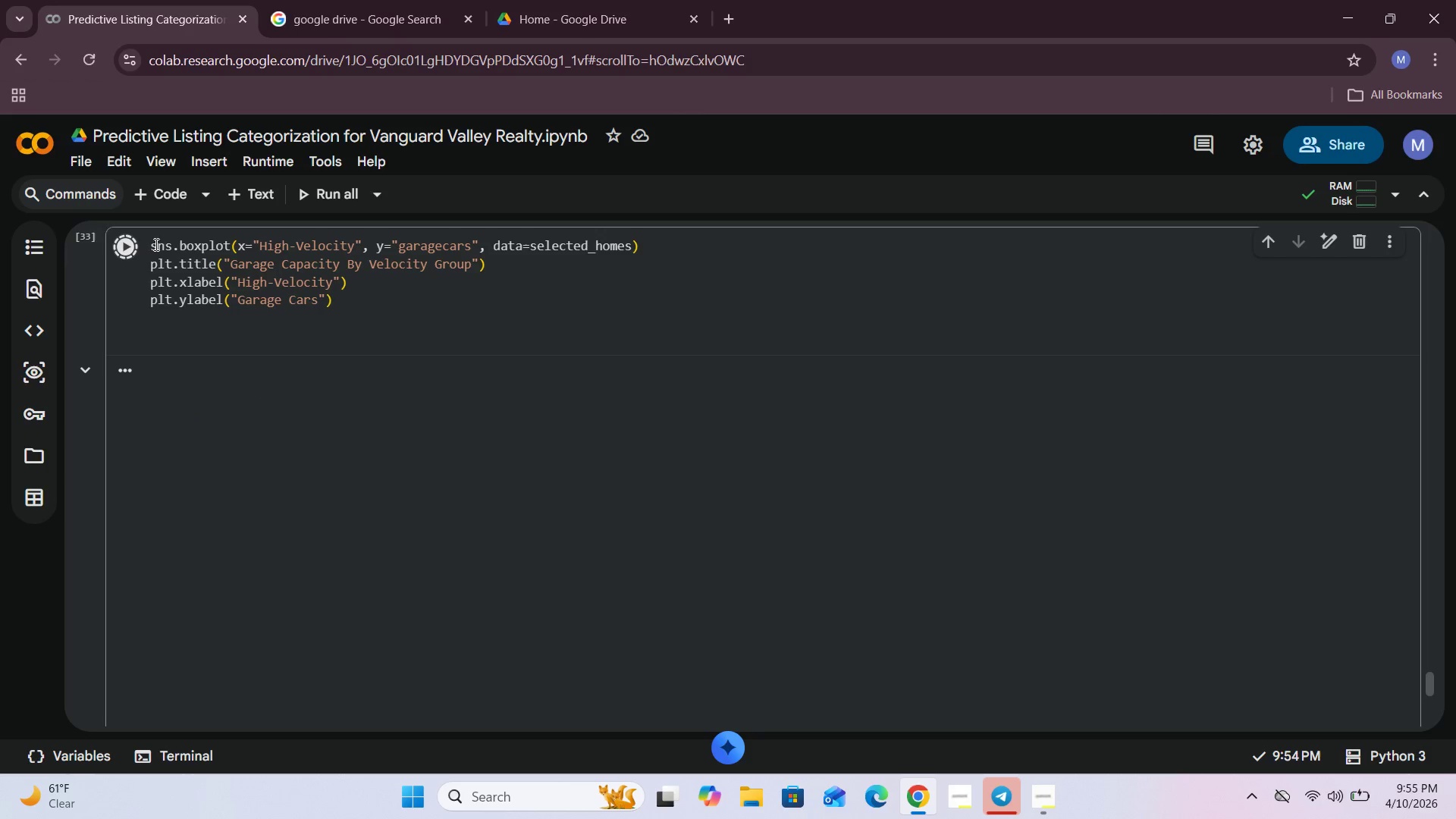 
wait(7.55)
 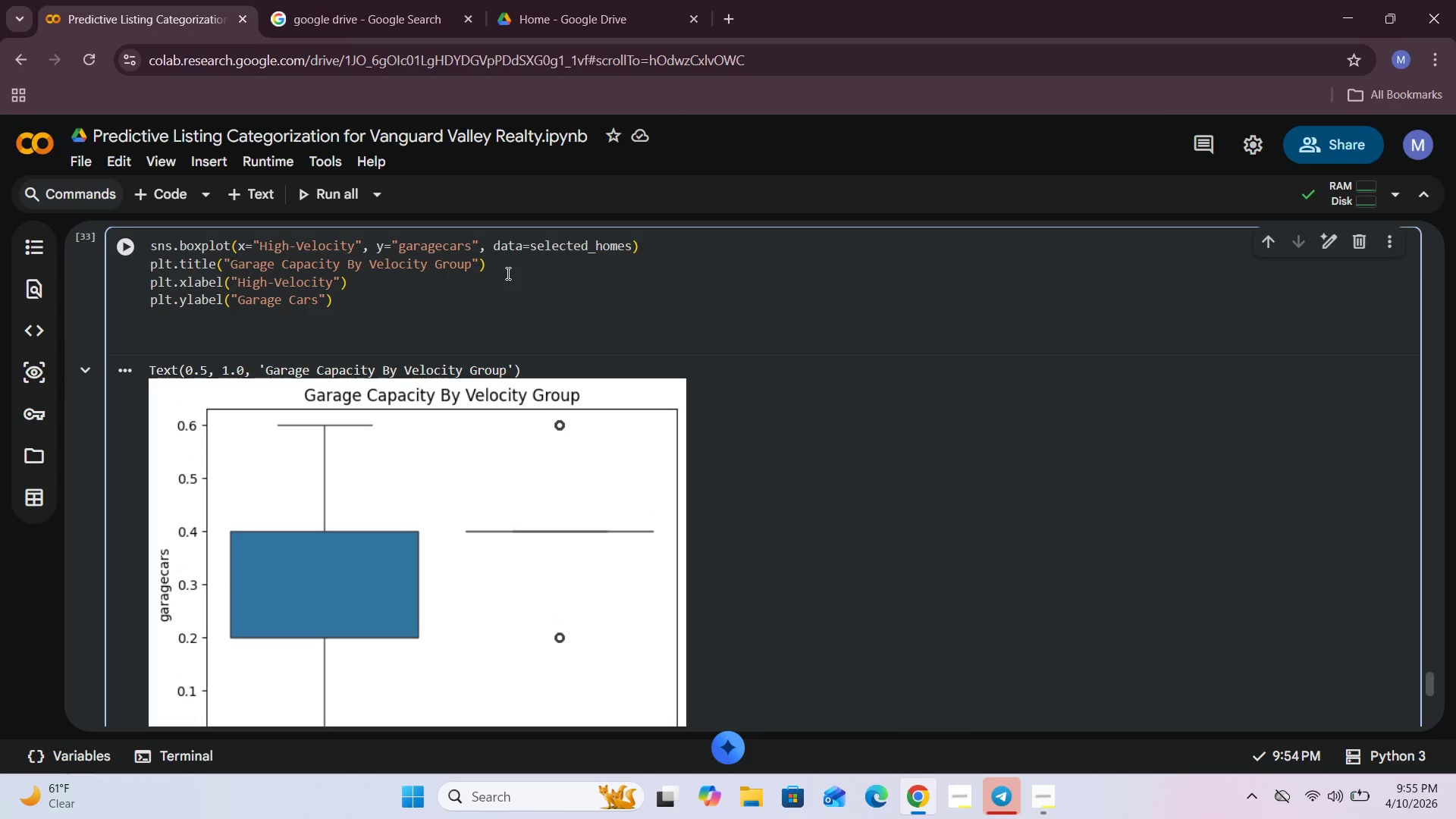 
scroll: coordinate [322, 328], scroll_direction: down, amount: 2.0
 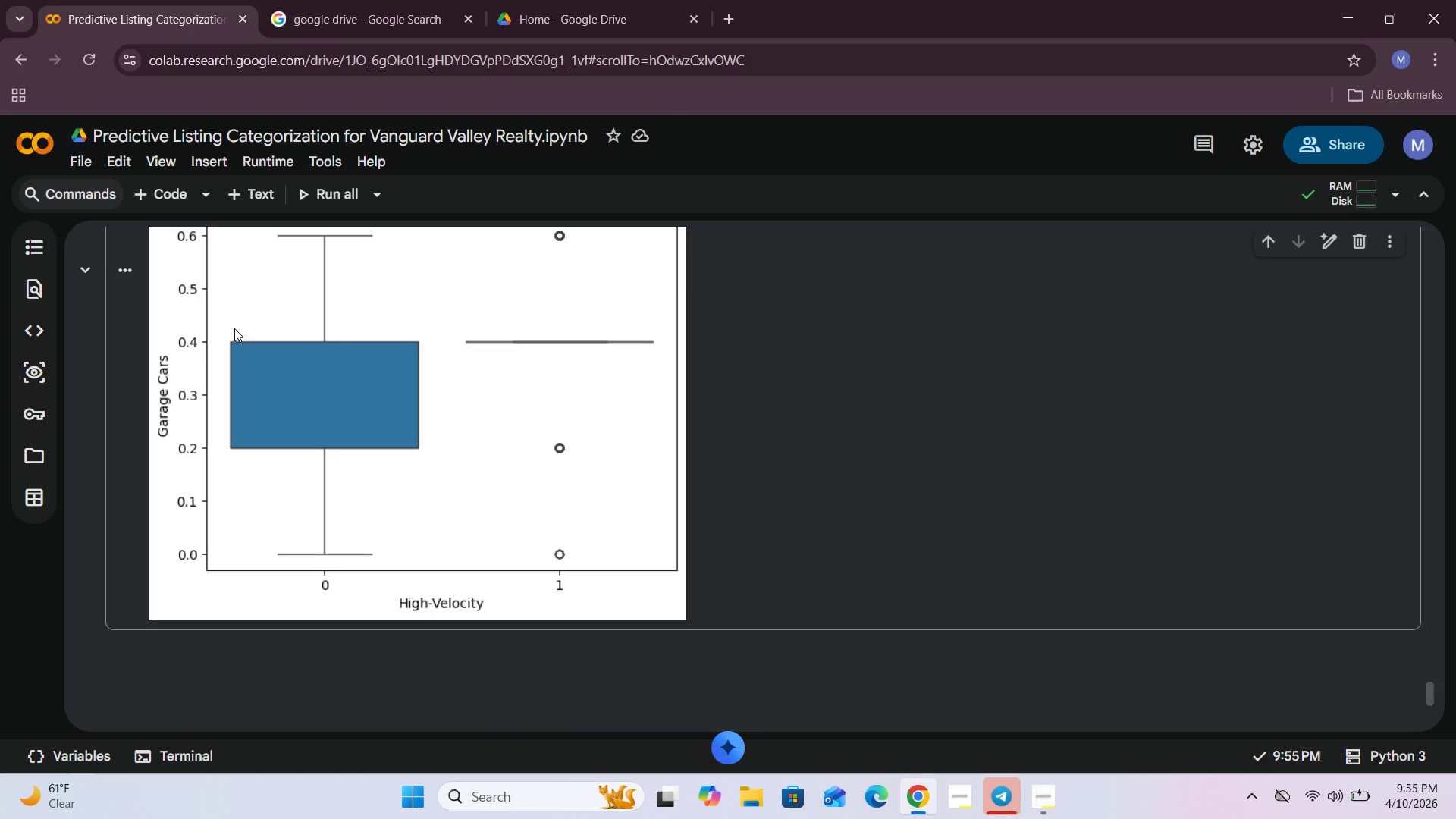 
scroll: coordinate [234, 328], scroll_direction: up, amount: 2.0
 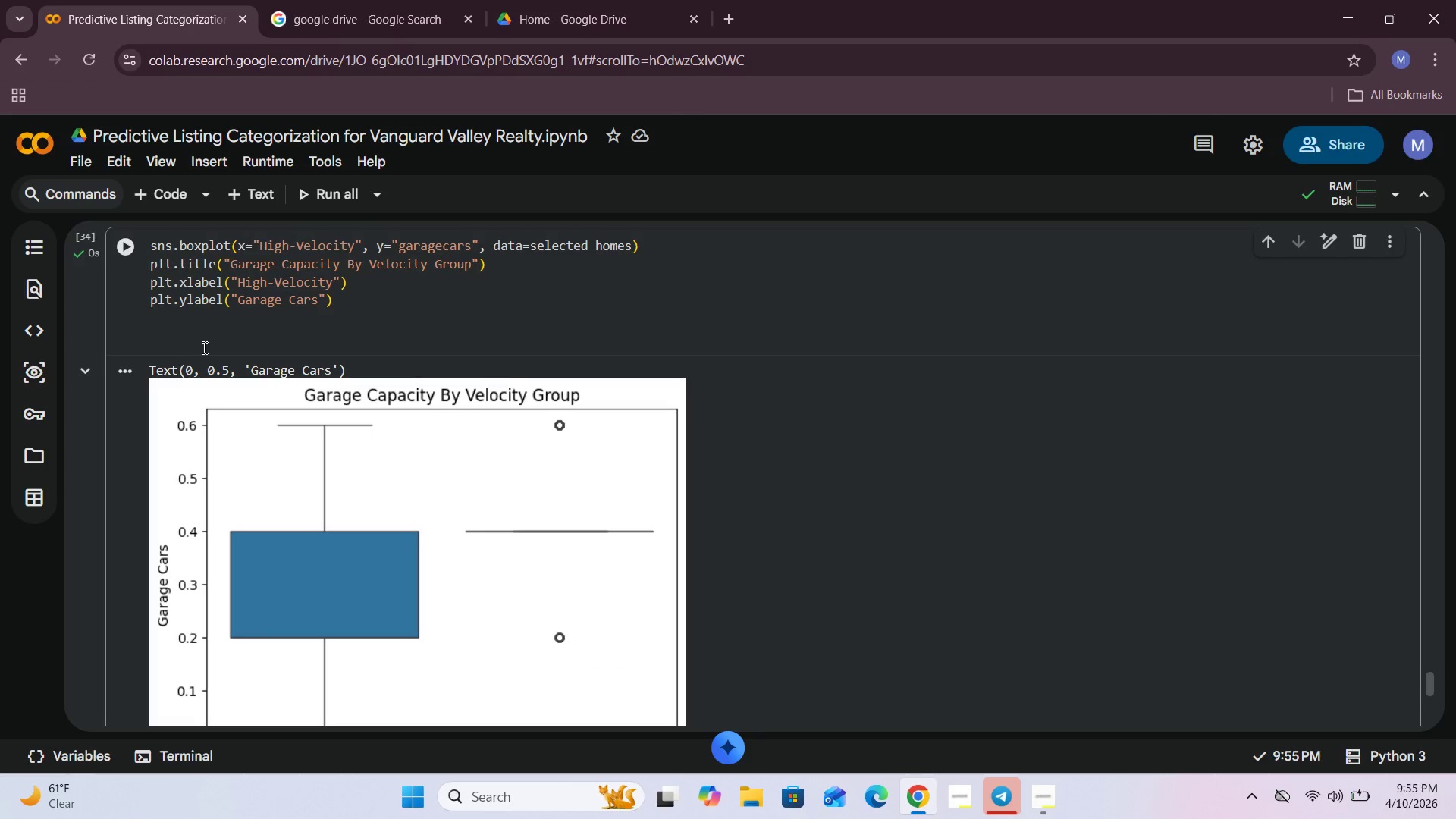 
left_click([184, 334])
 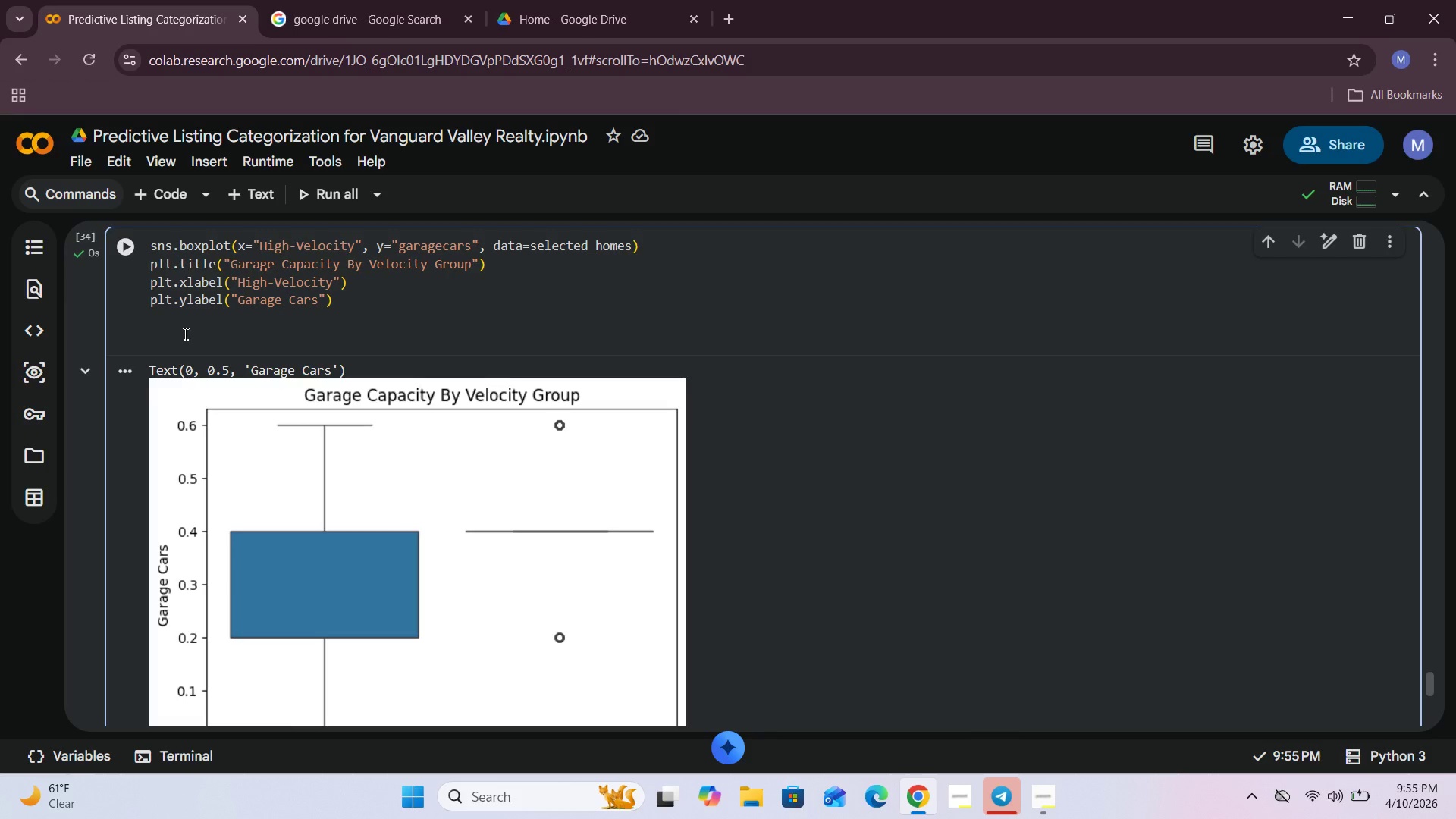 
type(plt.figure(figsize(9, 5)
 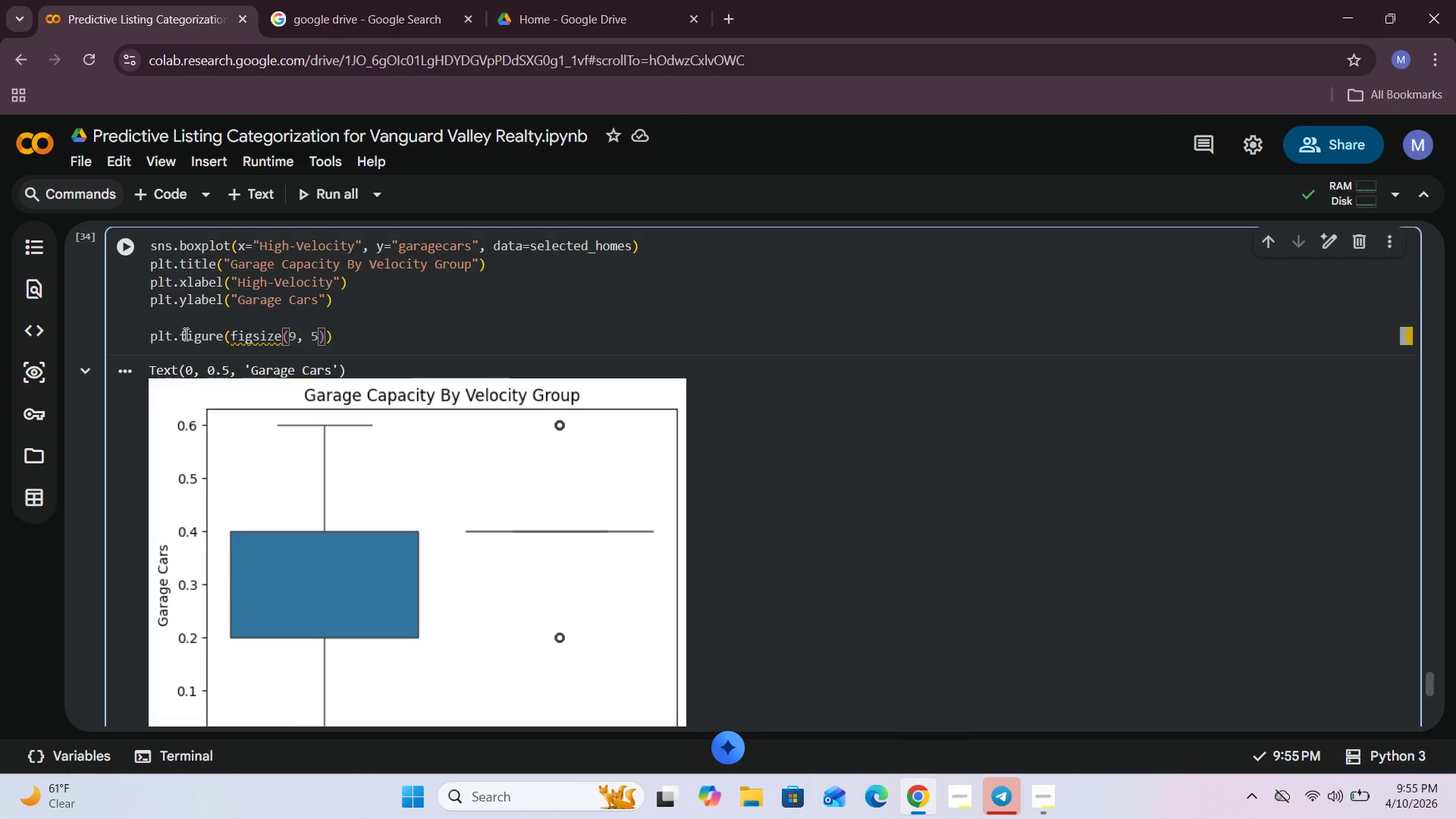 
left_click([121, 251])
 